 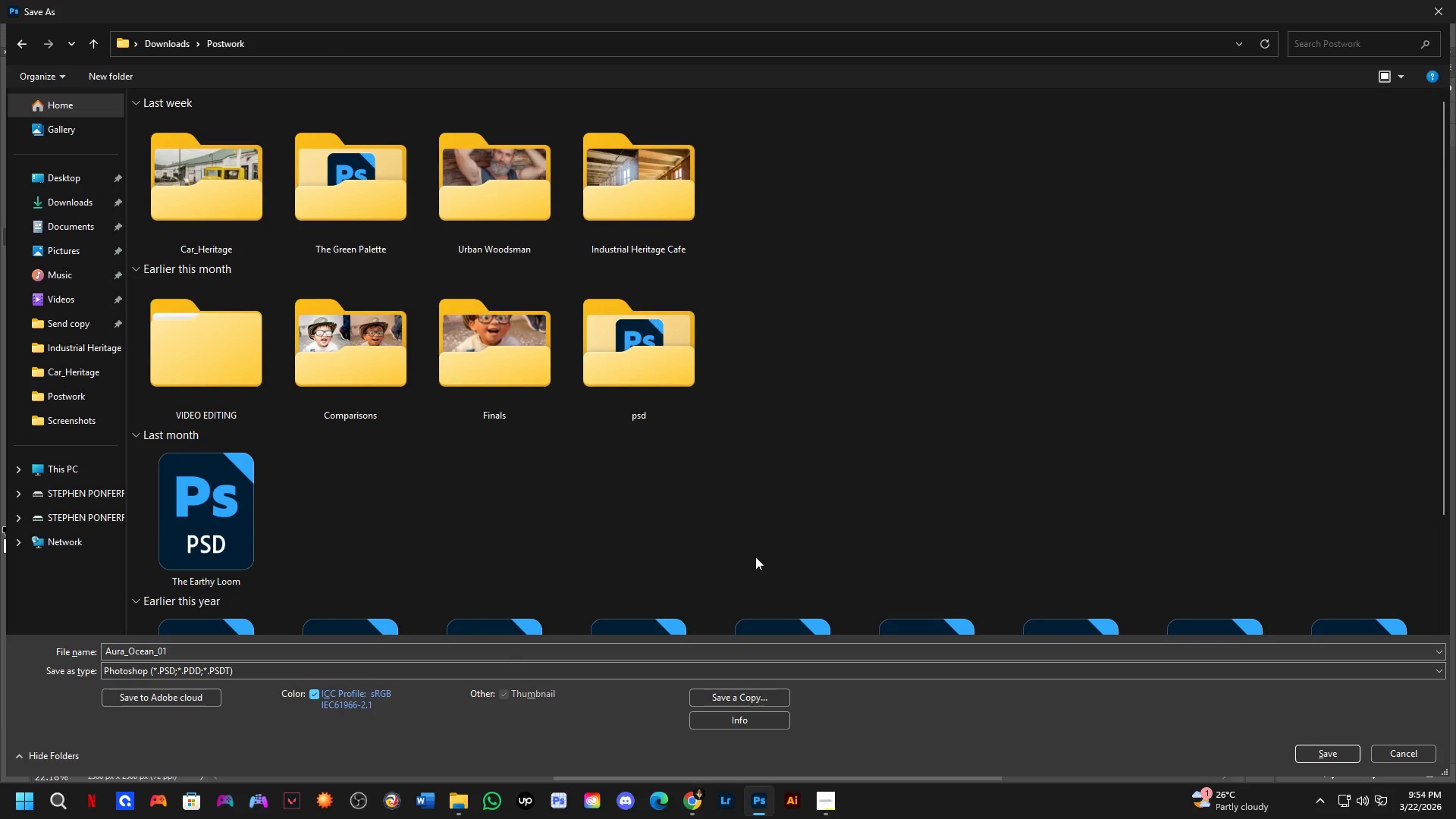 
left_click_drag(start_coordinate=[1326, 758], to_coordinate=[1120, 457])
 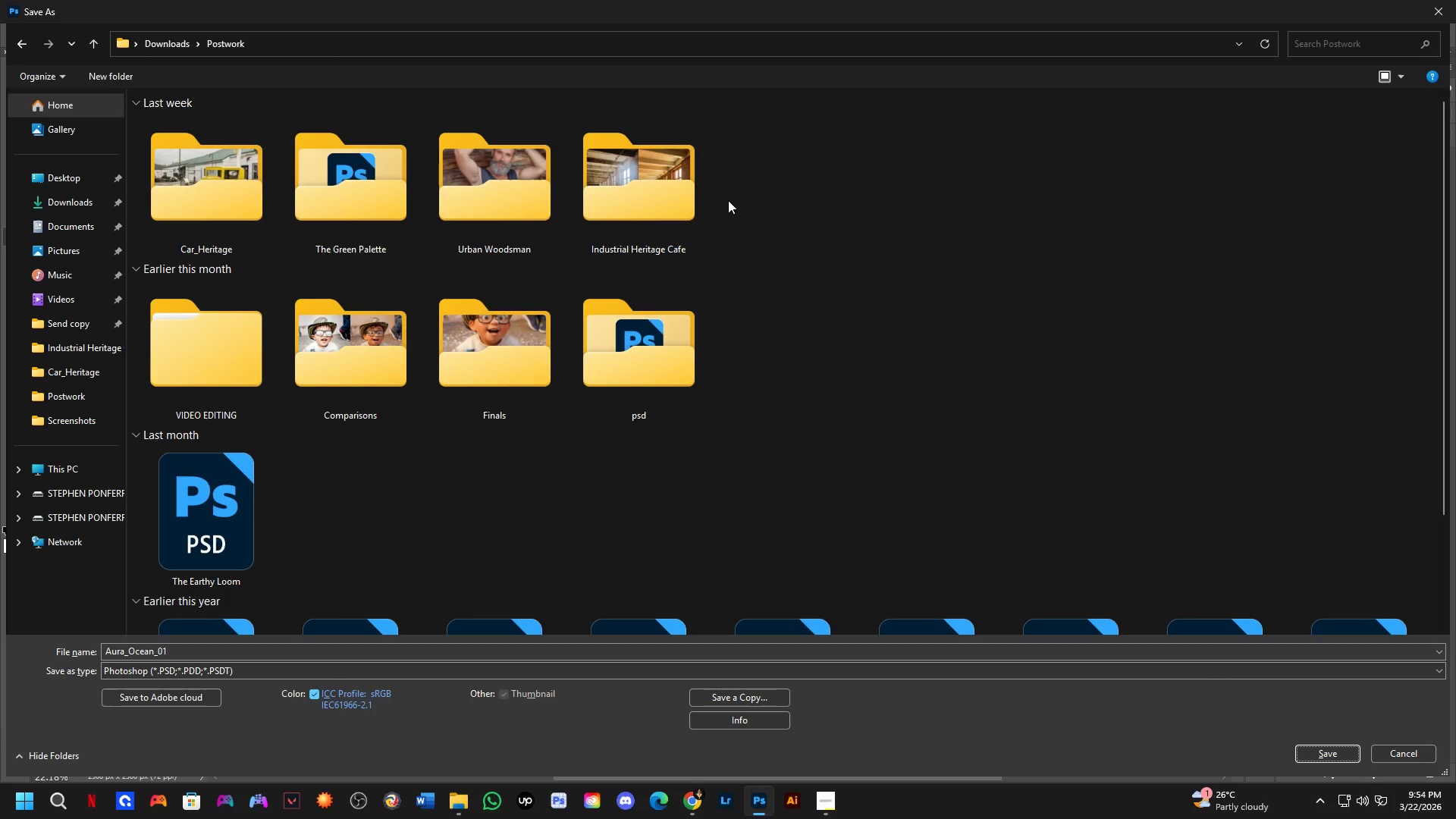 
right_click([839, 238])
 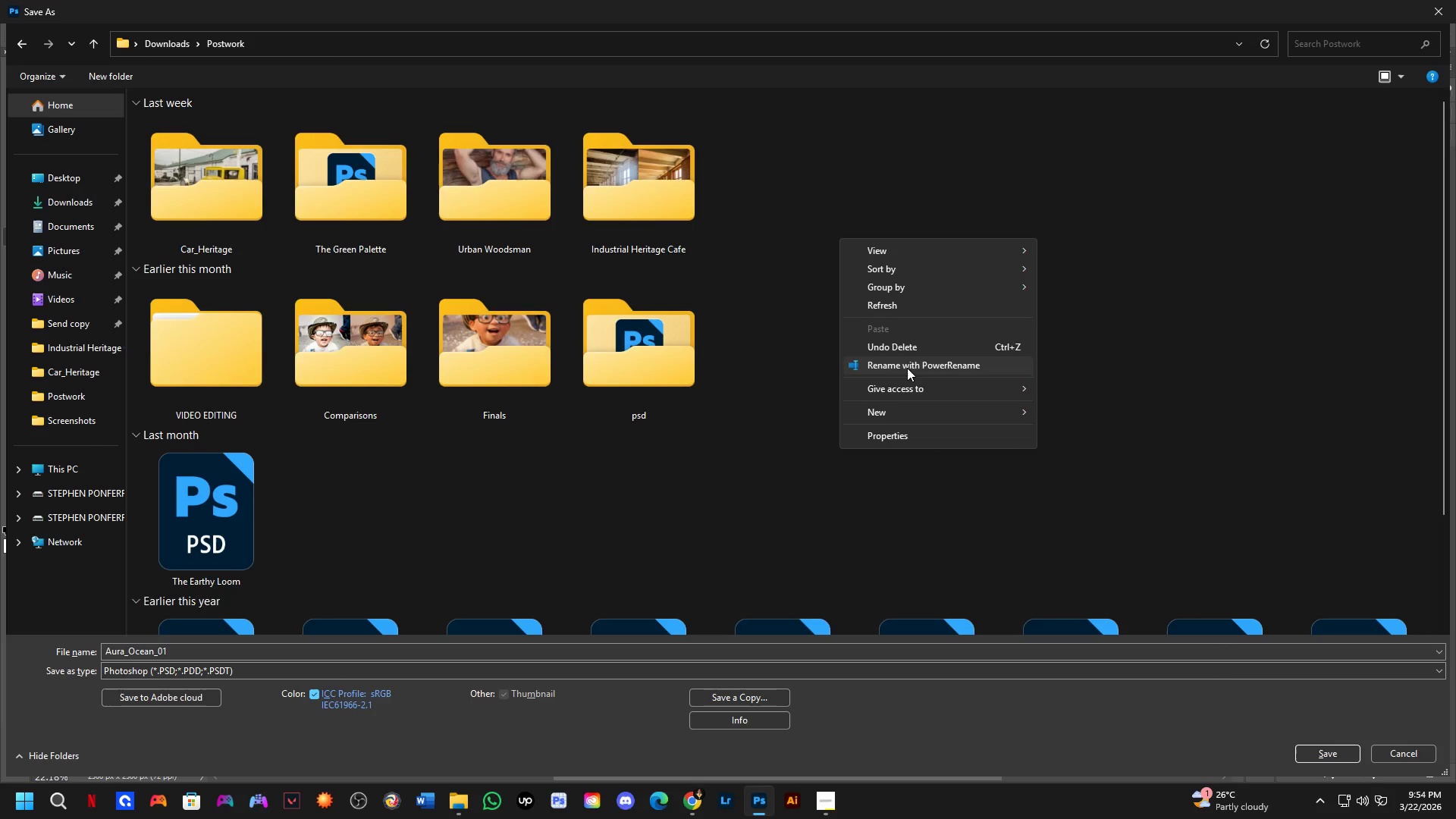 
left_click([907, 406])
 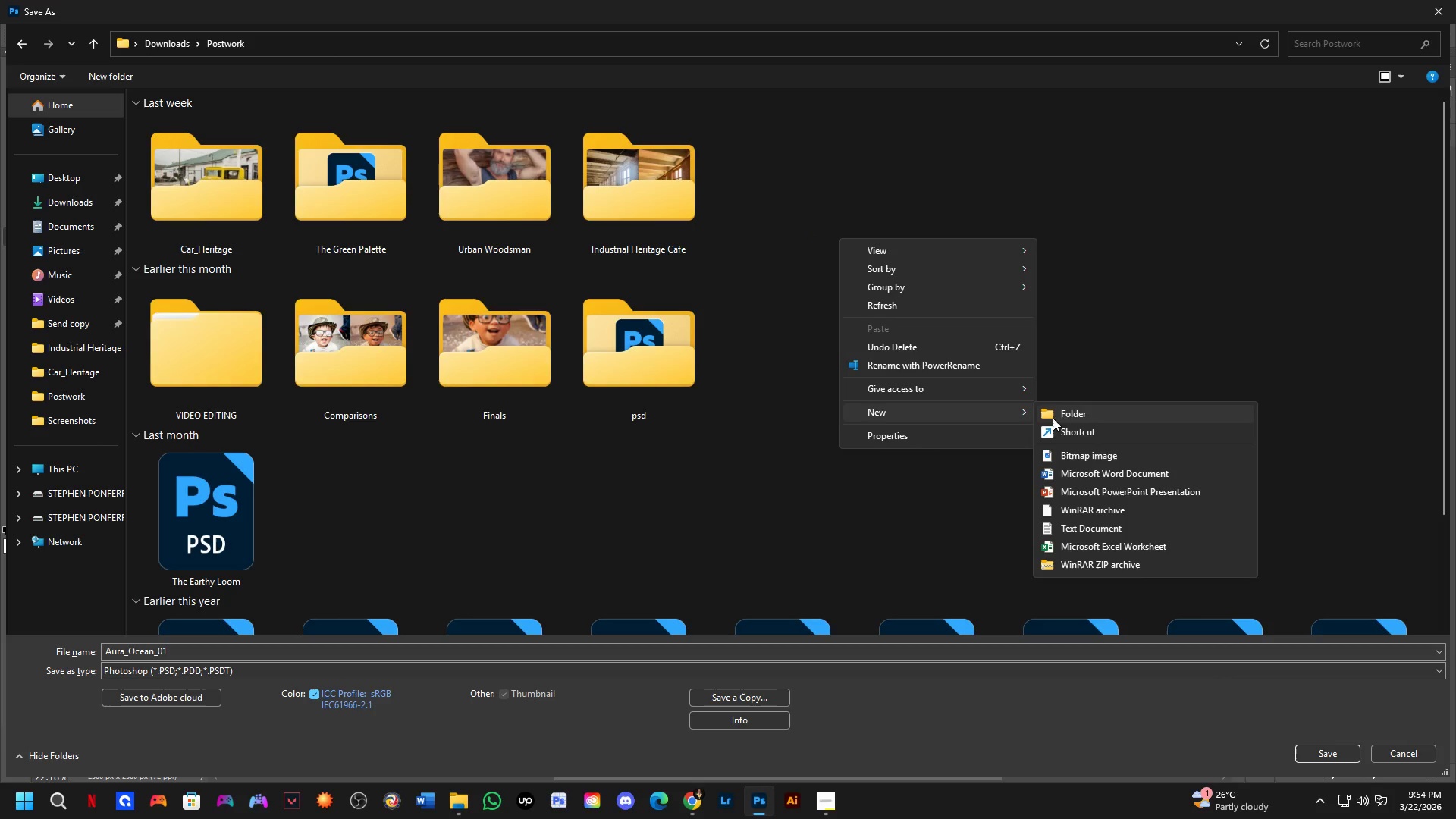 
left_click([1073, 413])
 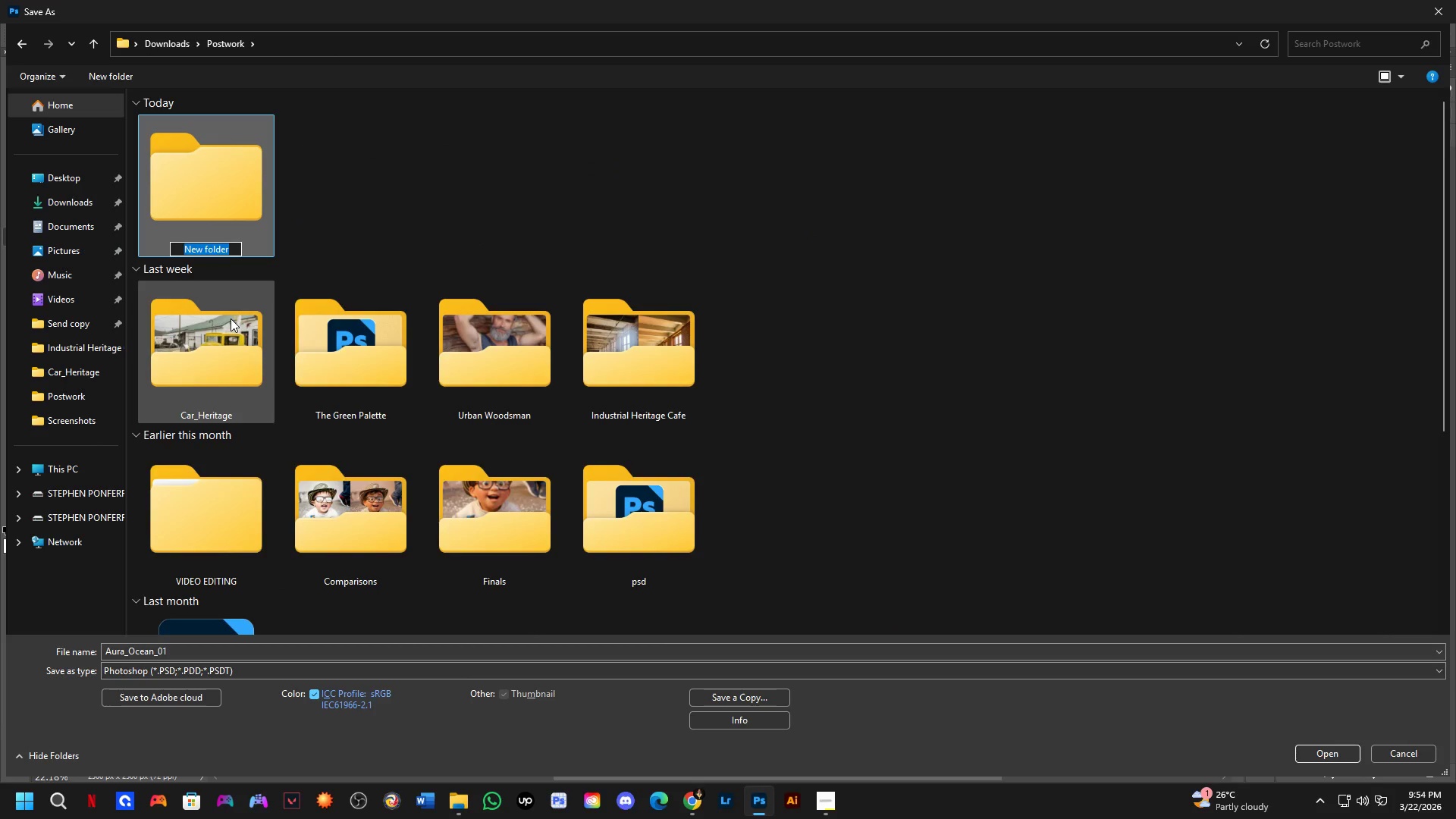 
type(On)
key(Backspace)
type(ceana)
 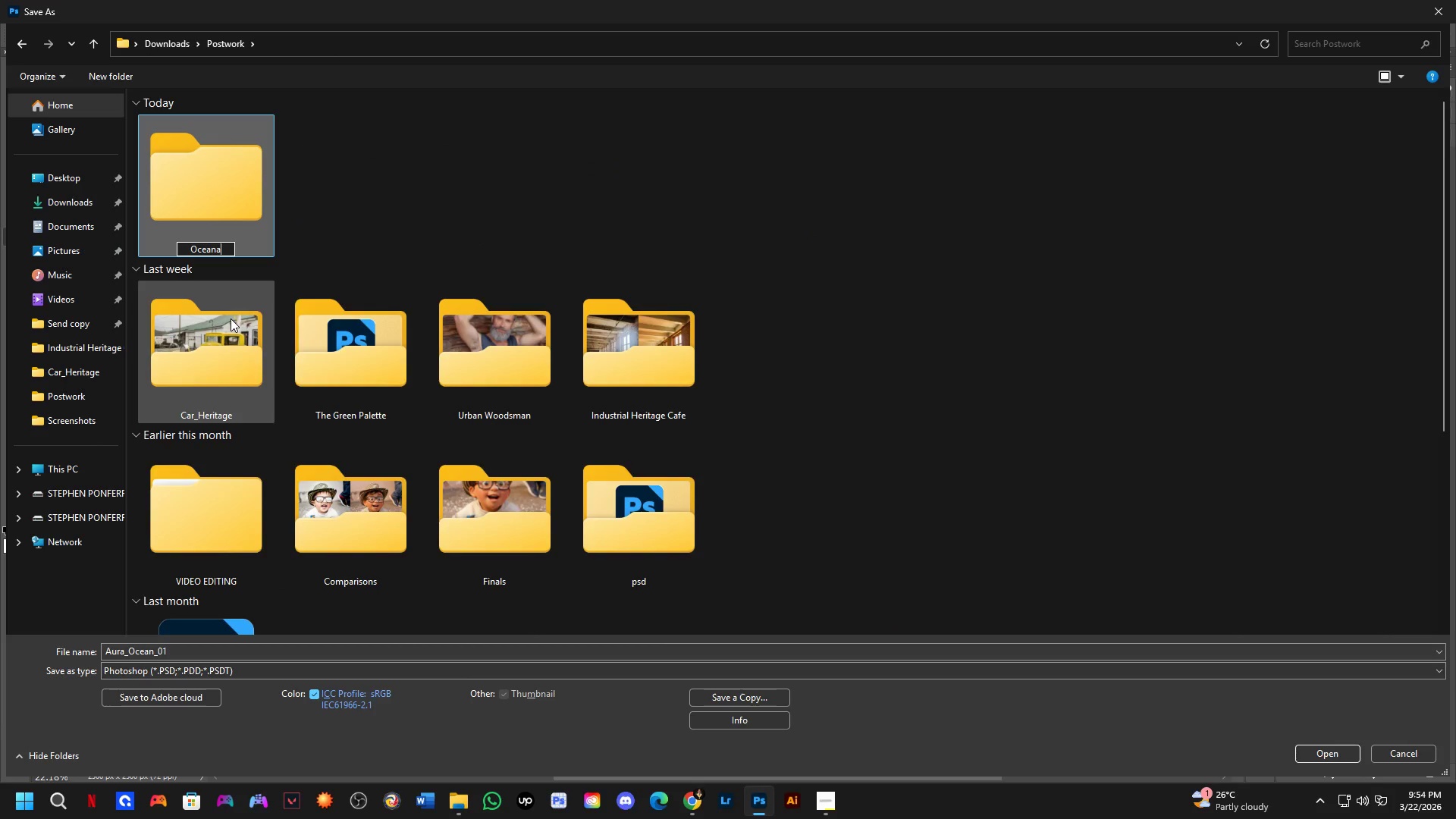 
key(Enter)
 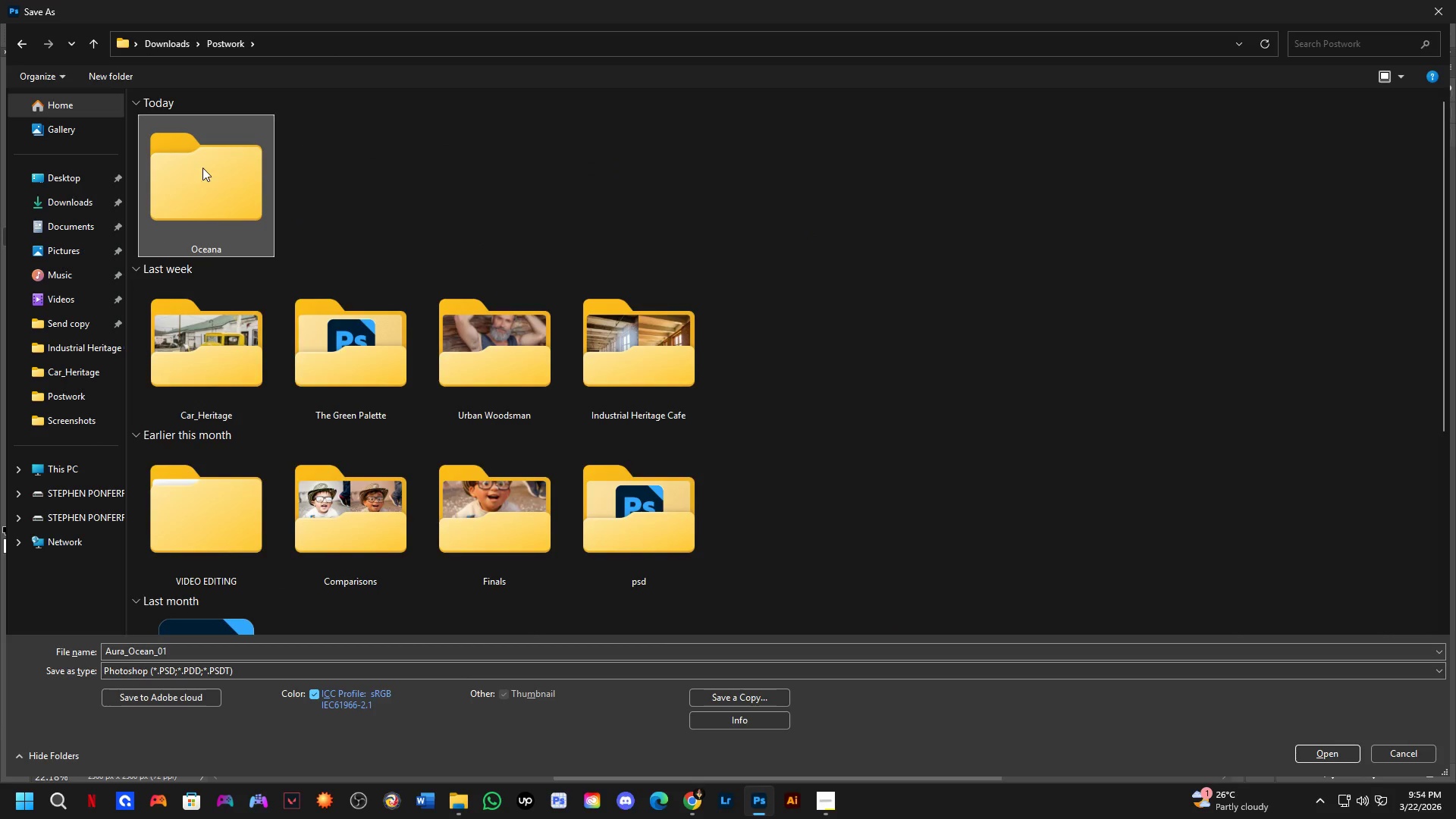 
double_click([251, 206])
 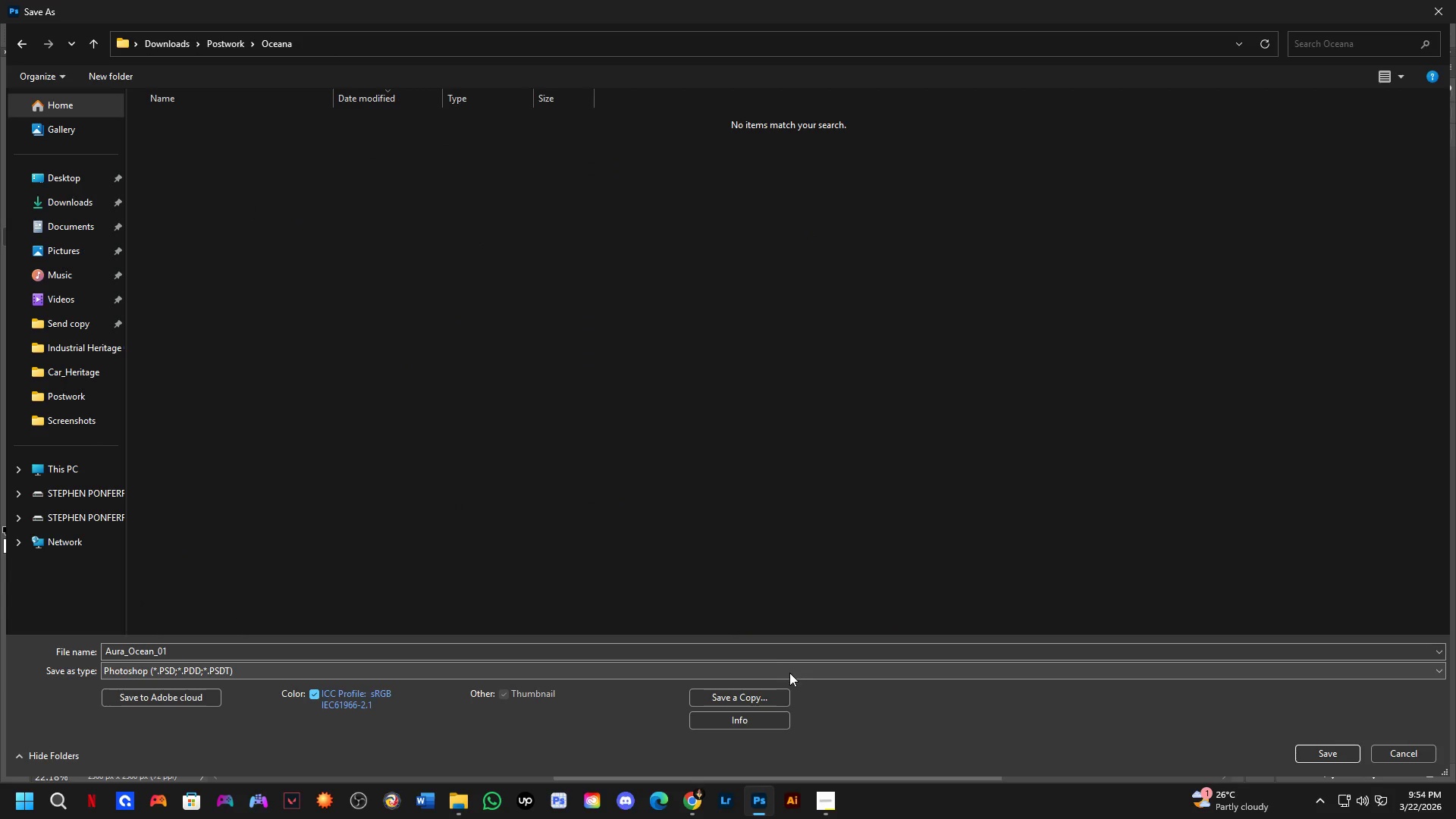 
left_click_drag(start_coordinate=[776, 689], to_coordinate=[770, 692])
 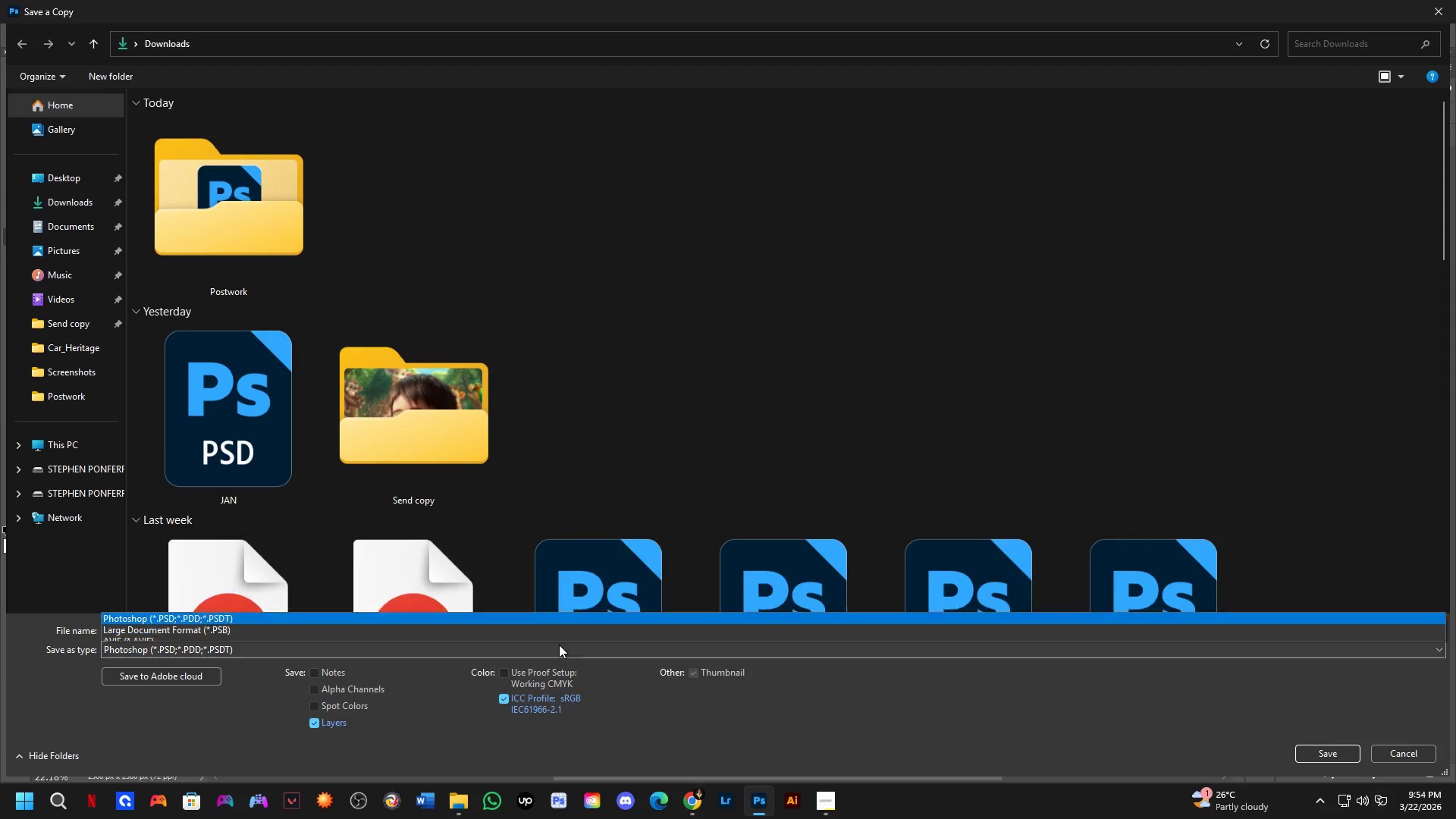 
left_click_drag(start_coordinate=[278, 580], to_coordinate=[275, 466])
 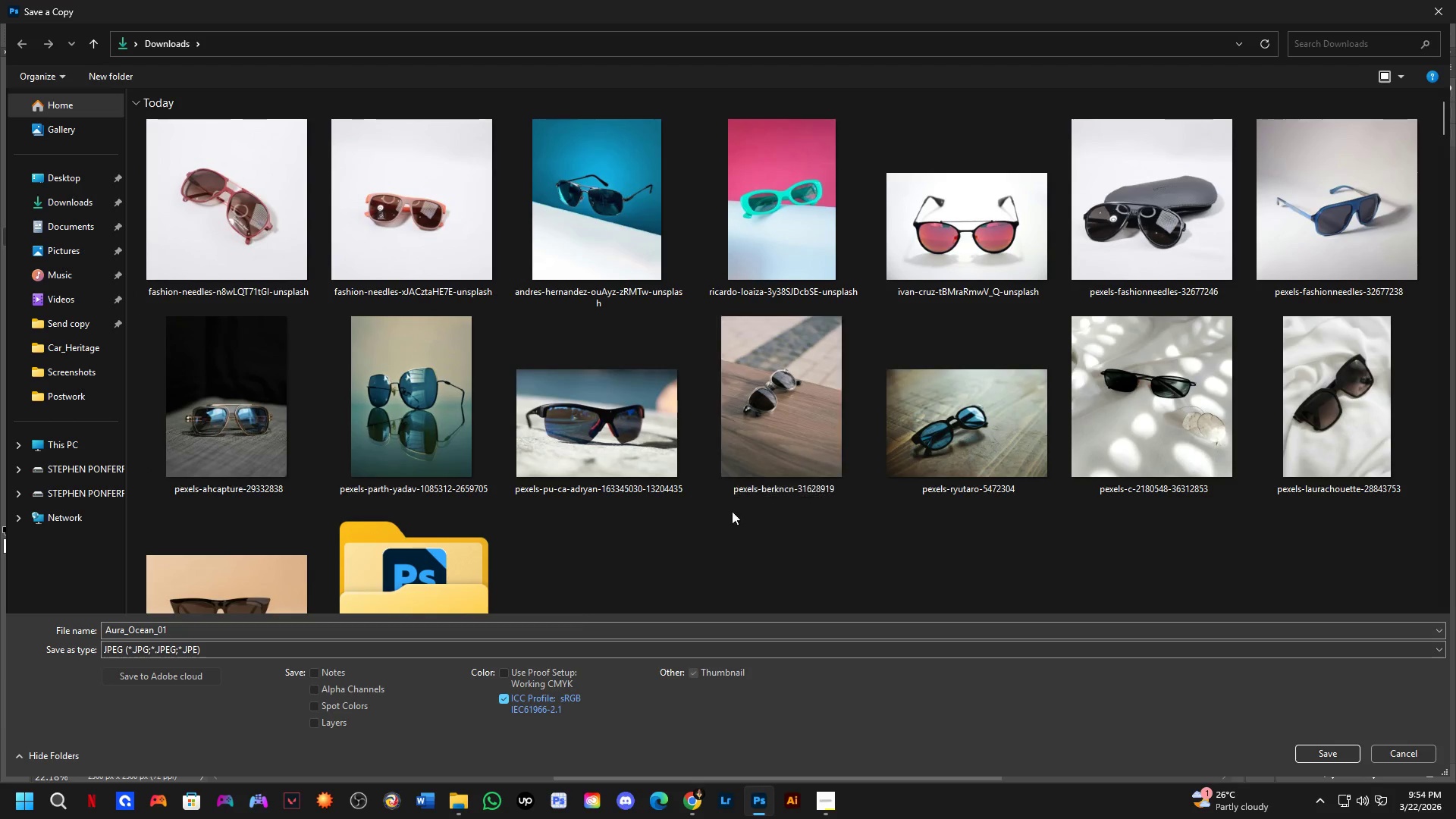 
scroll: coordinate [450, 531], scroll_direction: down, amount: 1.0
 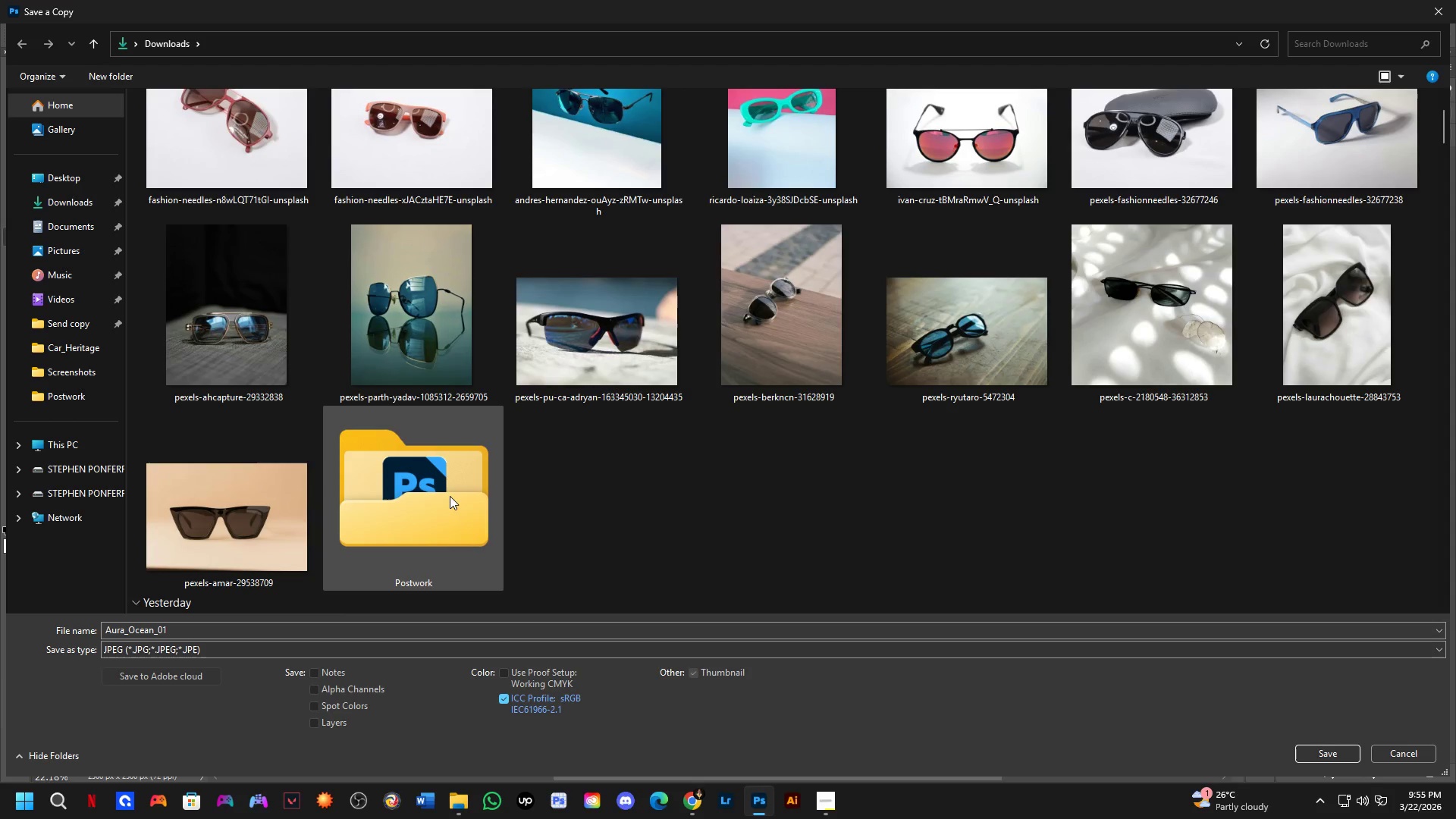 
double_click([450, 496])
 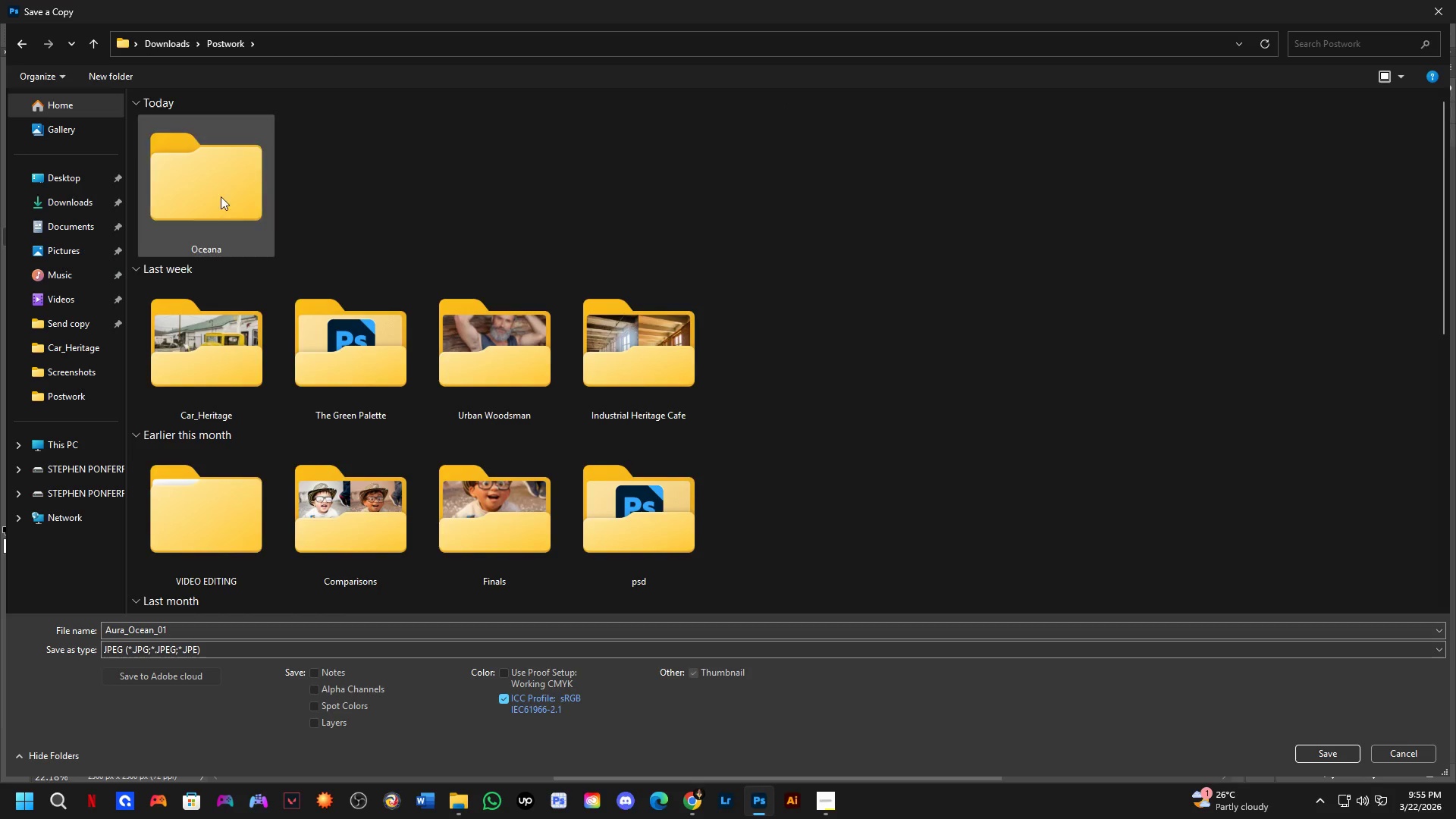 
double_click([213, 181])
 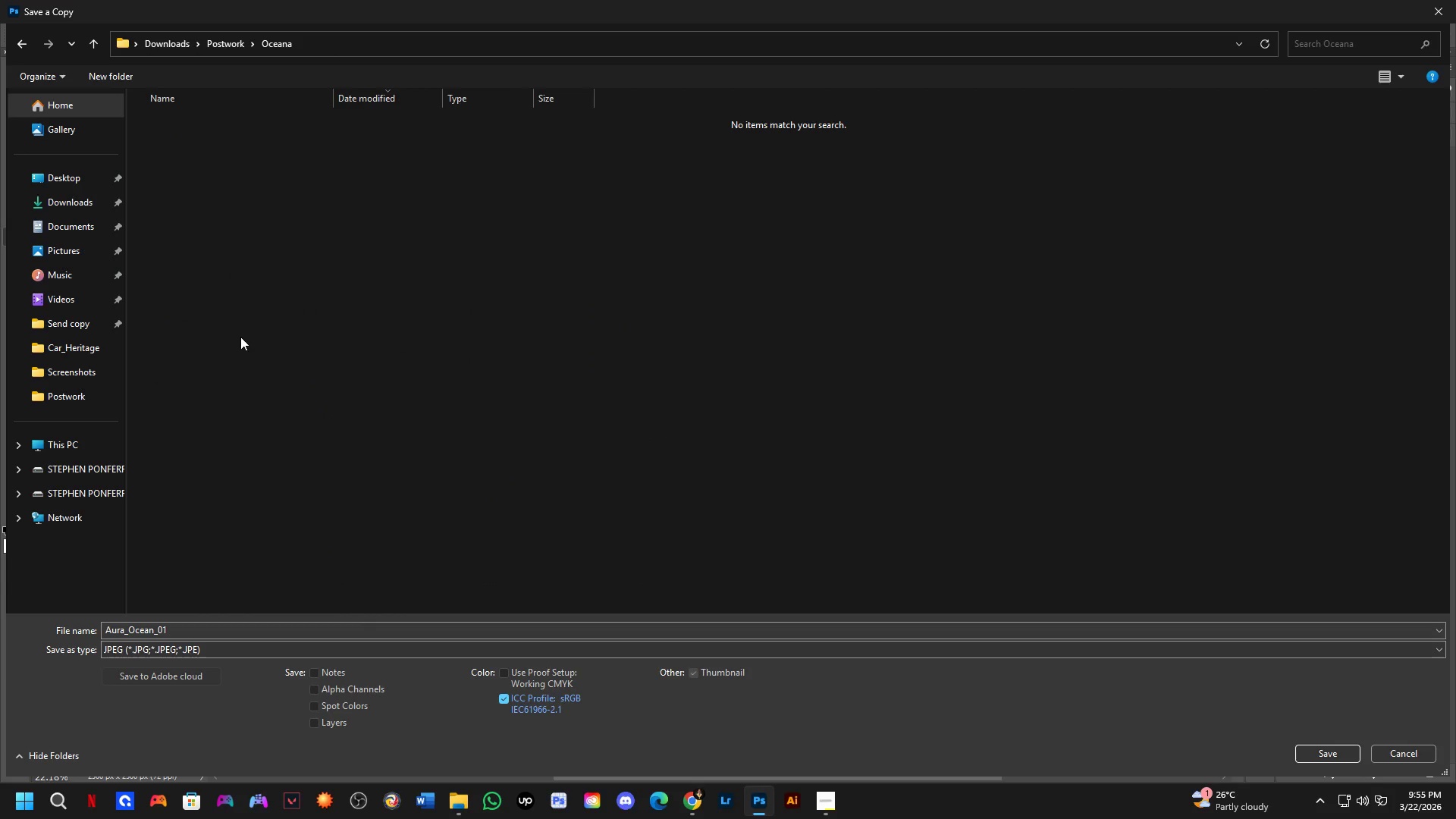 
key(NumpadEnter)
 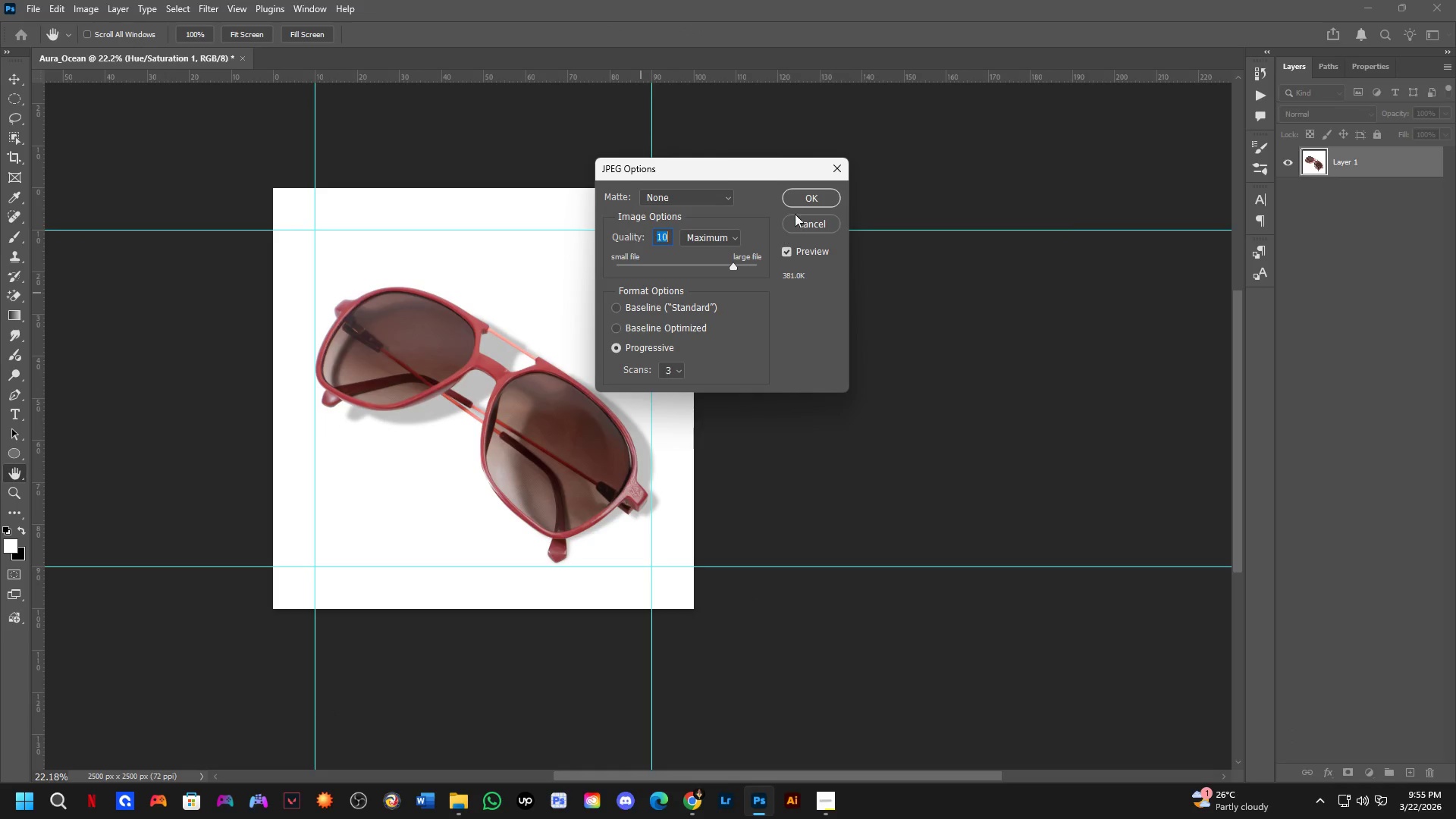 
left_click_drag(start_coordinate=[740, 265], to_coordinate=[786, 259])
 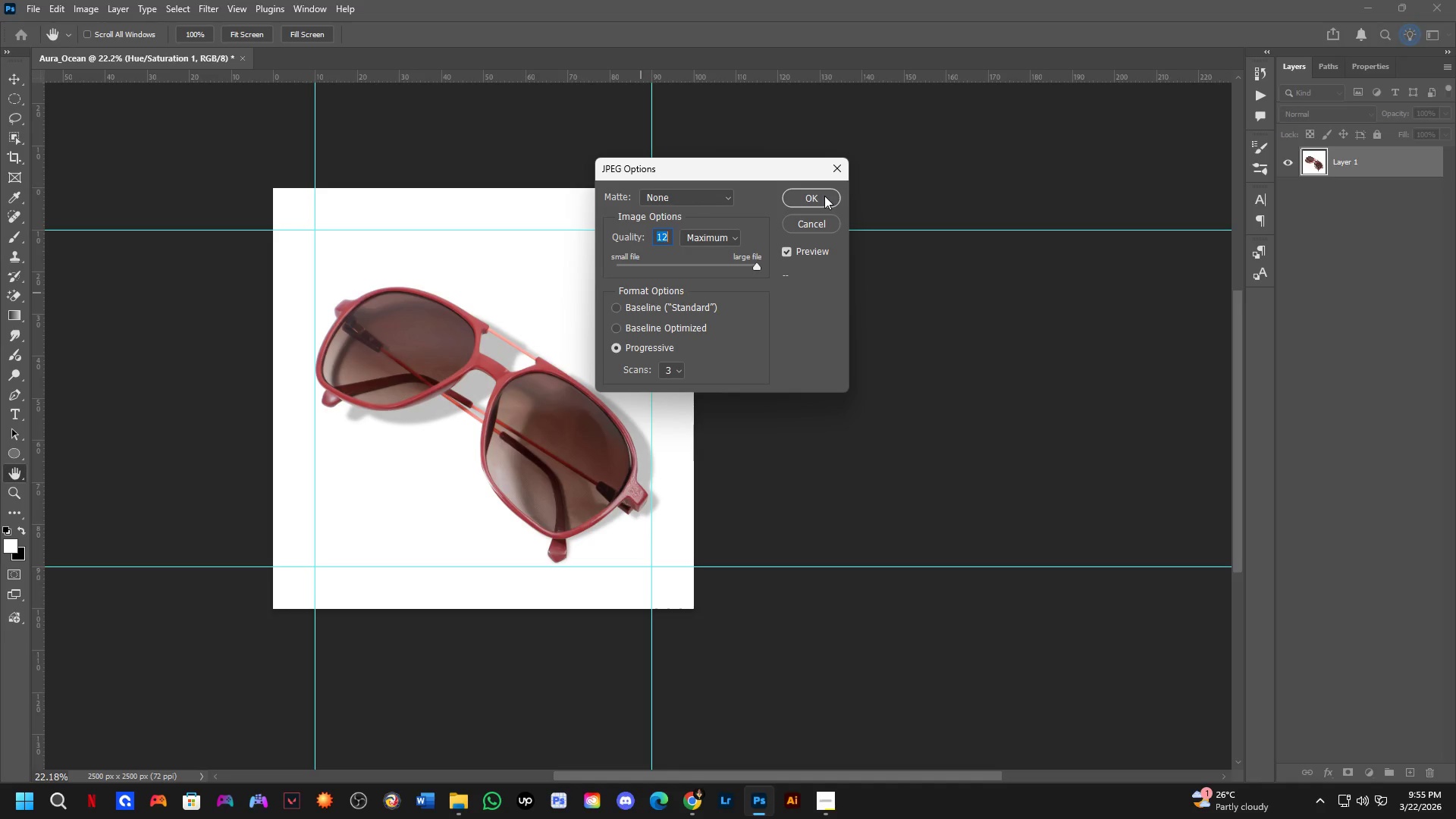 
left_click([824, 195])
 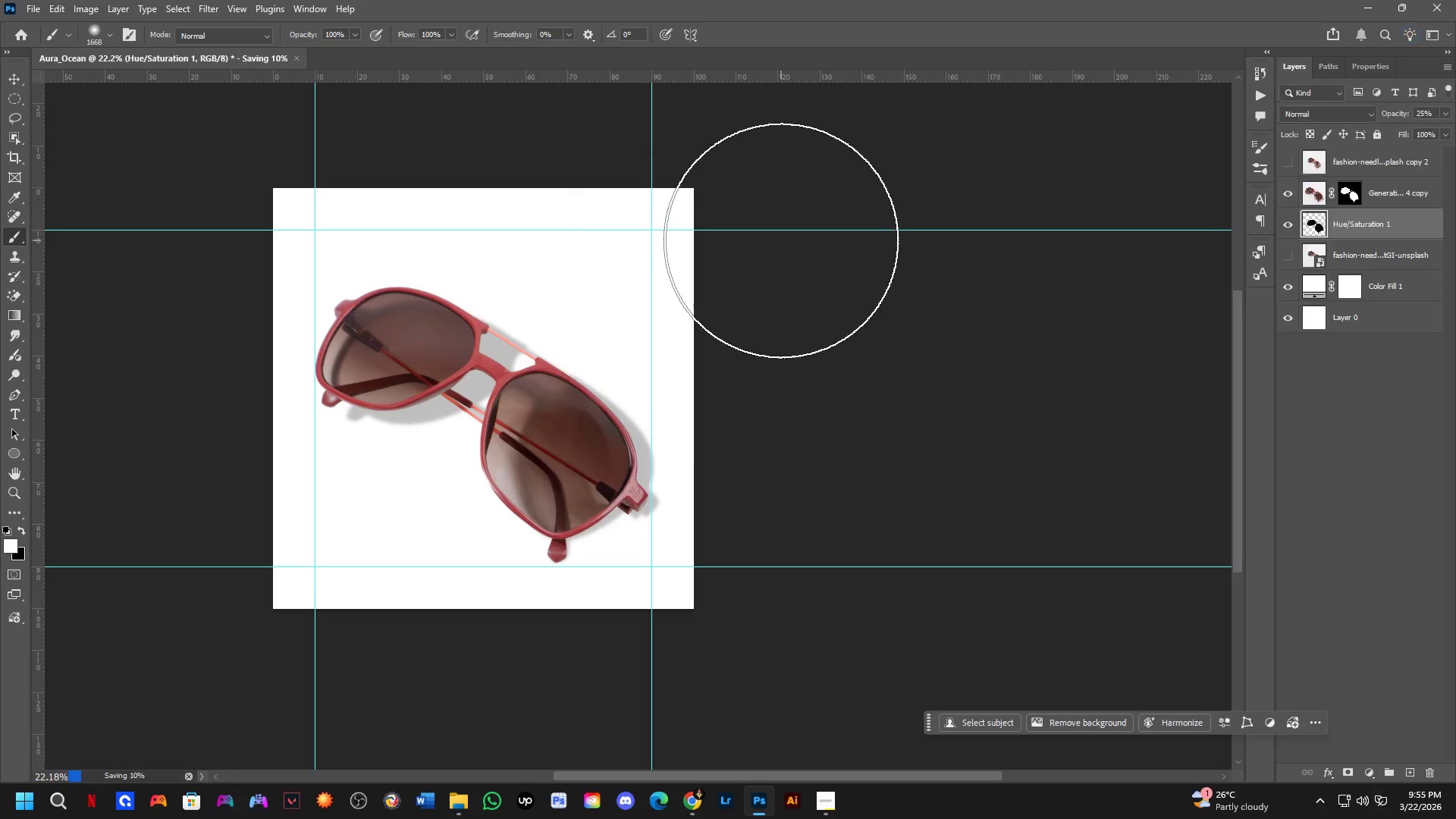 
key(Control+S)
 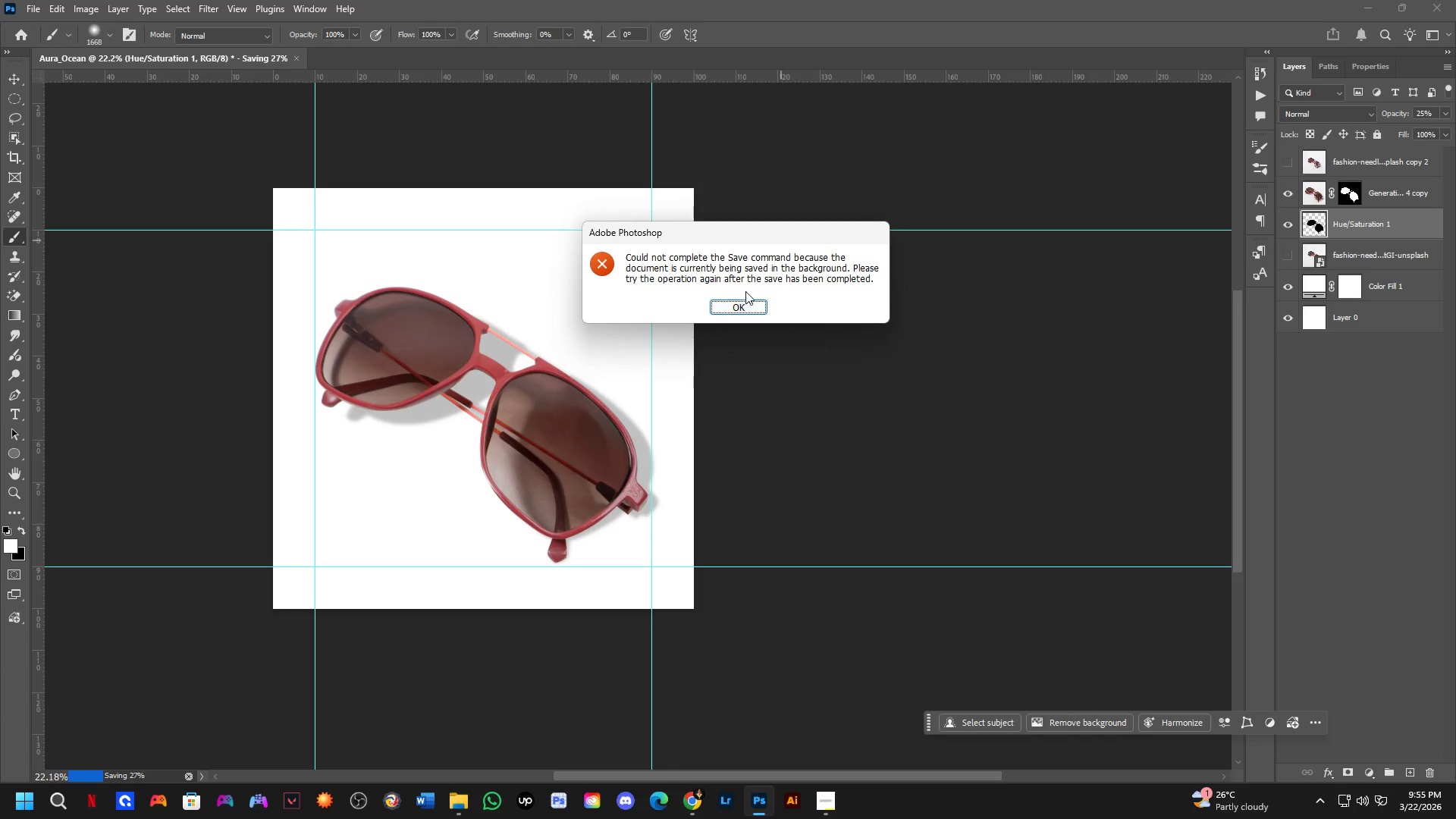 
left_click([746, 313])
 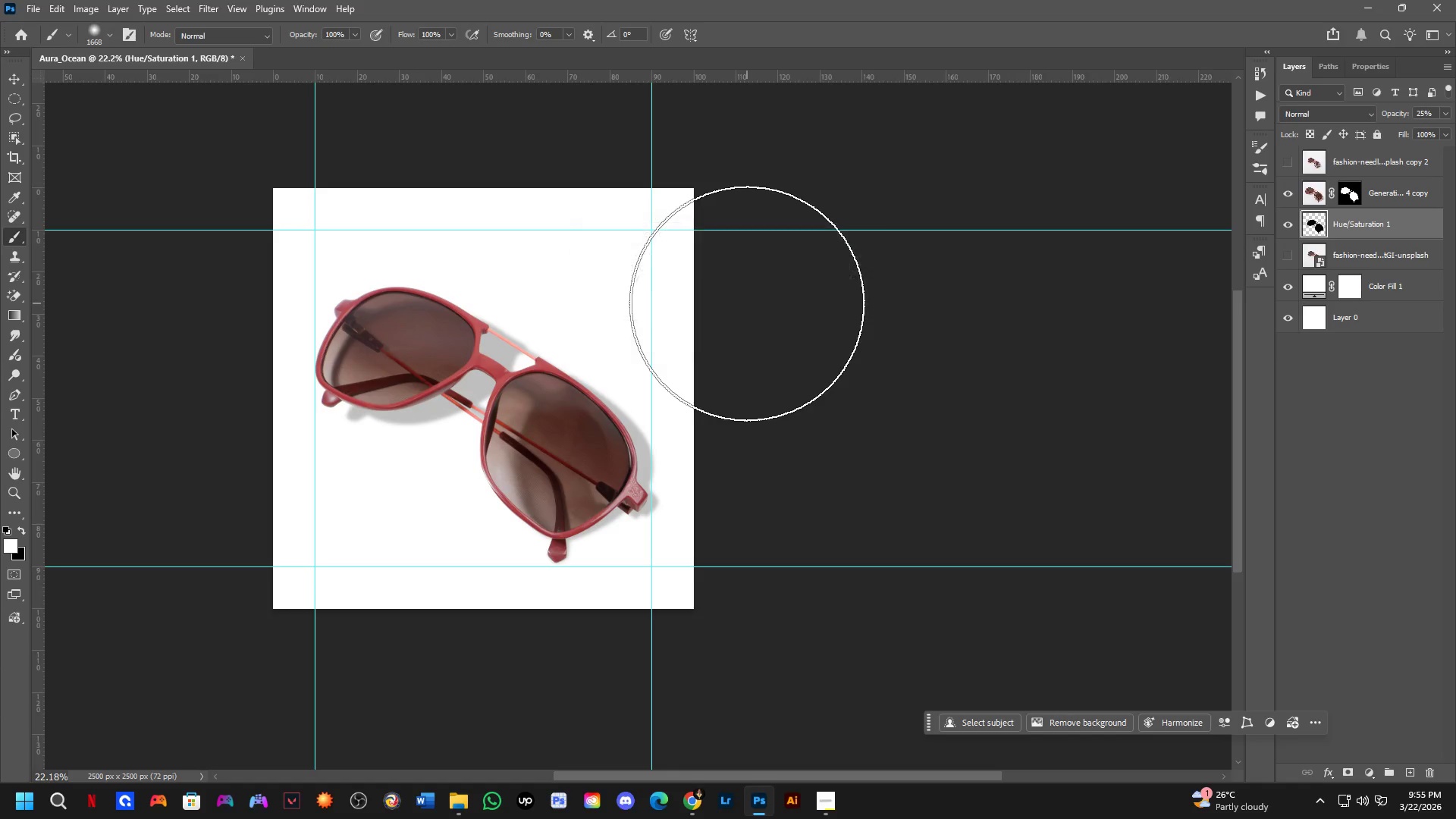 
key(Control+ControlLeft)
 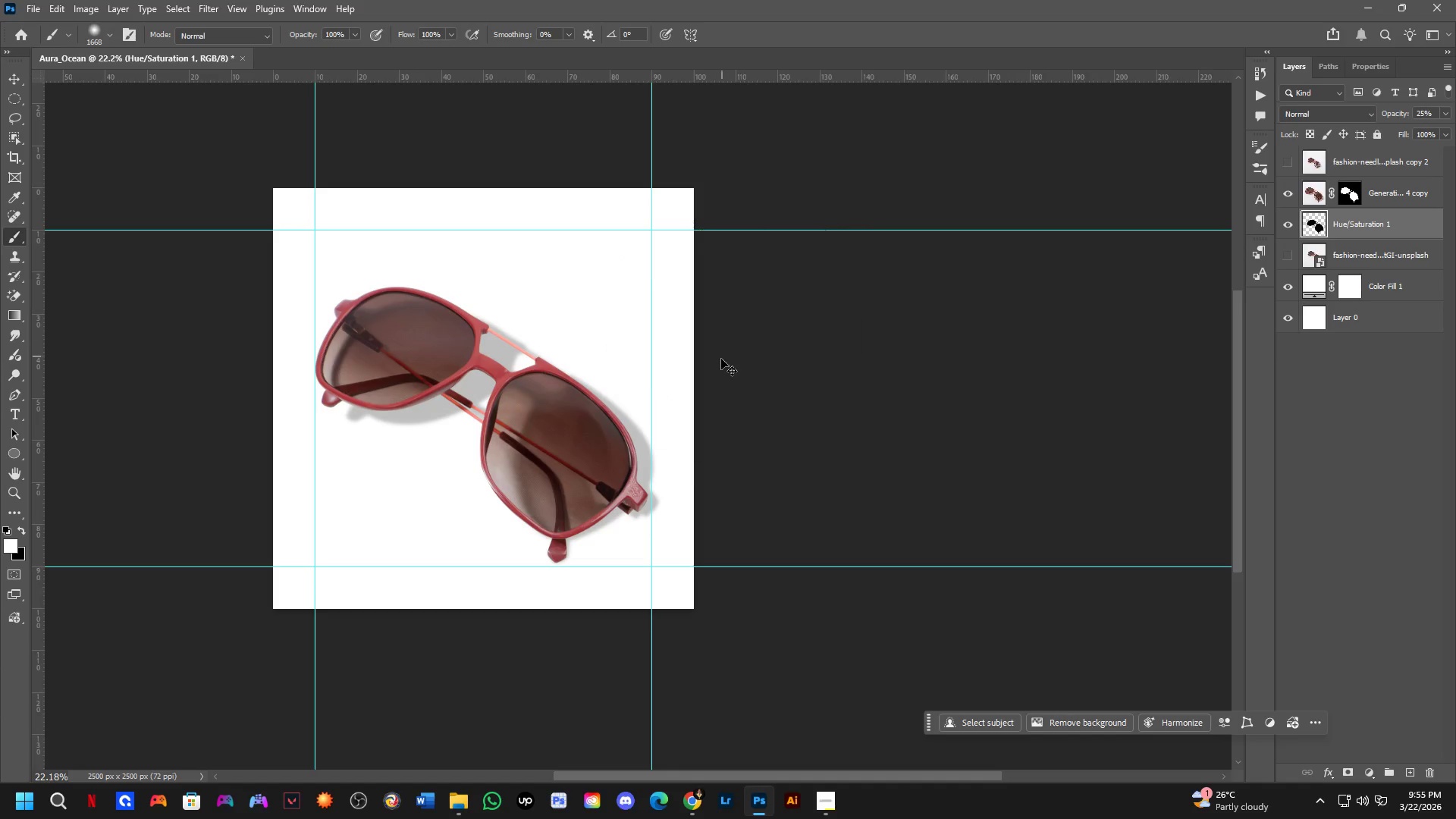 
key(Control+S)
 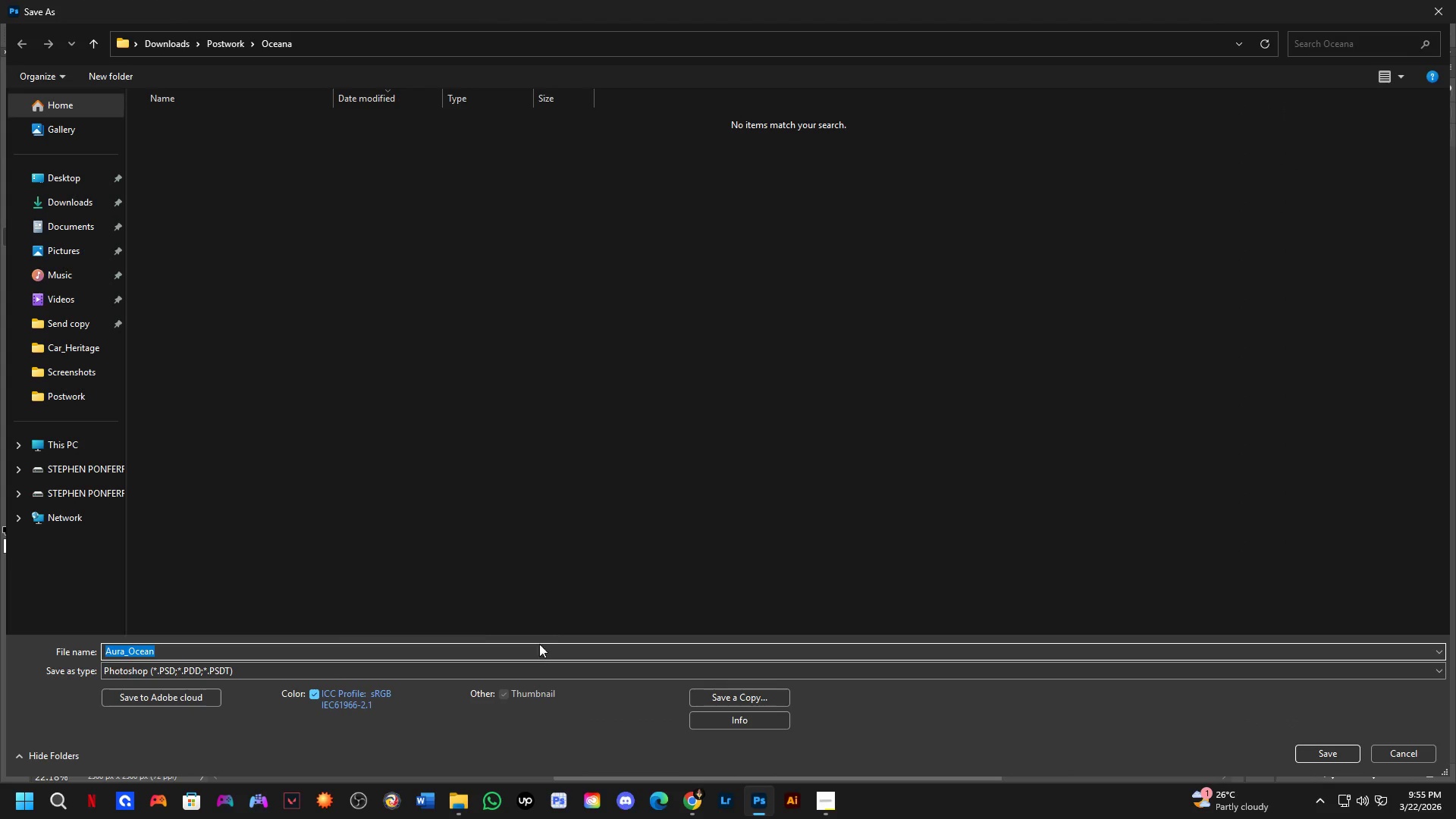 
key(NumpadEnter)
 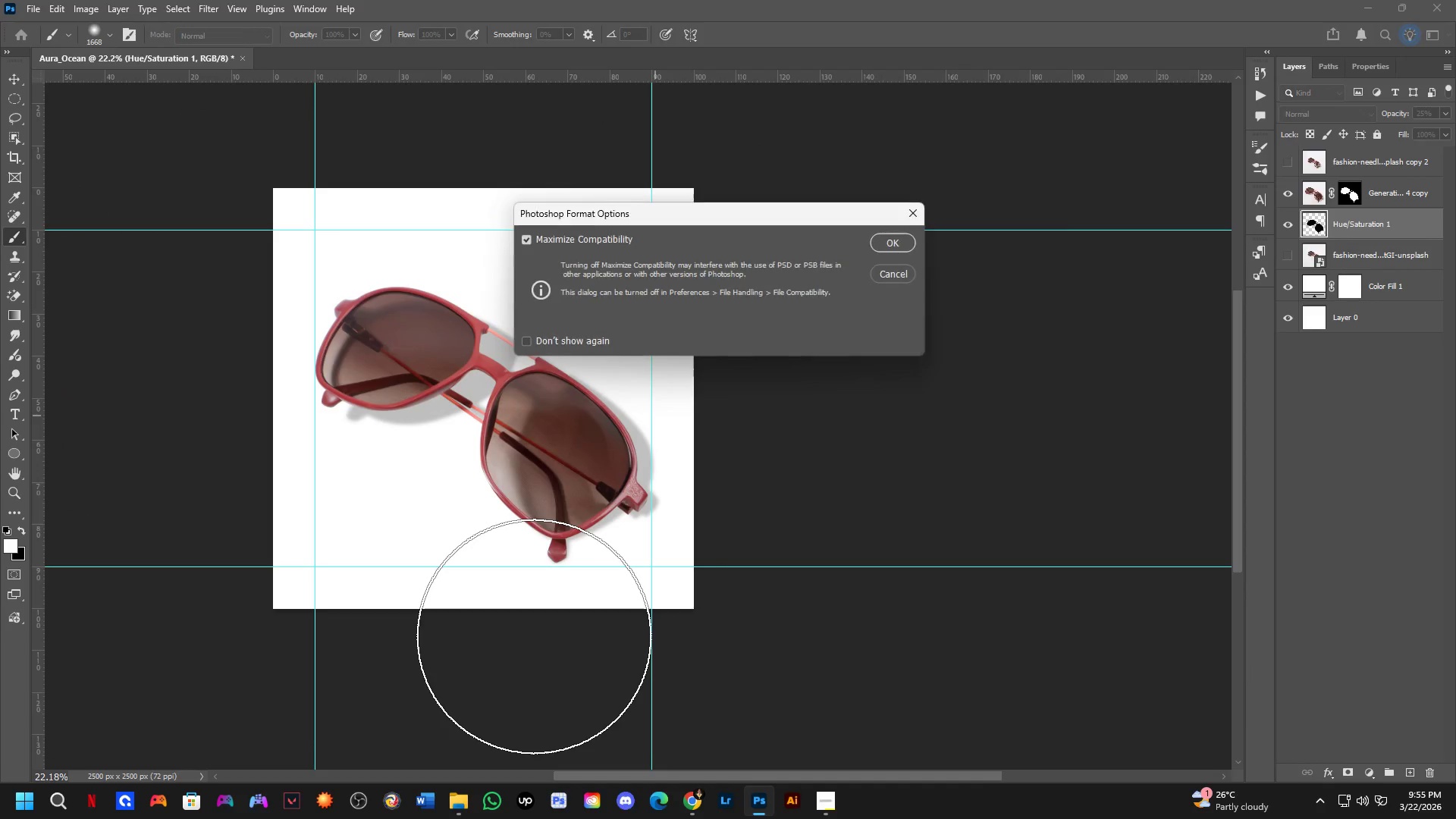 
hold_key(key=NumpadEnter, duration=5.12)
 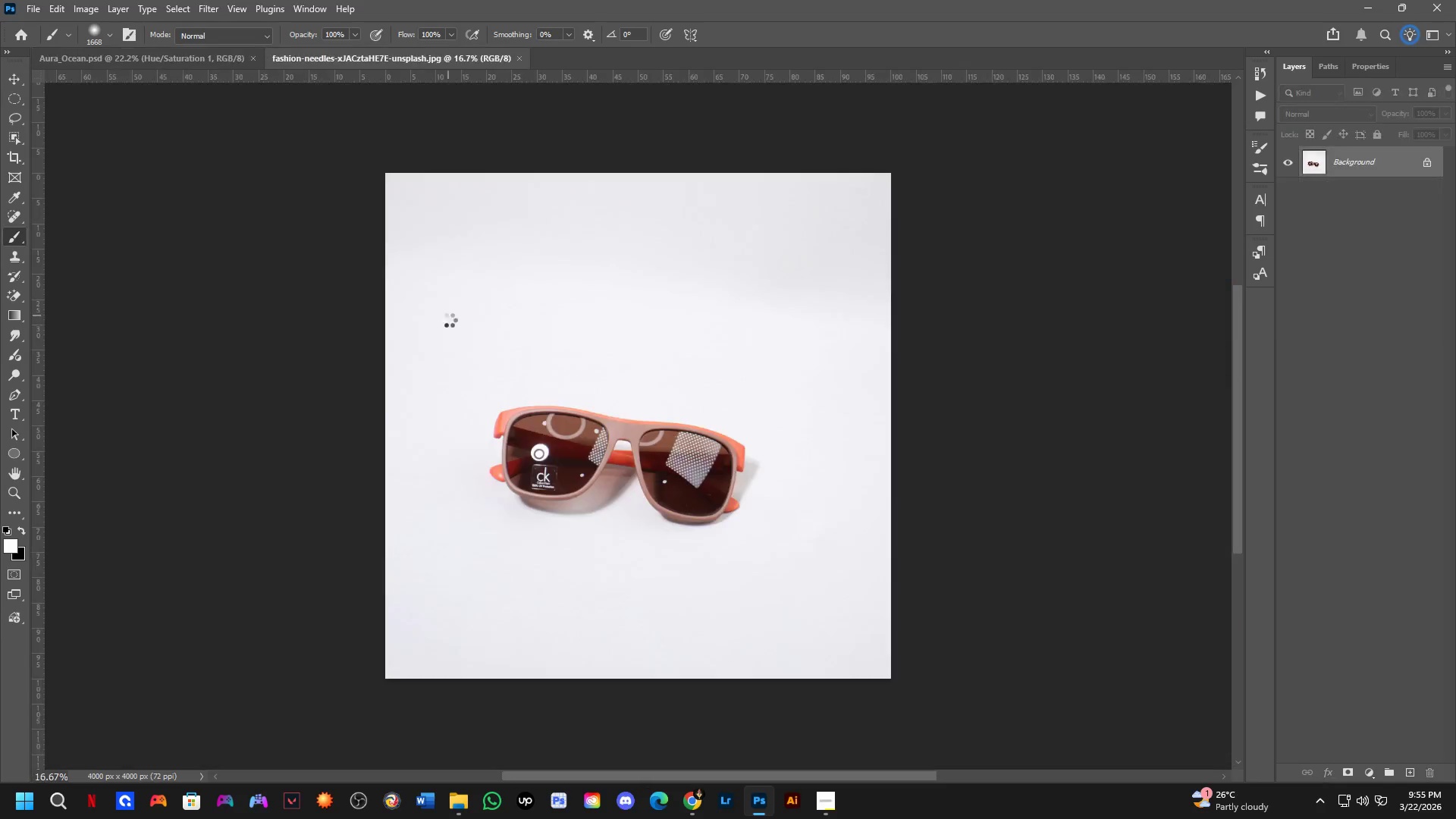 
key(Control+ControlLeft)
 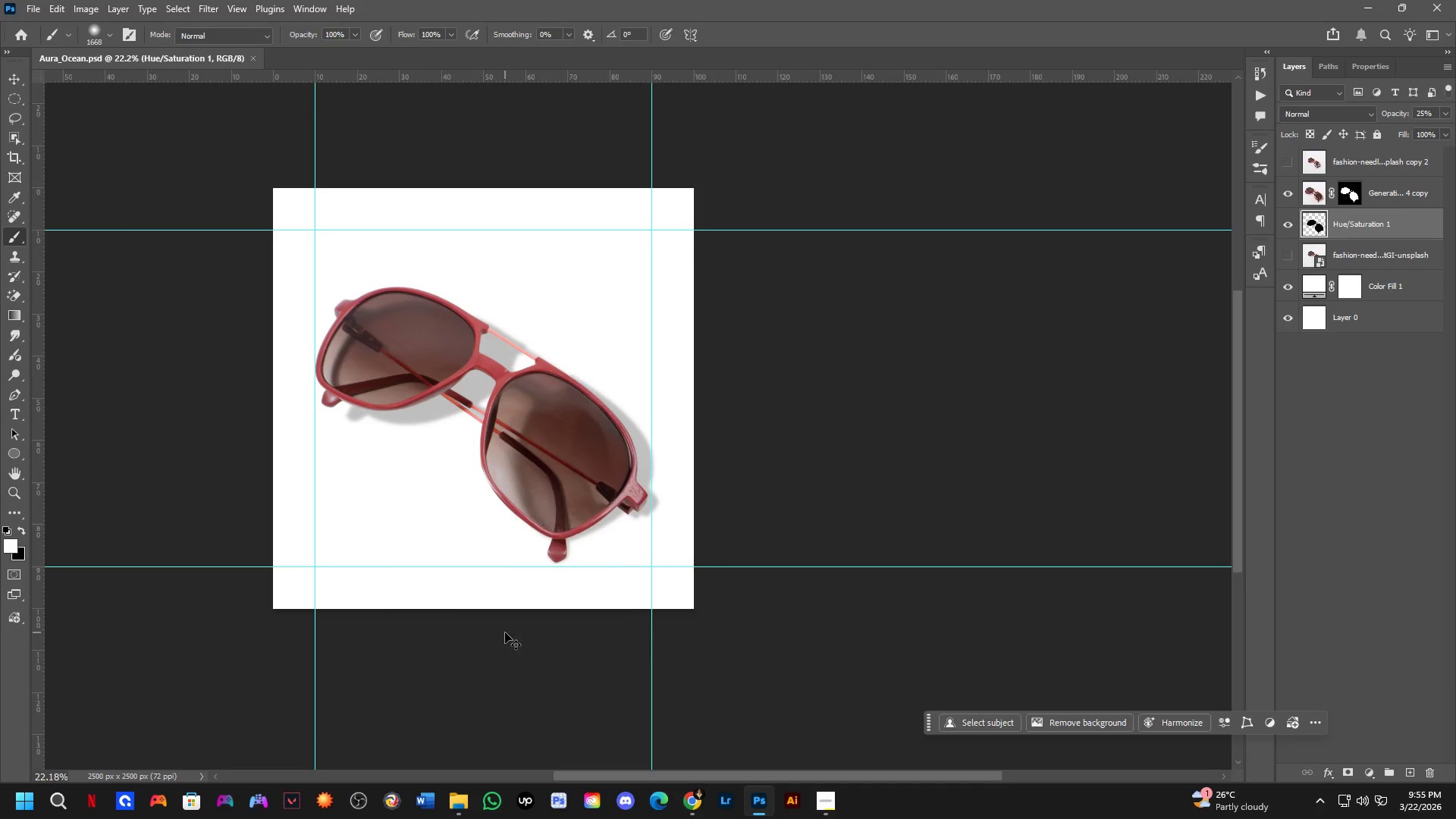 
key(Control+O)
 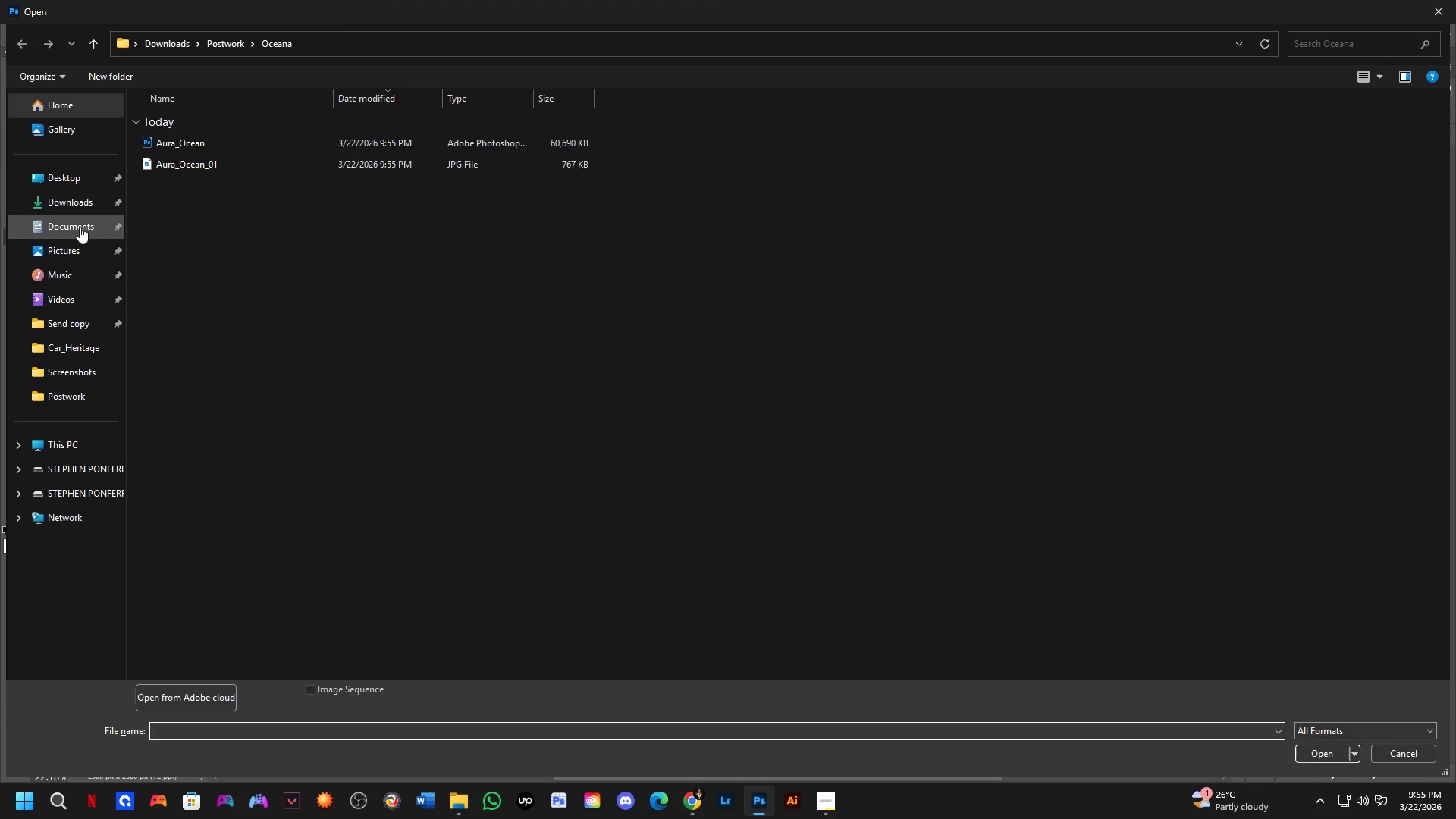 
left_click([73, 206])
 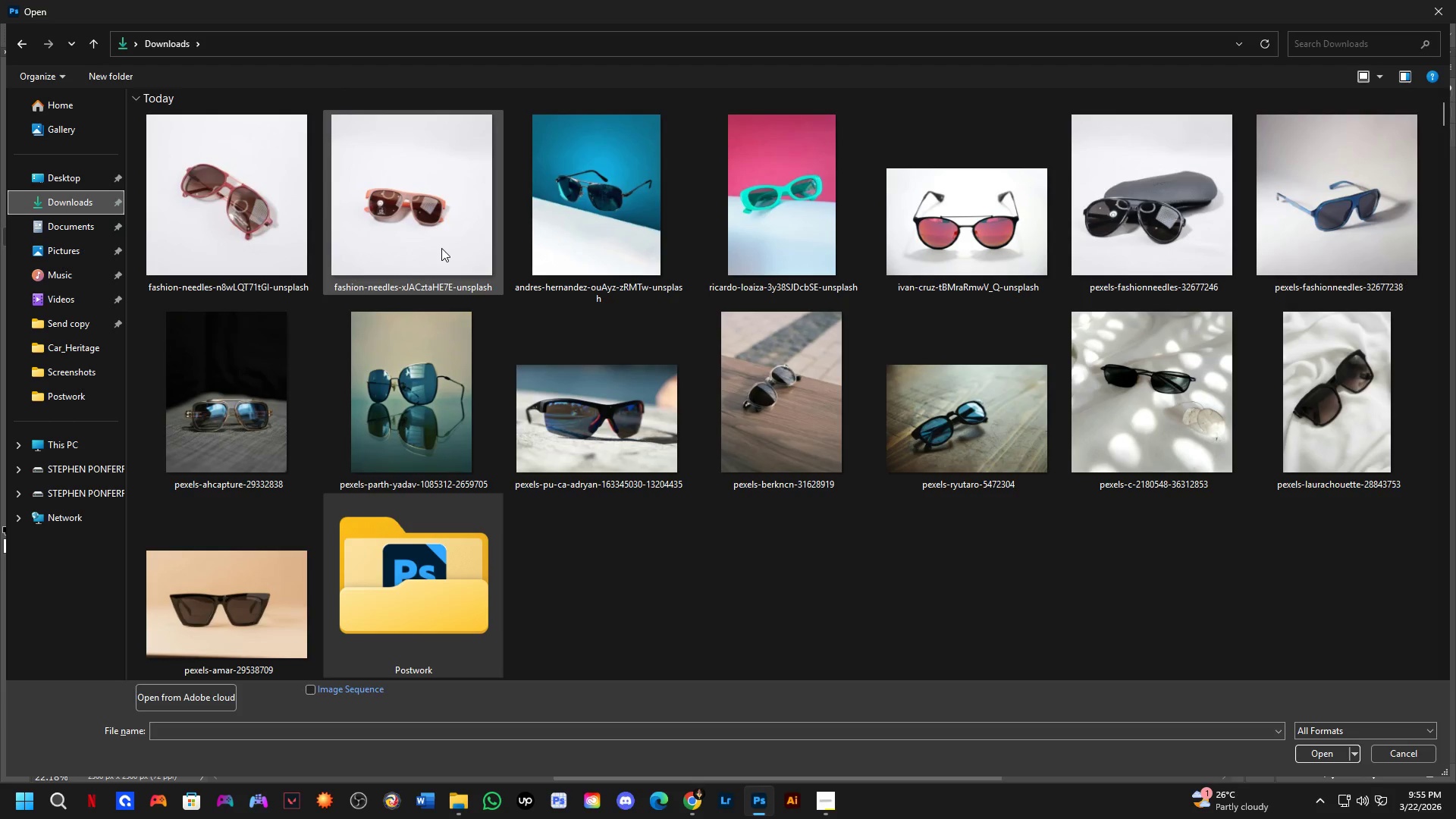 
left_click([418, 215])
 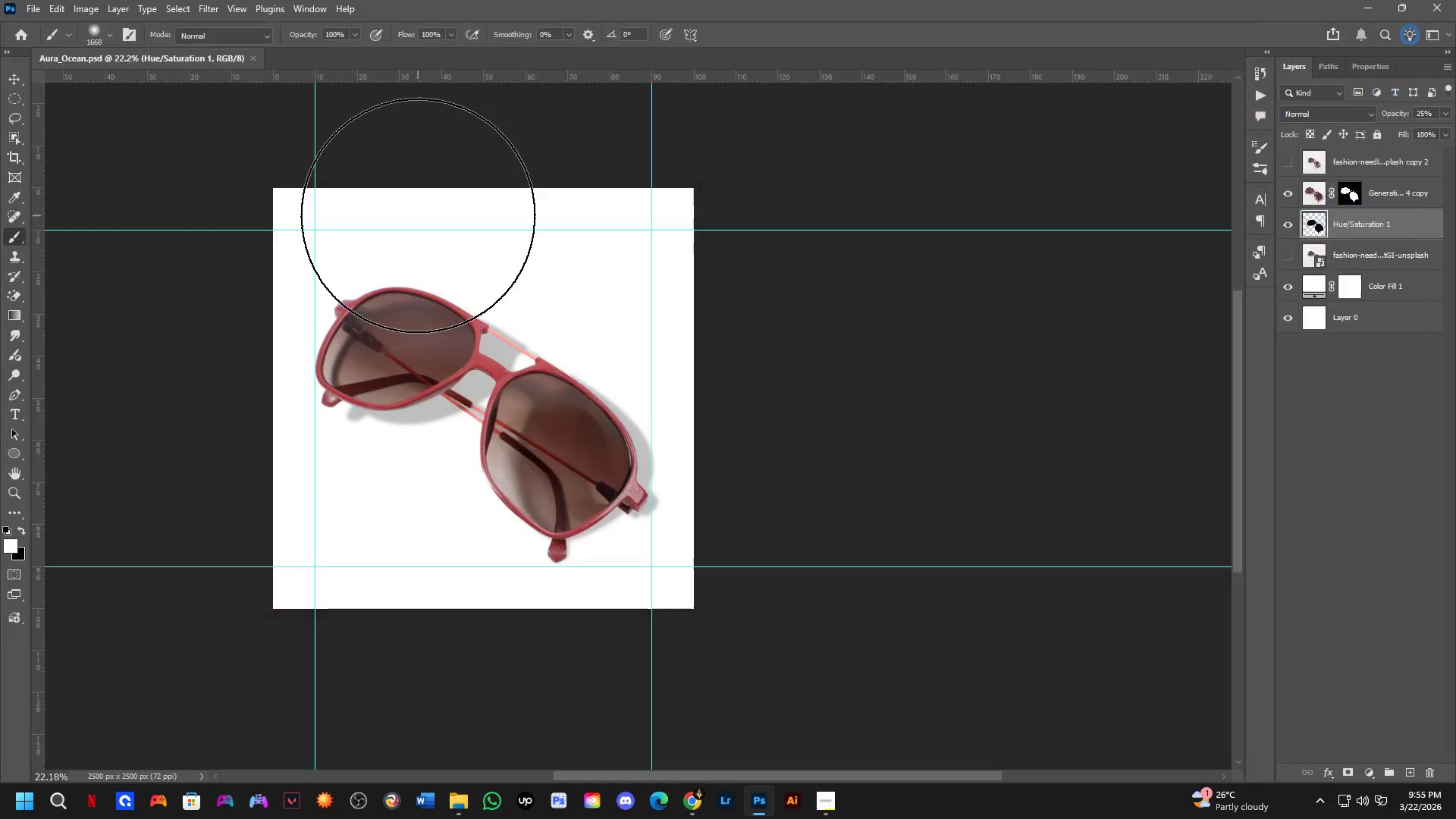 
key(Shift+ShiftLeft)
 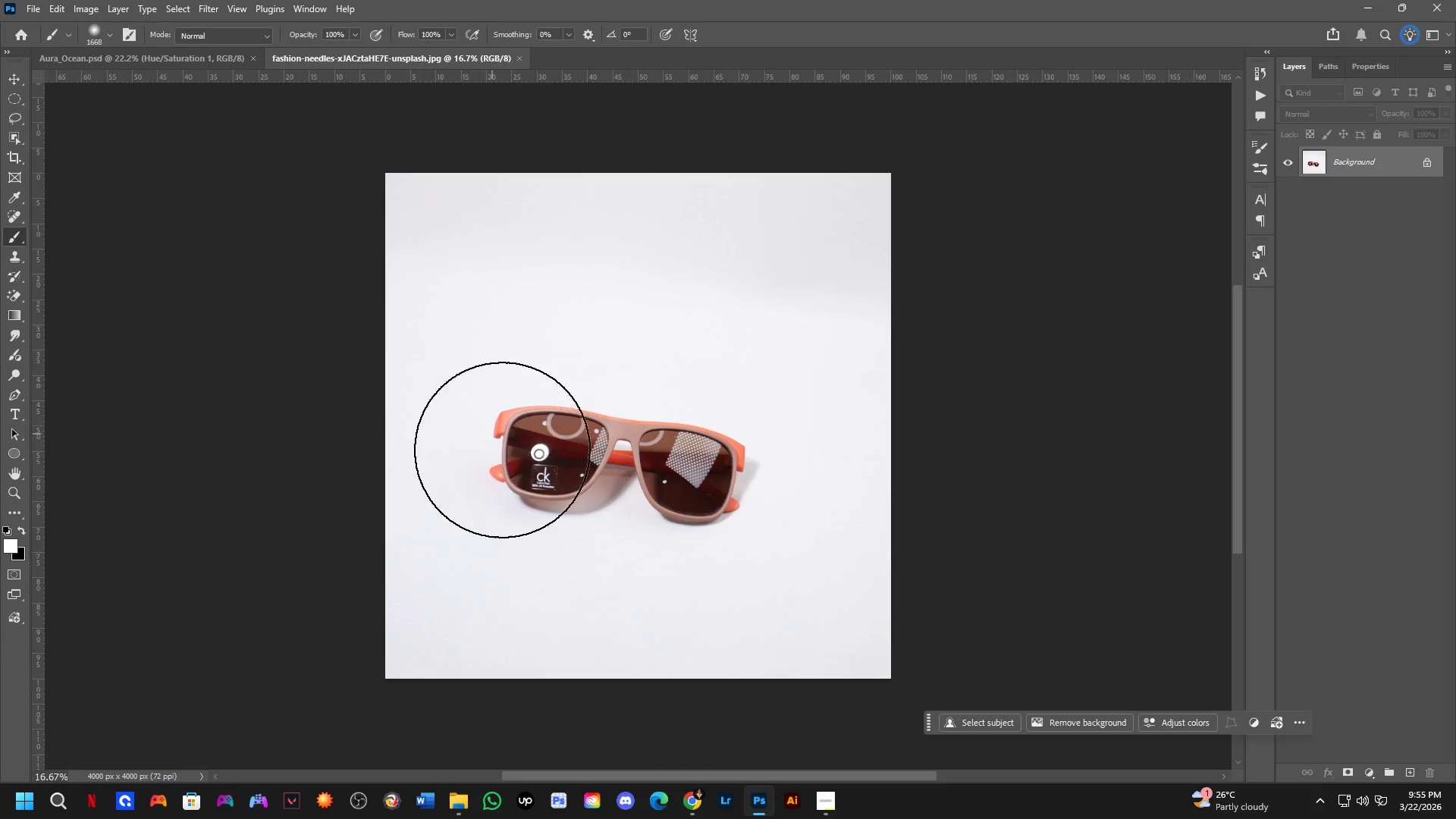 
scroll: coordinate [573, 435], scroll_direction: up, amount: 10.0
 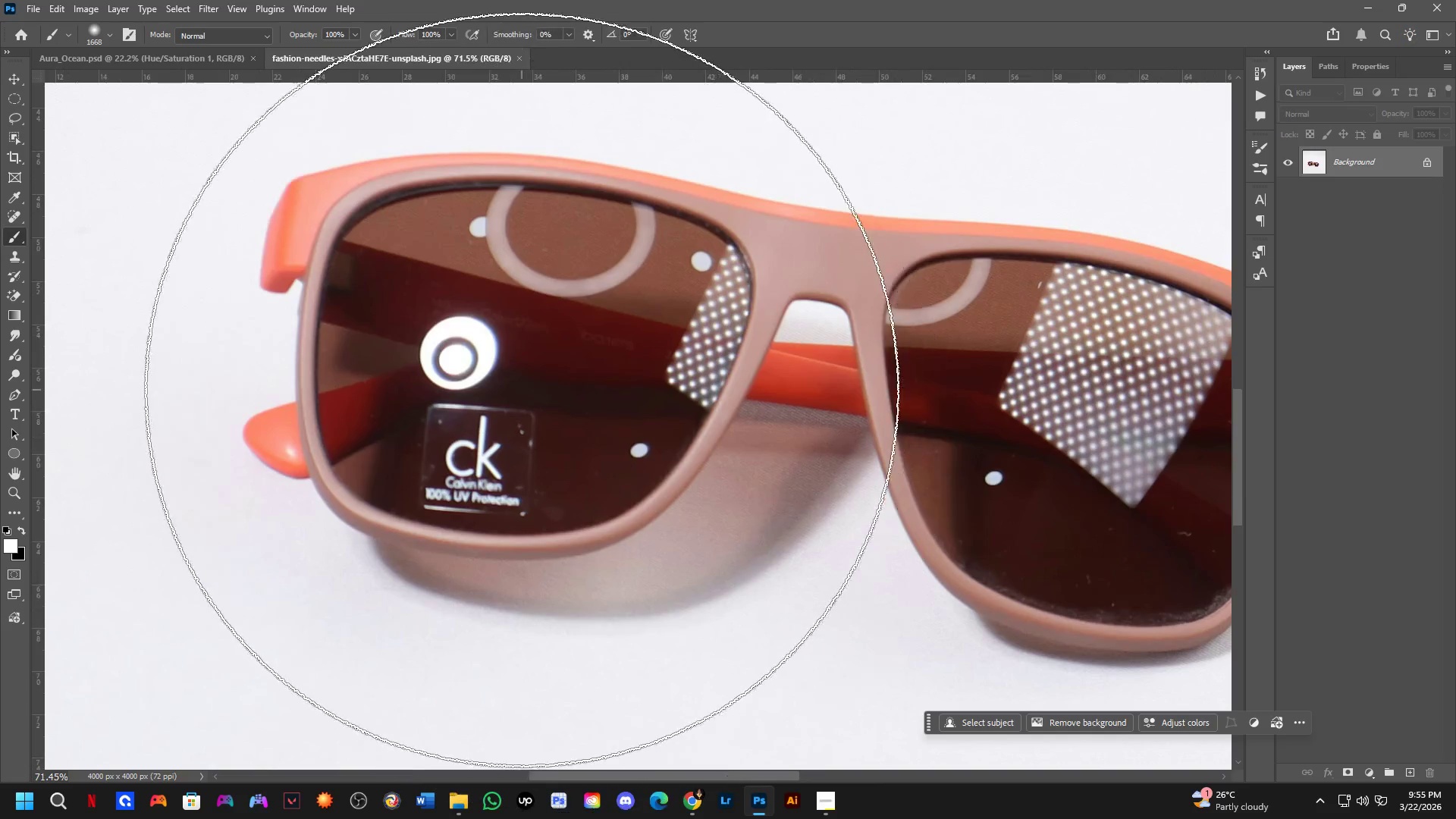 
hold_key(key=Space, duration=0.56)
 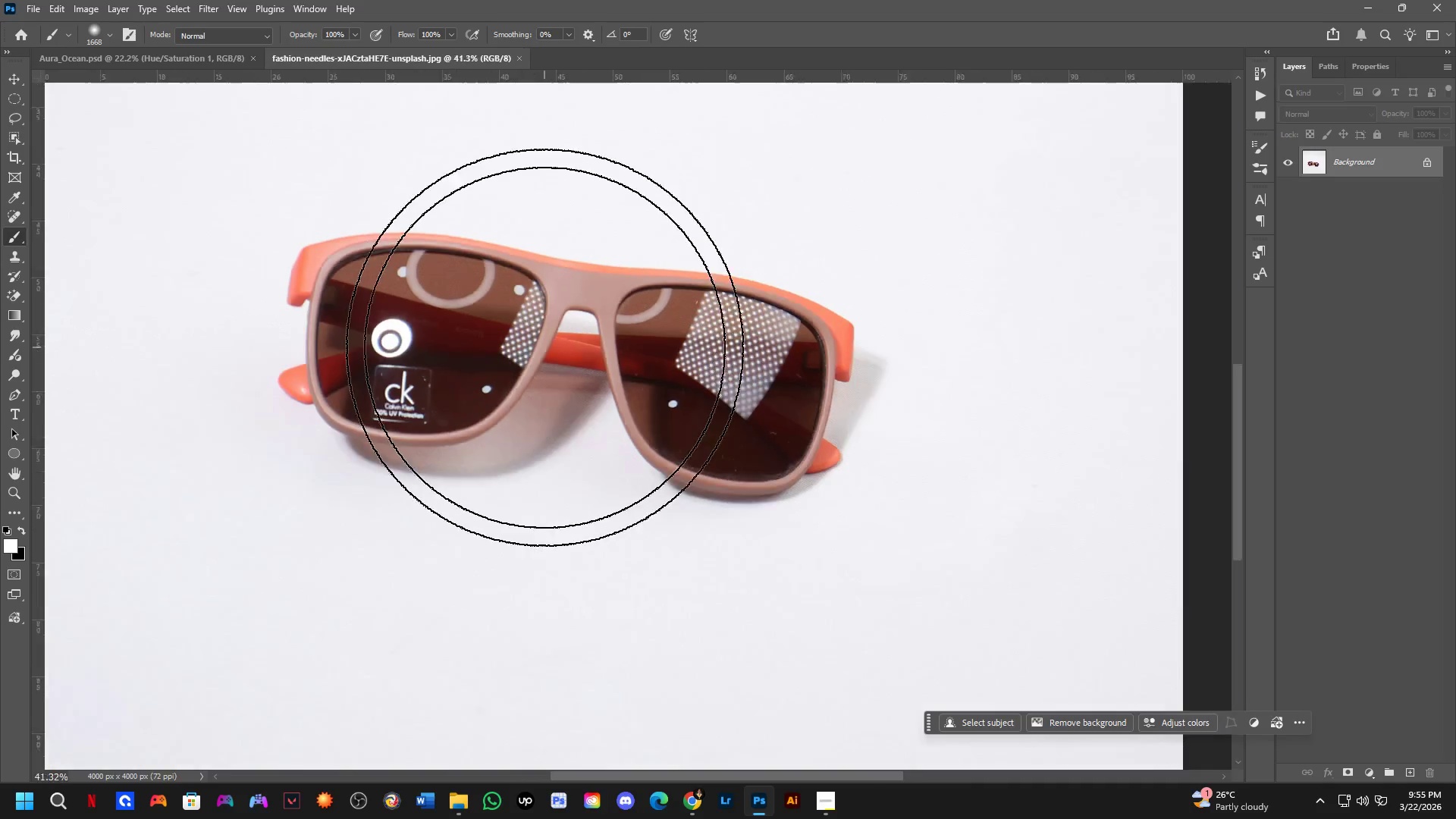 
left_click_drag(start_coordinate=[714, 372], to_coordinate=[515, 353])
 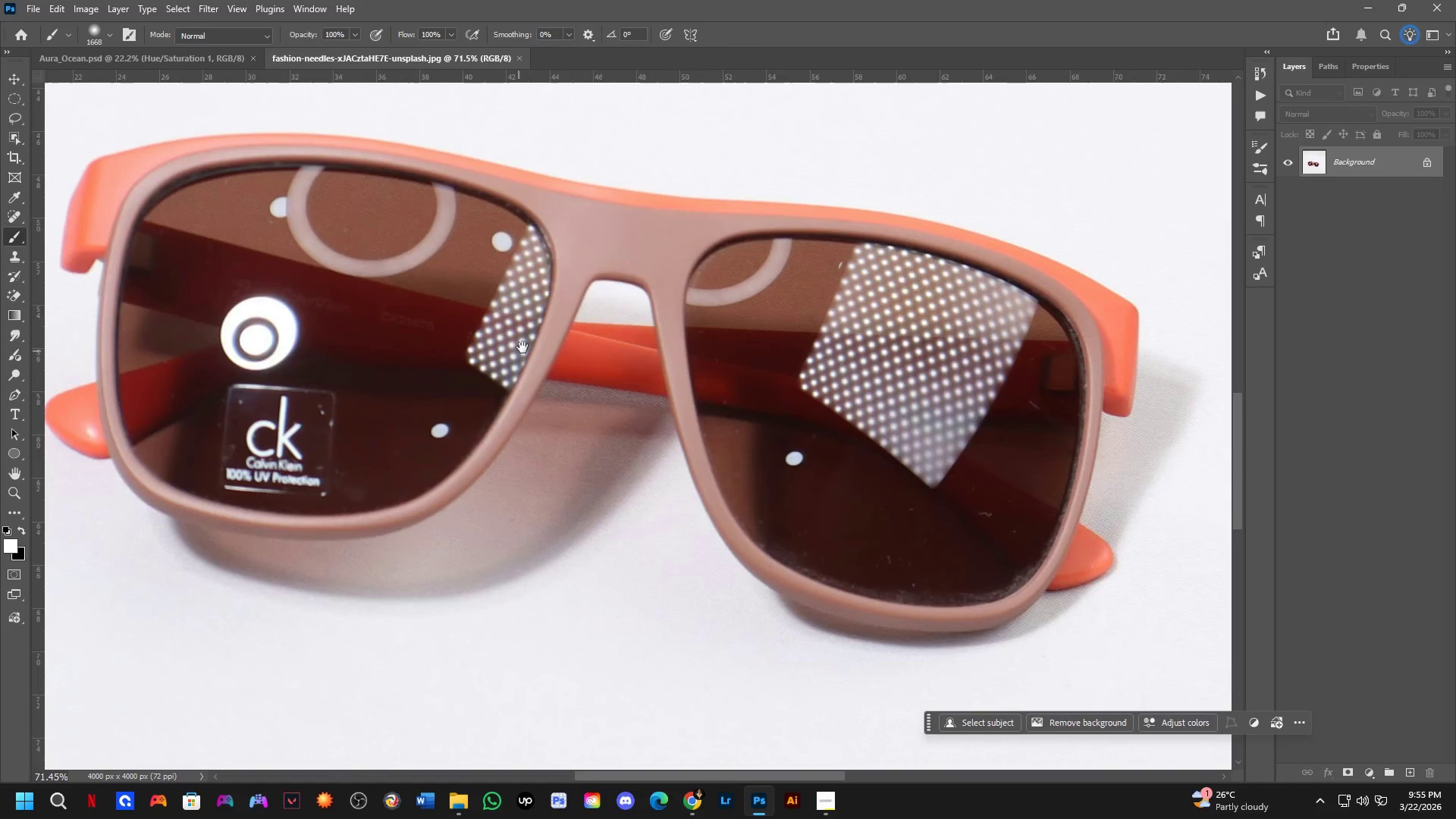 
key(Shift+ShiftLeft)
 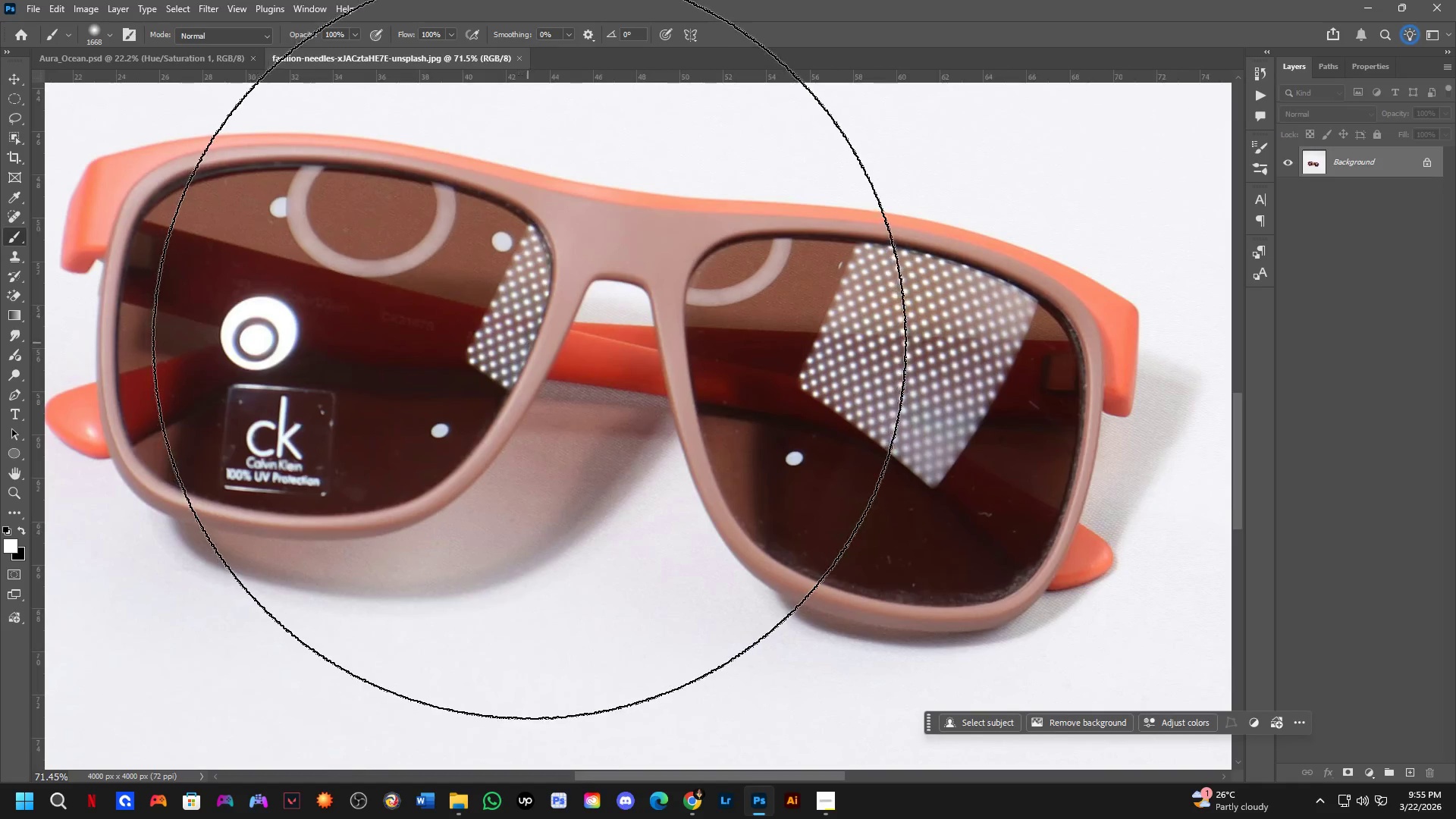 
scroll: coordinate [545, 347], scroll_direction: down, amount: 9.0
 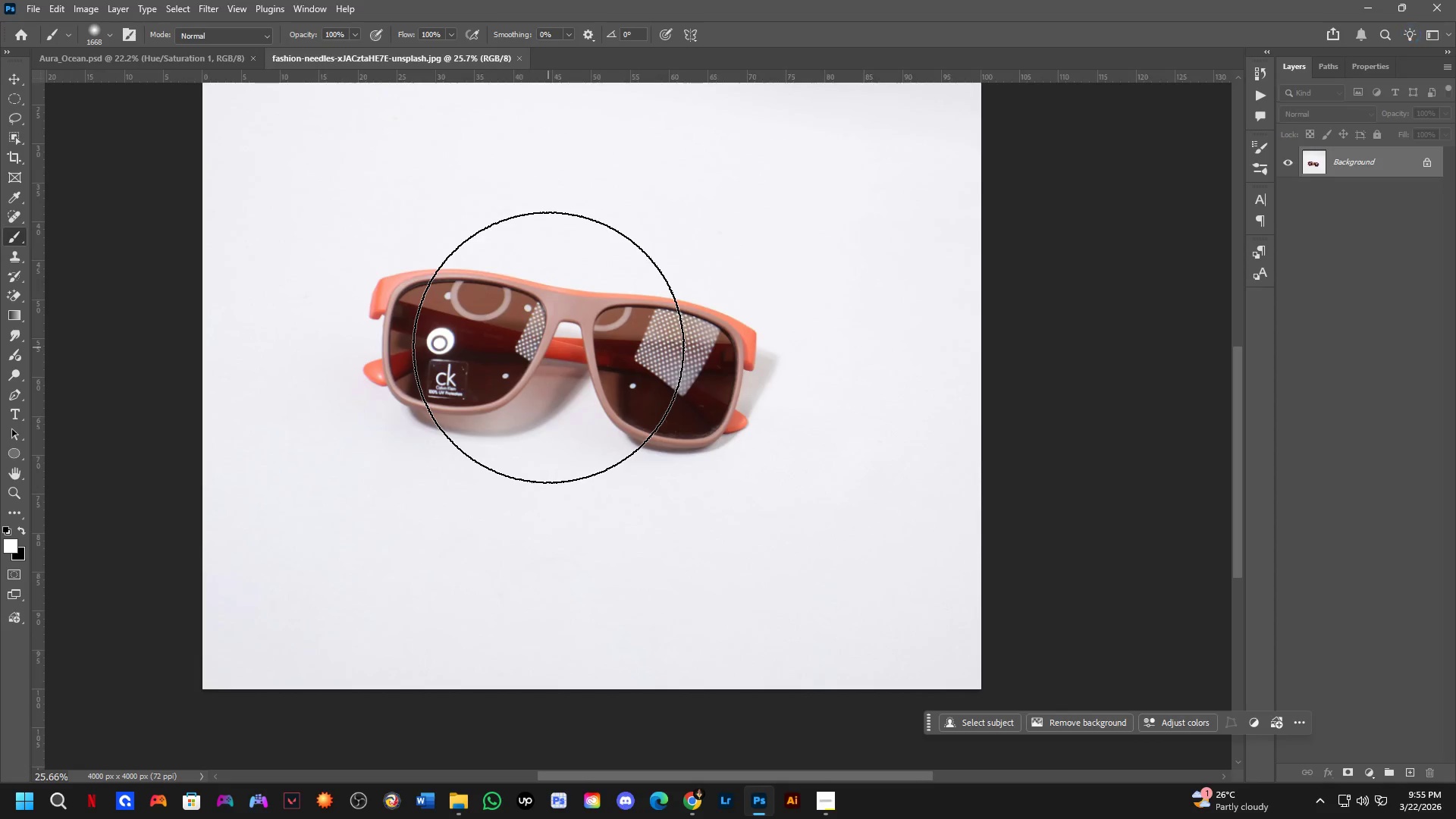 
hold_key(key=Space, duration=0.55)
 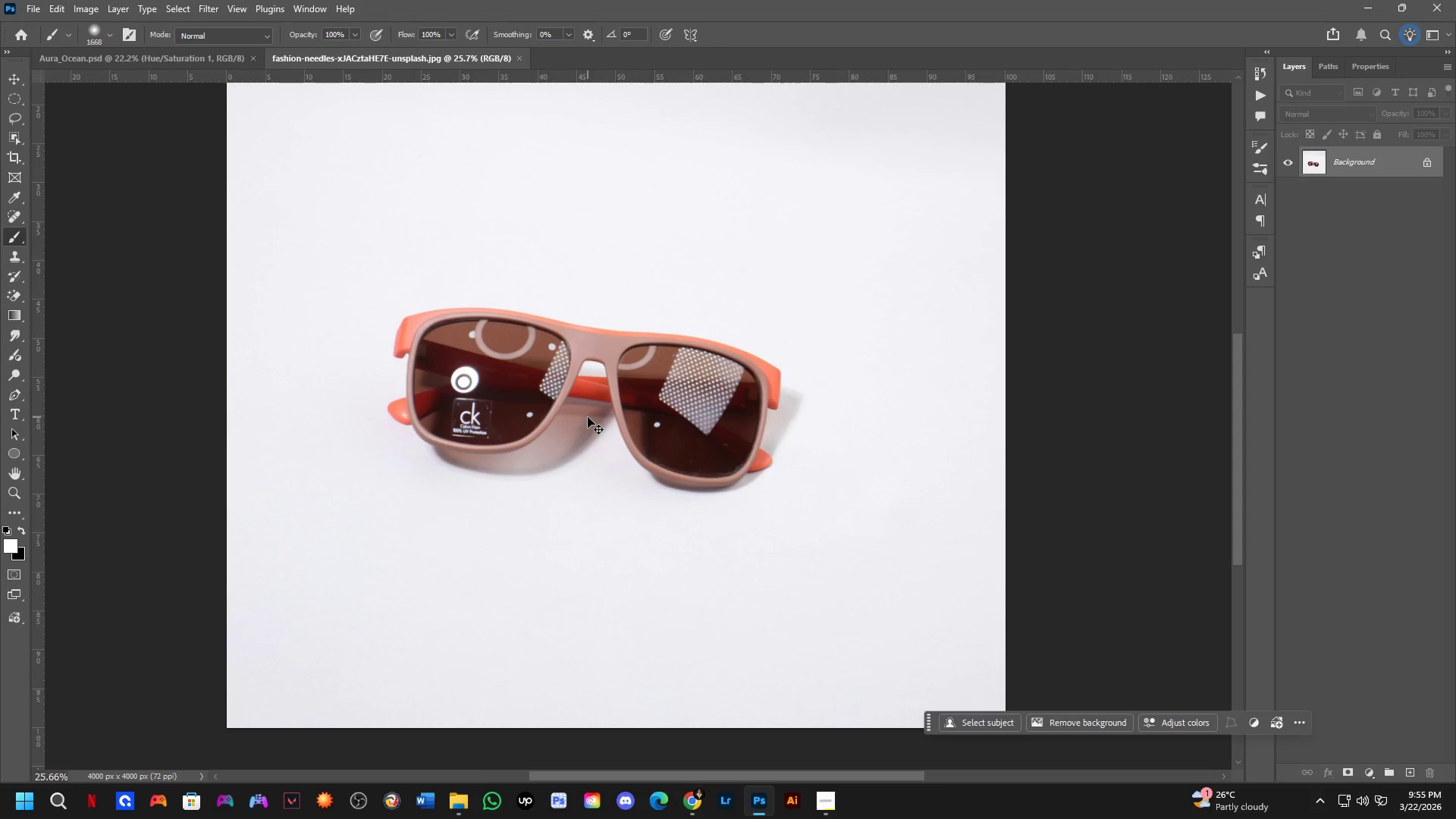 
left_click_drag(start_coordinate=[557, 377], to_coordinate=[581, 416])
 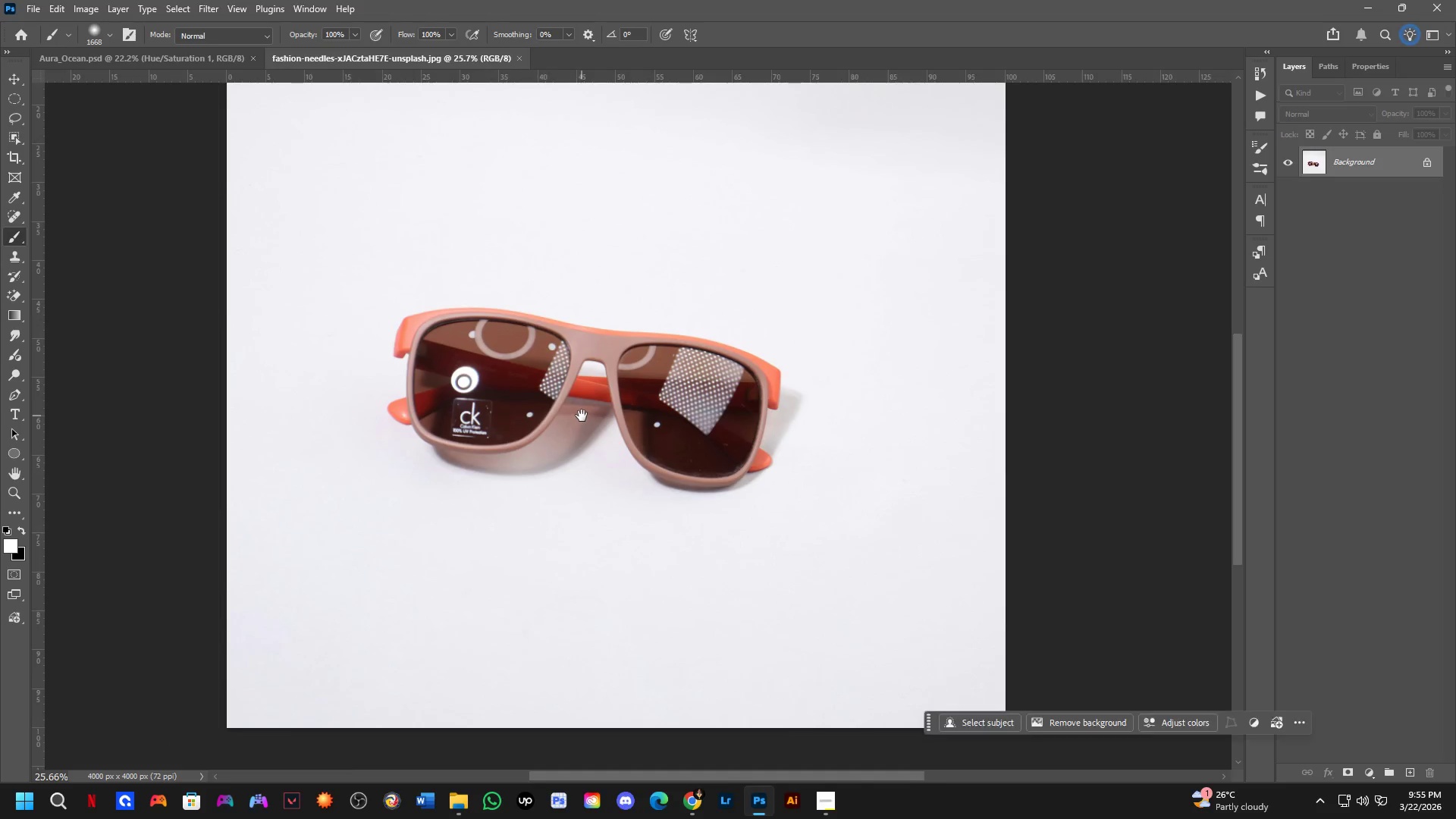 
hold_key(key=Space, duration=22.03)
 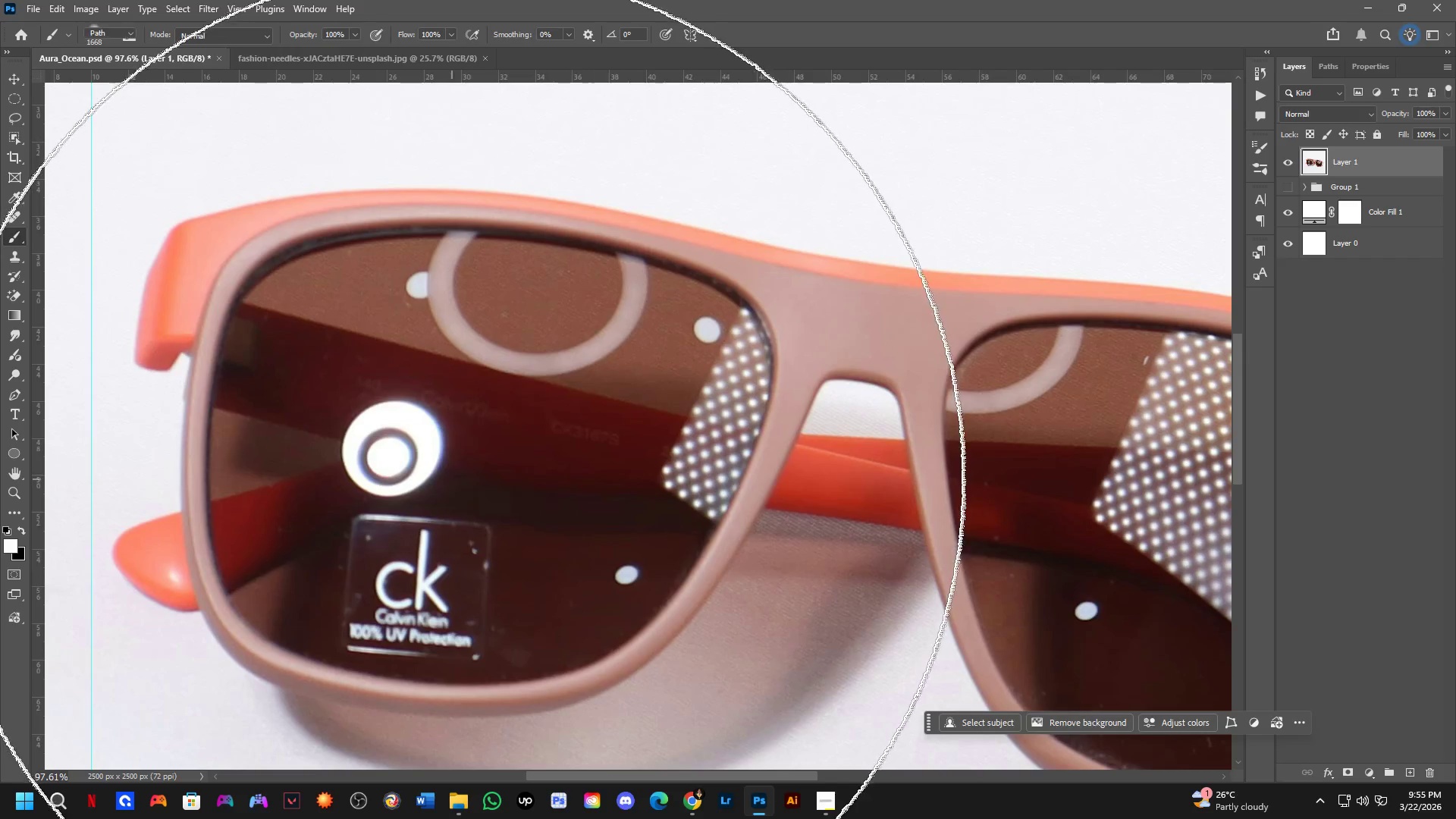 
hold_key(key=ControlLeft, duration=1.5)
 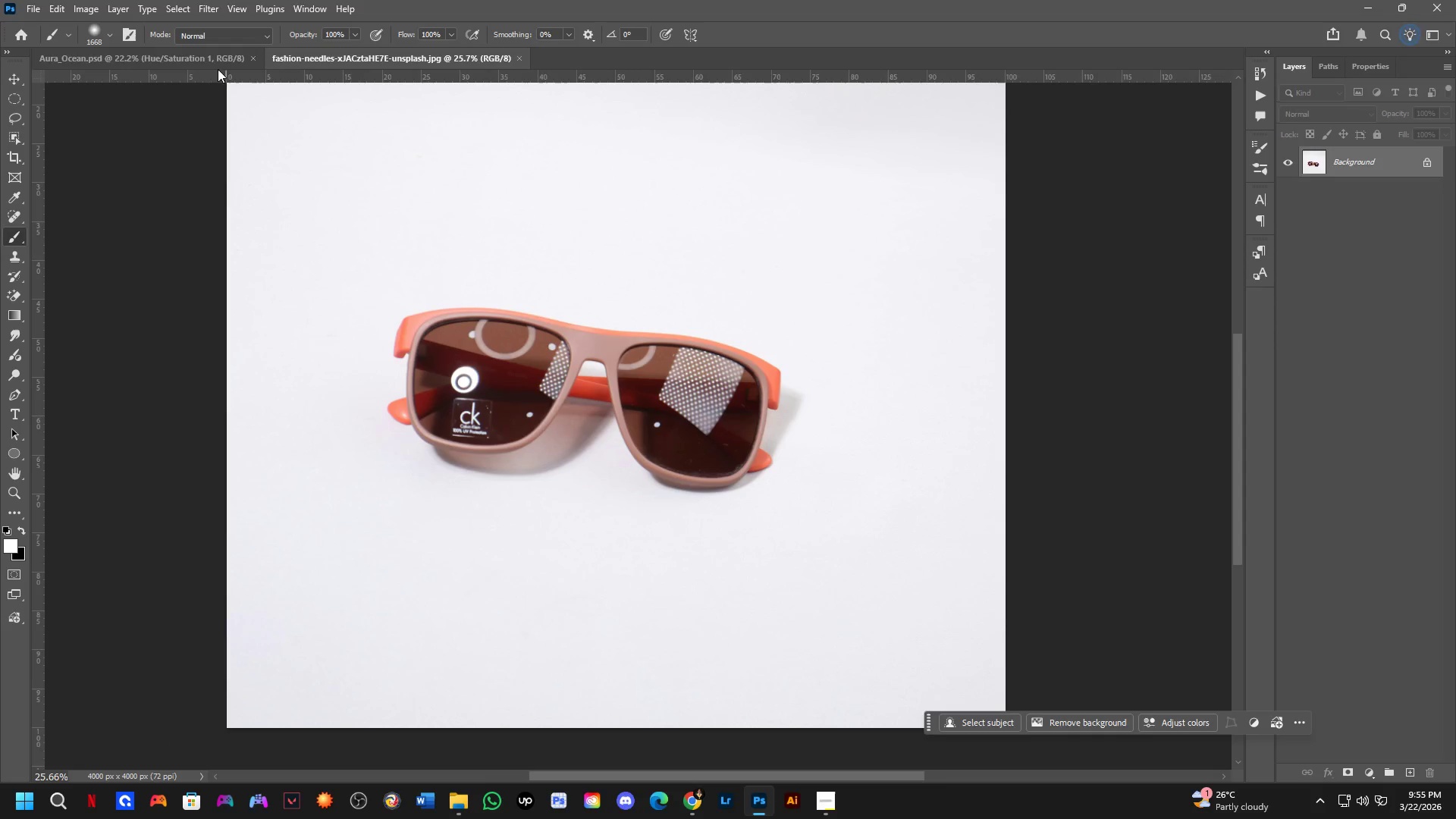 
left_click([215, 65])
 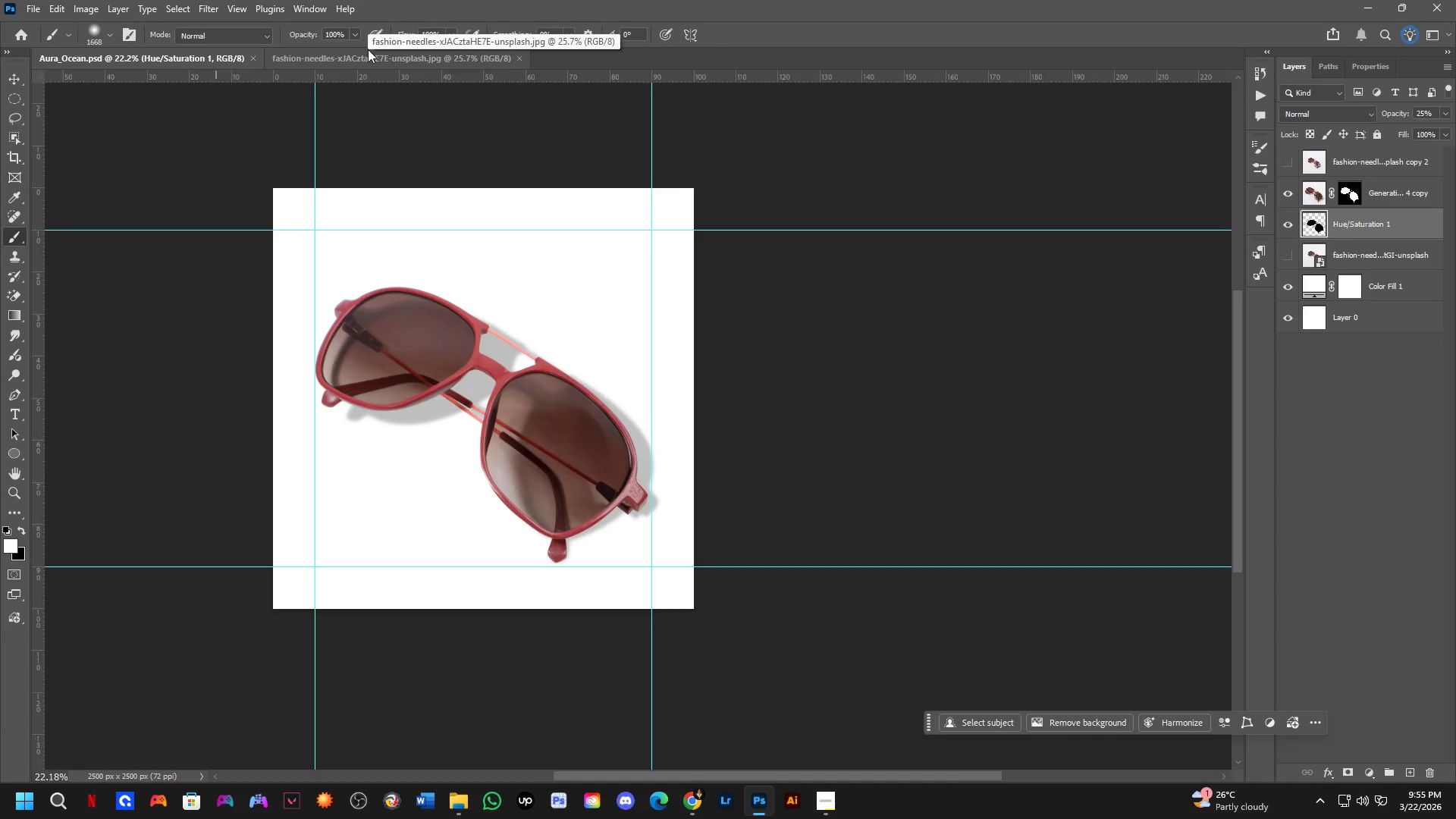 
hold_key(key=ControlLeft, duration=0.47)
 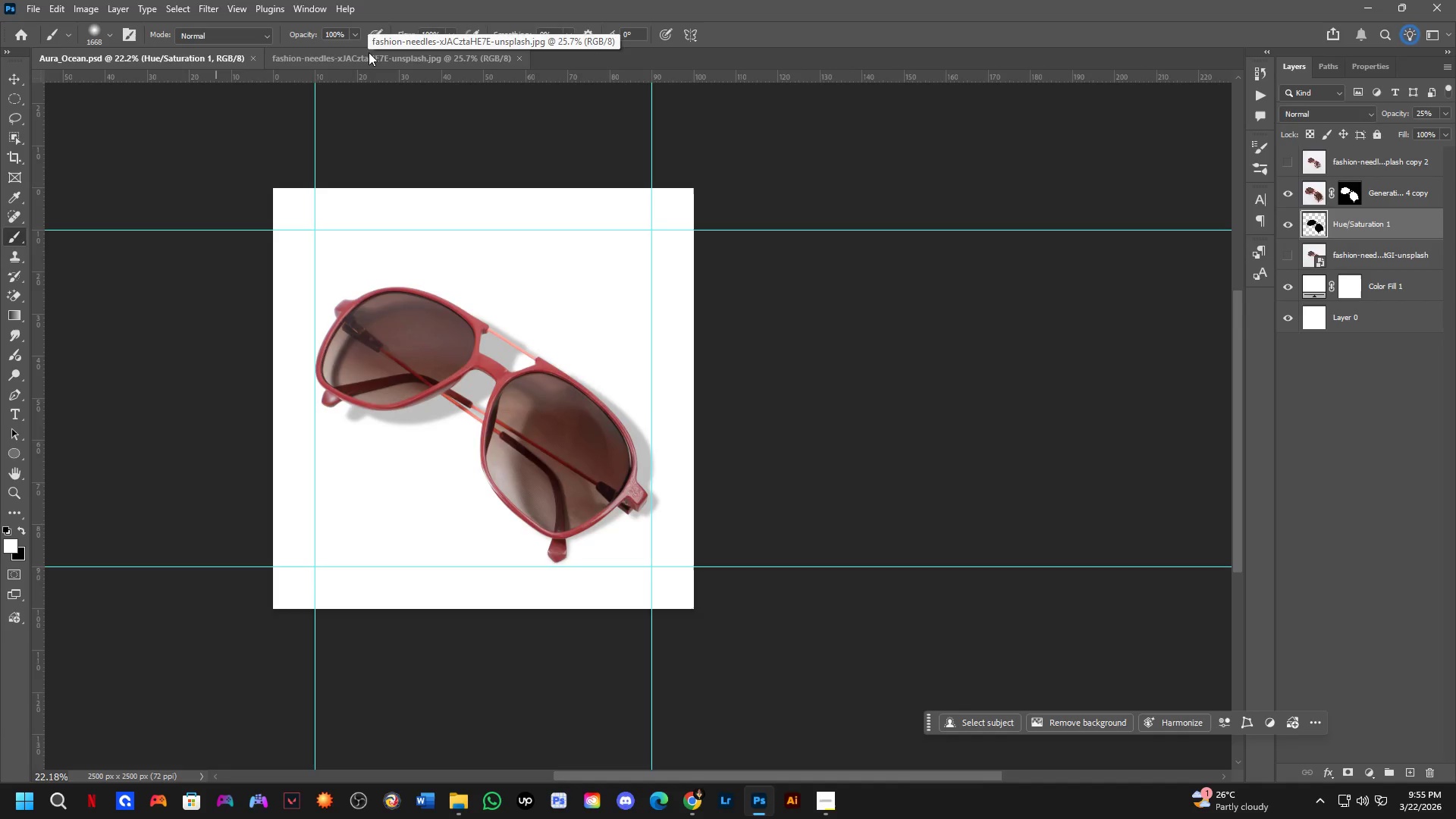 
left_click([369, 53])
 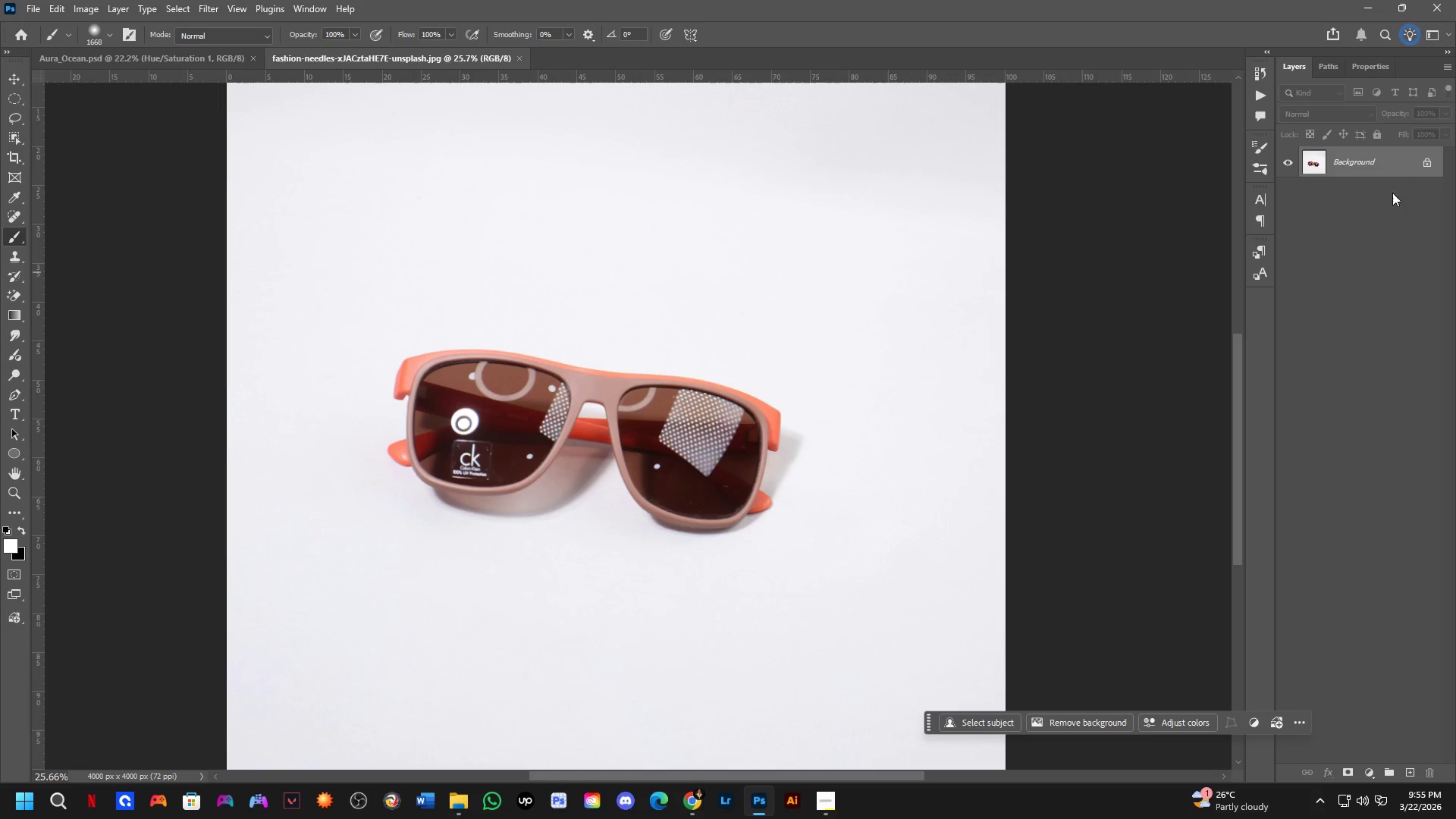 
left_click_drag(start_coordinate=[1392, 167], to_coordinate=[563, 338])
 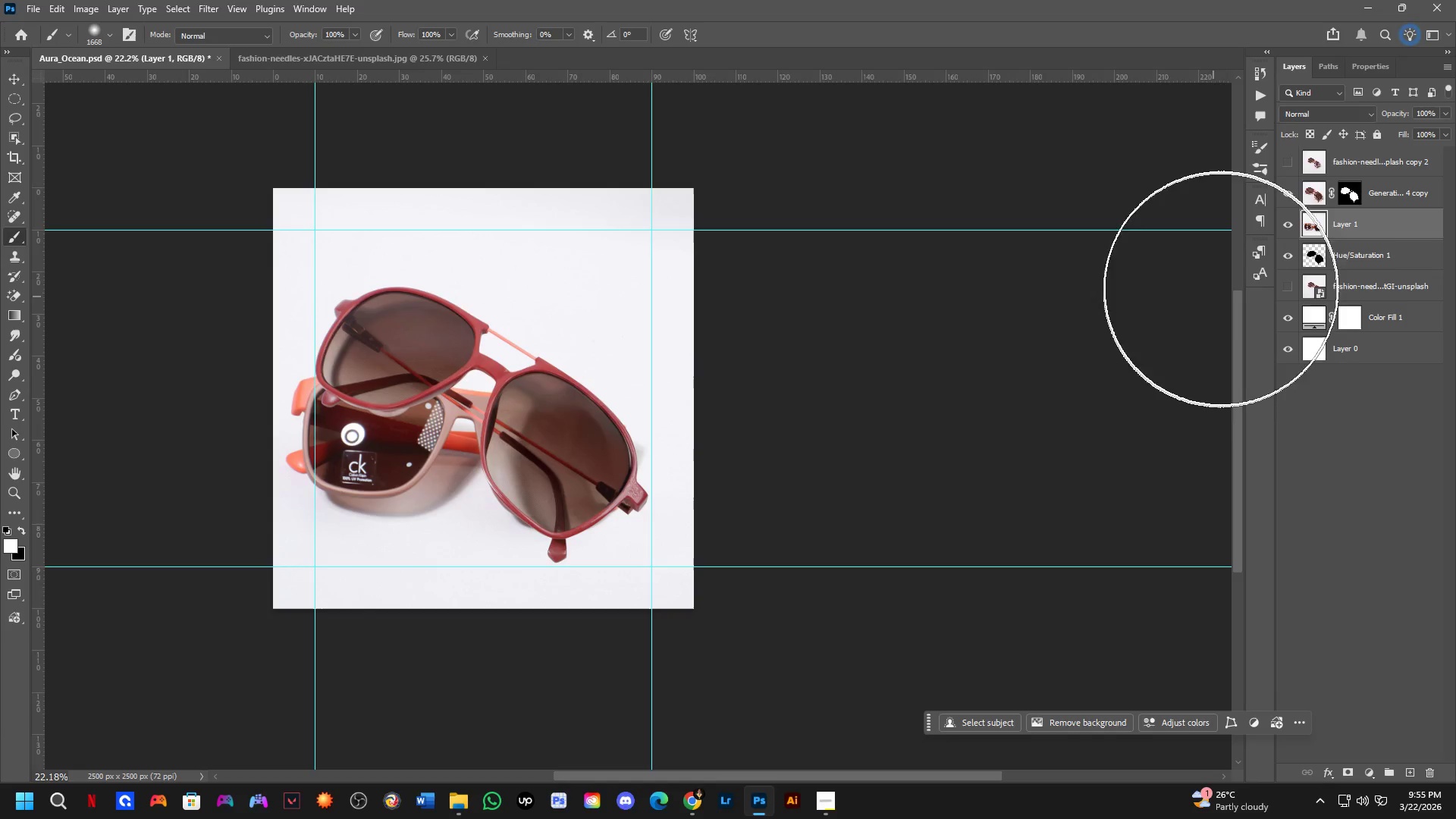 
hold_key(key=ShiftLeft, duration=0.66)
 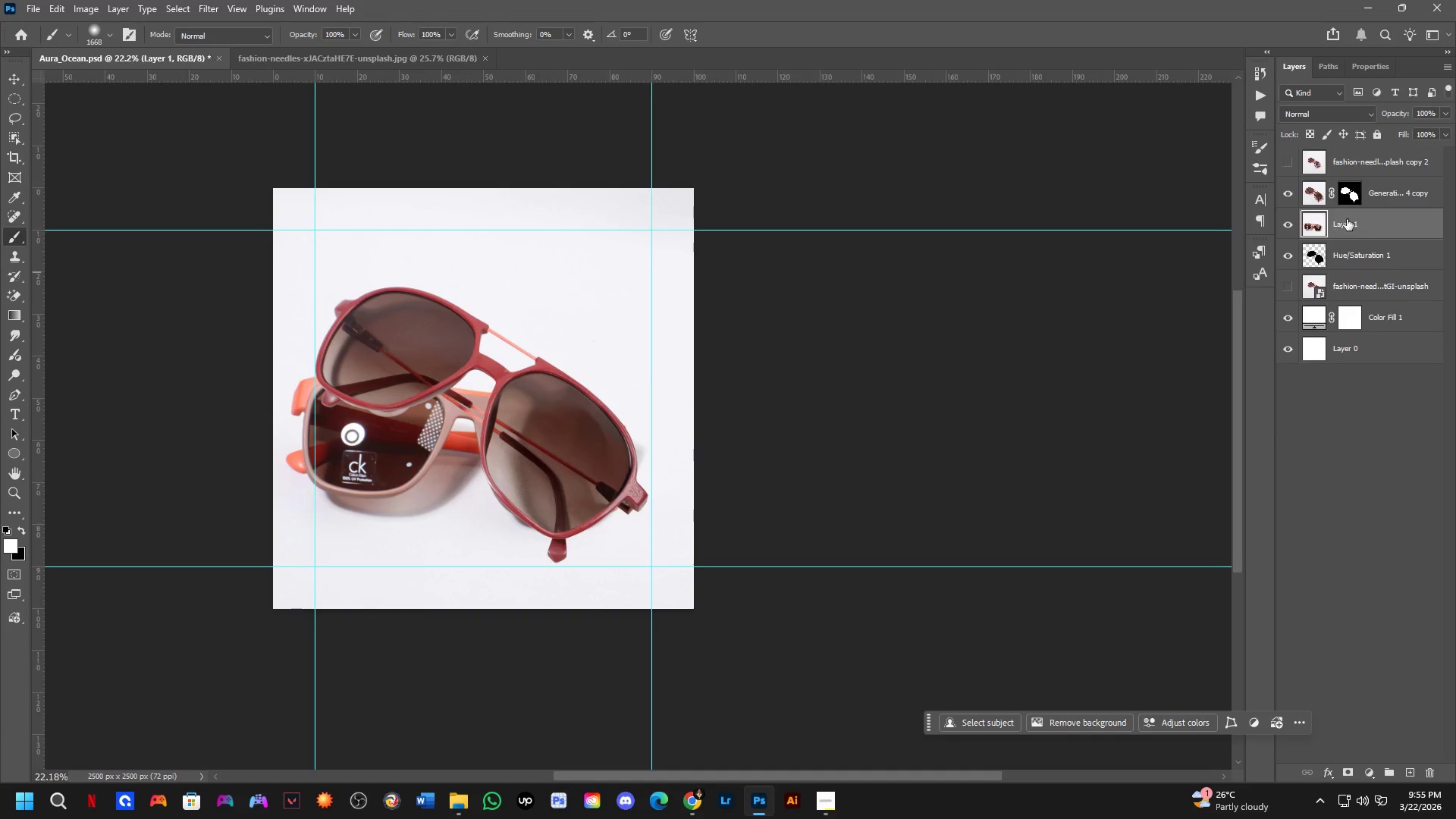 
hold_key(key=ShiftLeft, duration=3.94)
left_click_drag(start_coordinate=[1363, 222], to_coordinate=[1363, 147])
 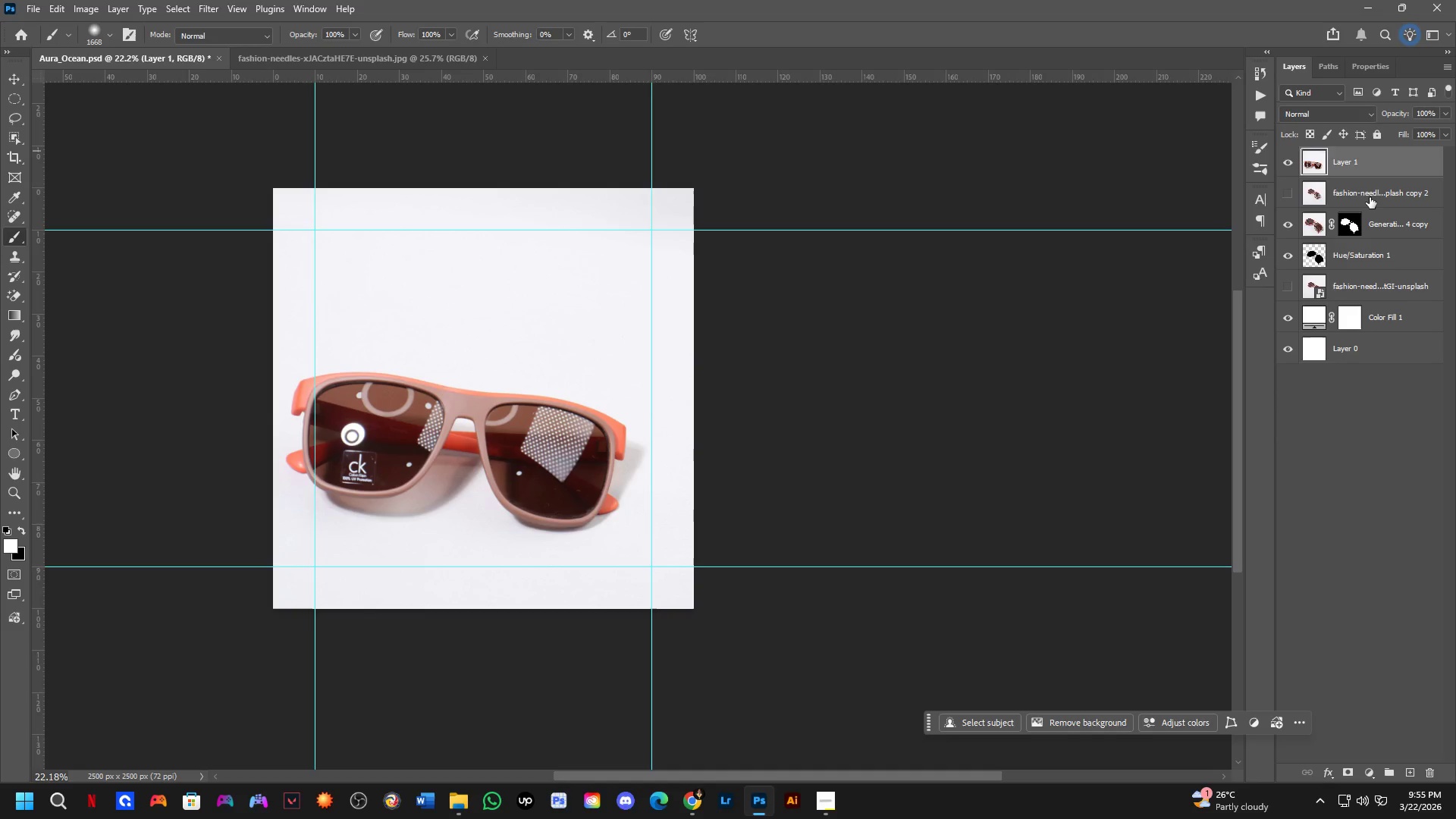 
left_click([1371, 196])
 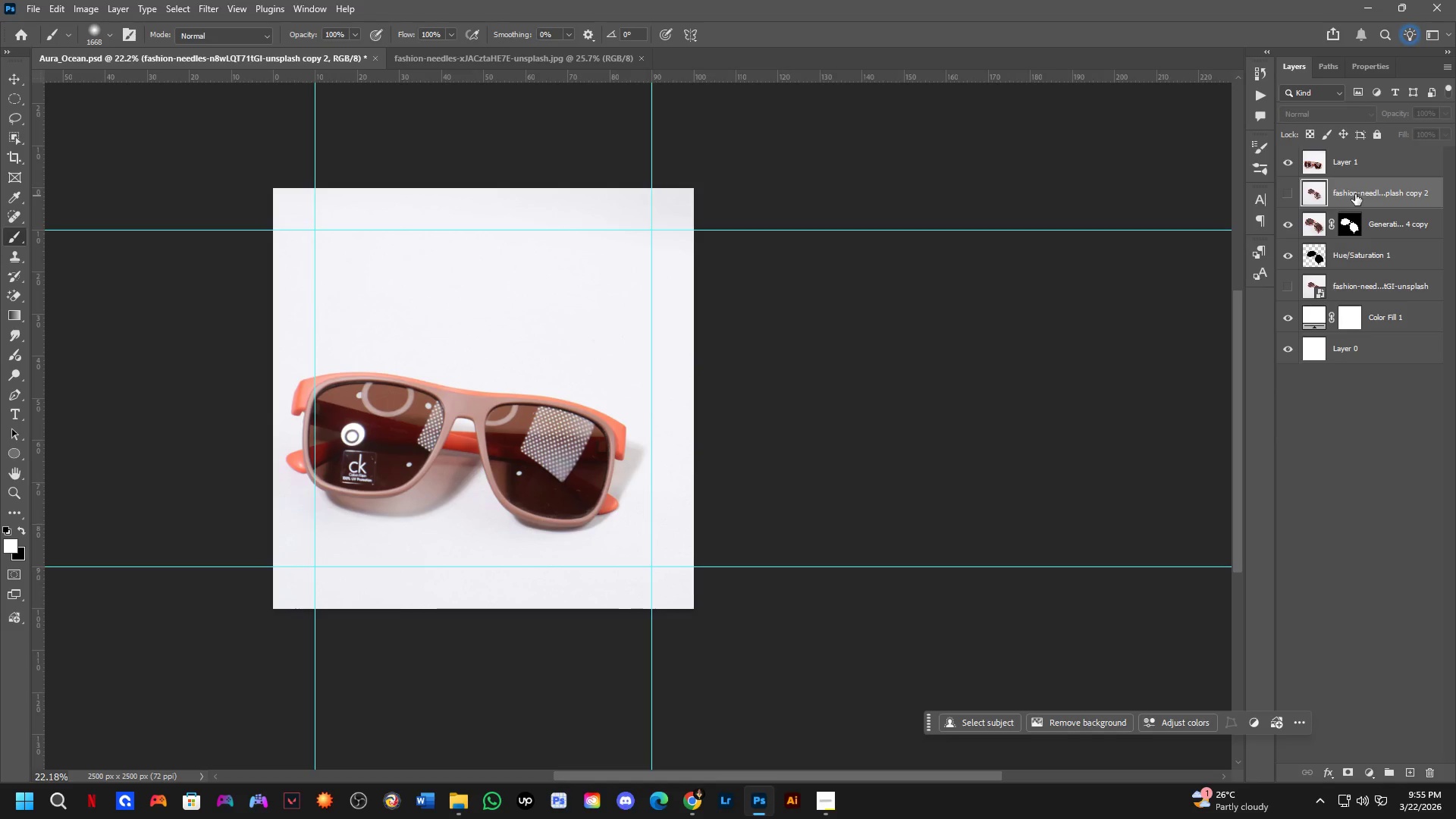 
key(Backspace)
 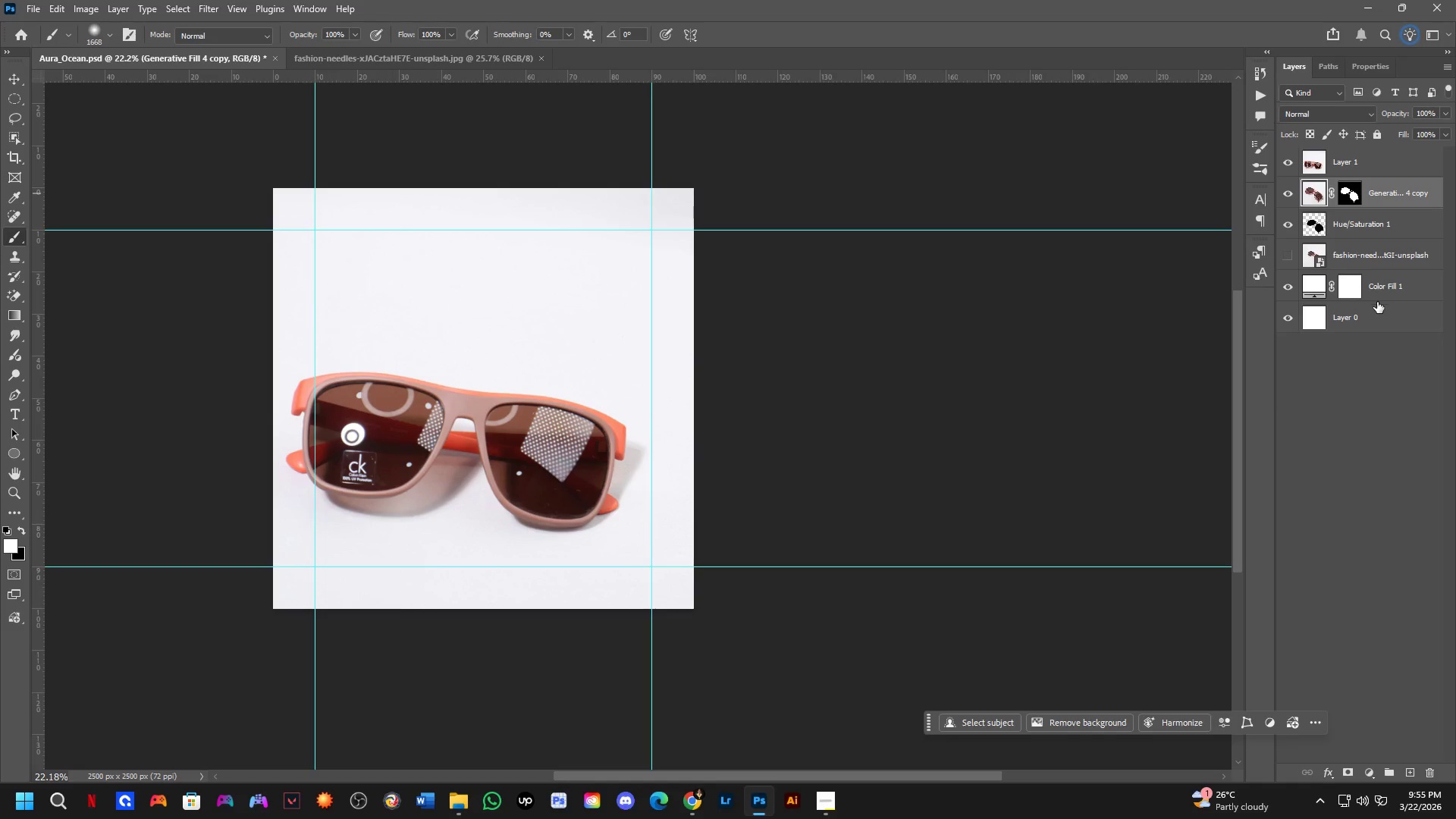 
hold_key(key=ControlLeft, duration=0.59)
hold_key(key=ShiftLeft, duration=0.47)
left_click([1402, 262])
 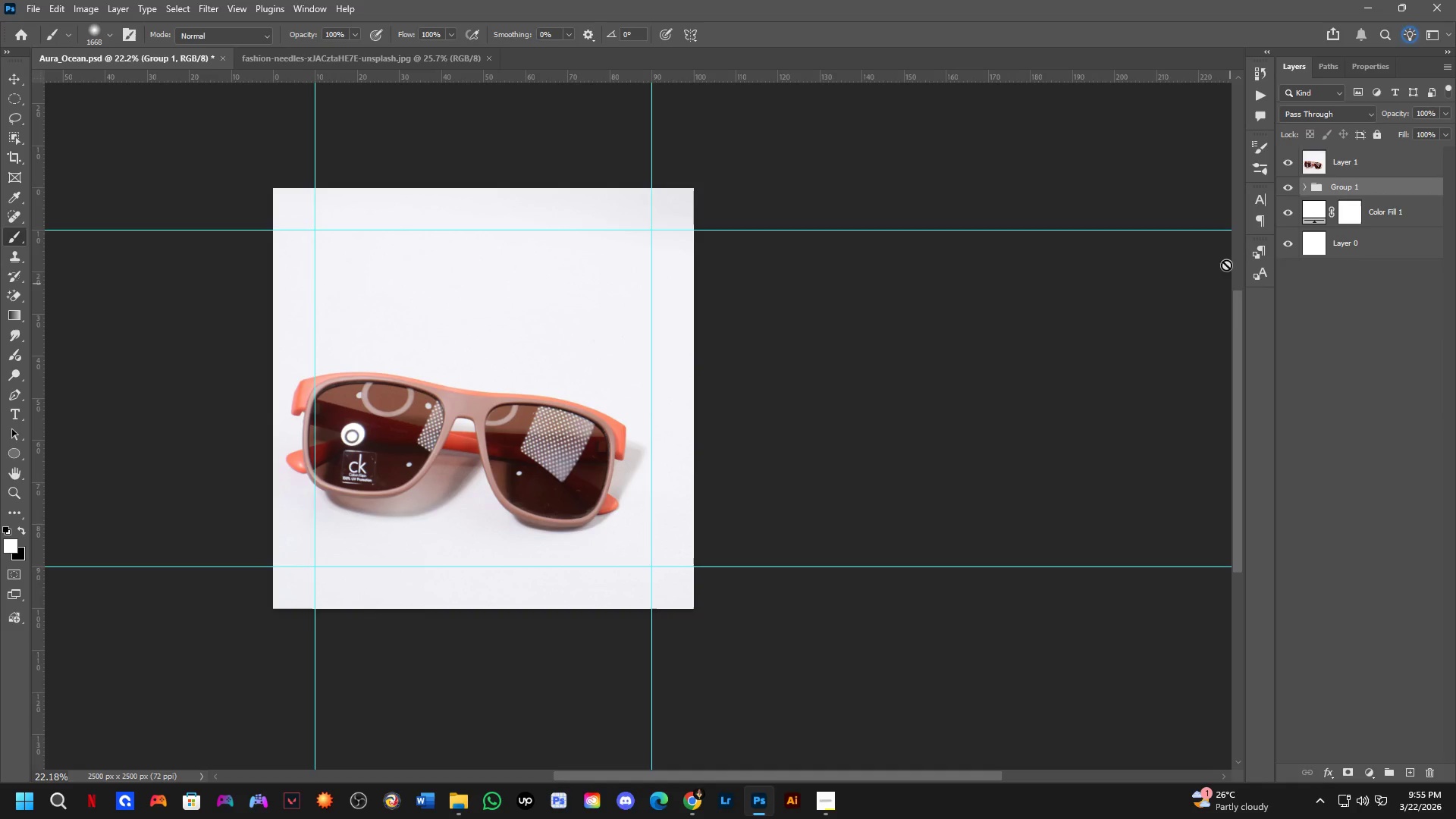 
left_click([1283, 190])
 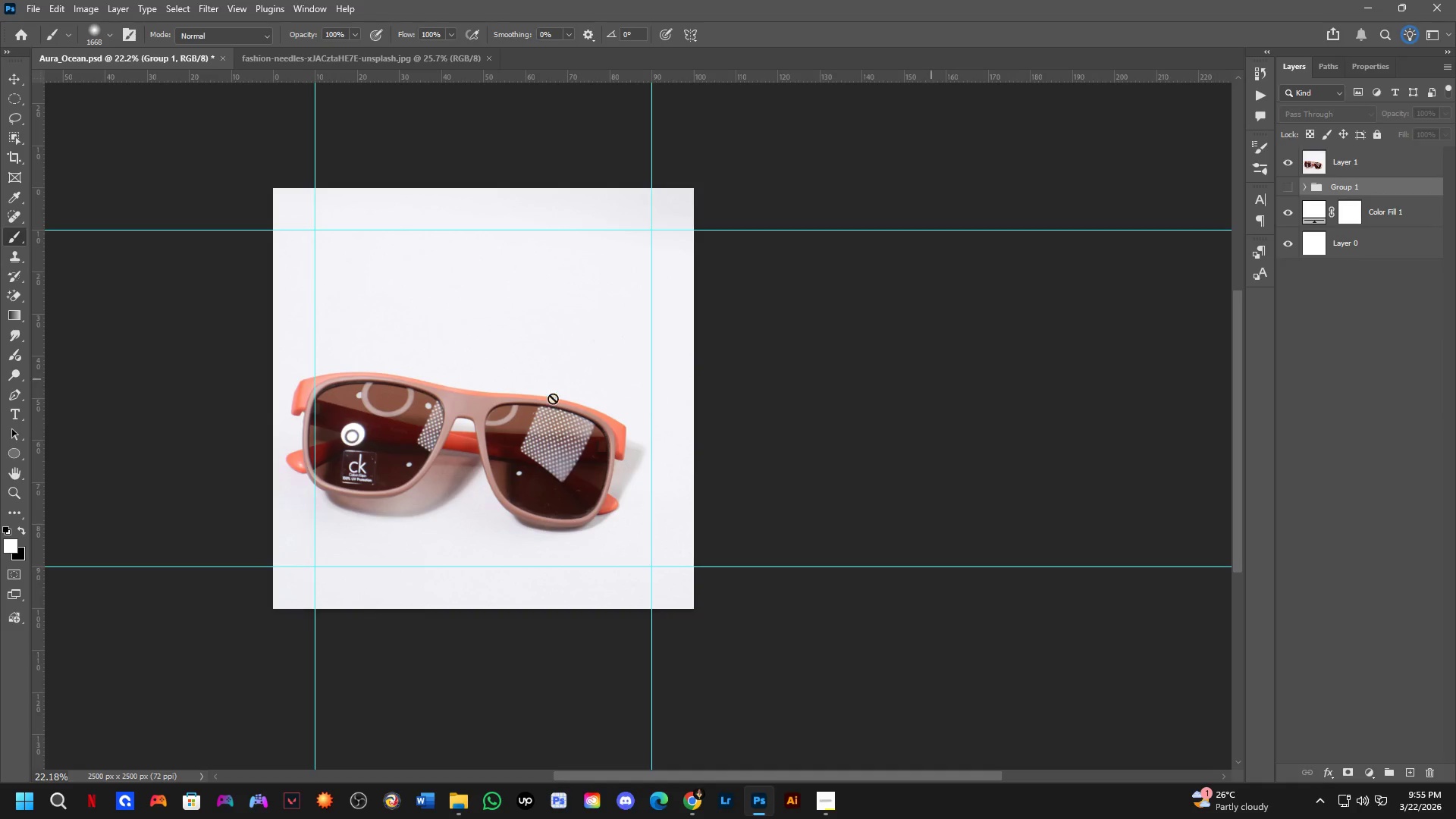 
hold_key(key=ControlLeft, duration=1.03)
 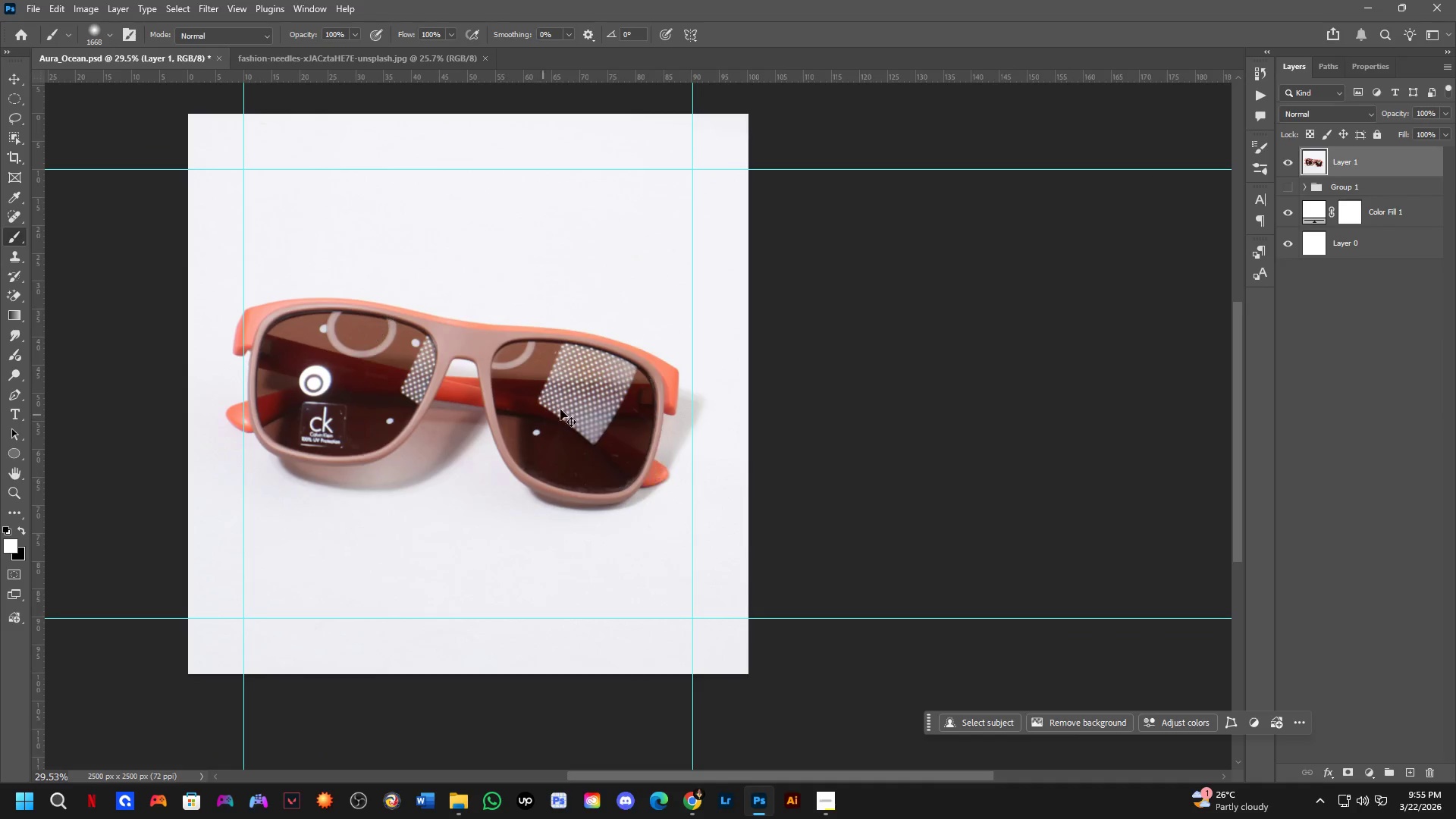 
scroll: coordinate [473, 487], scroll_direction: up, amount: 6.0
 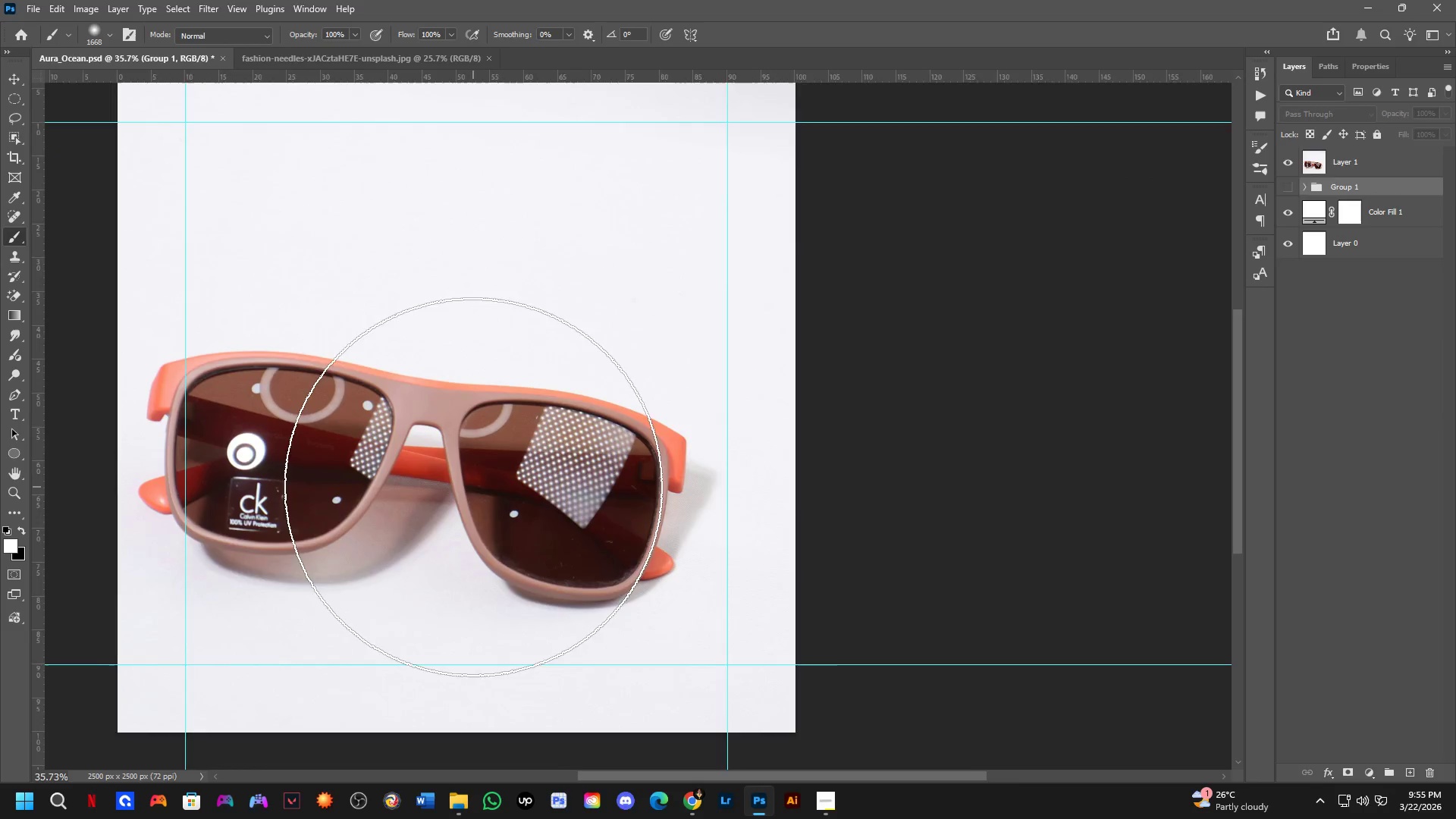 
left_click_drag(start_coordinate=[476, 487], to_coordinate=[501, 401])
 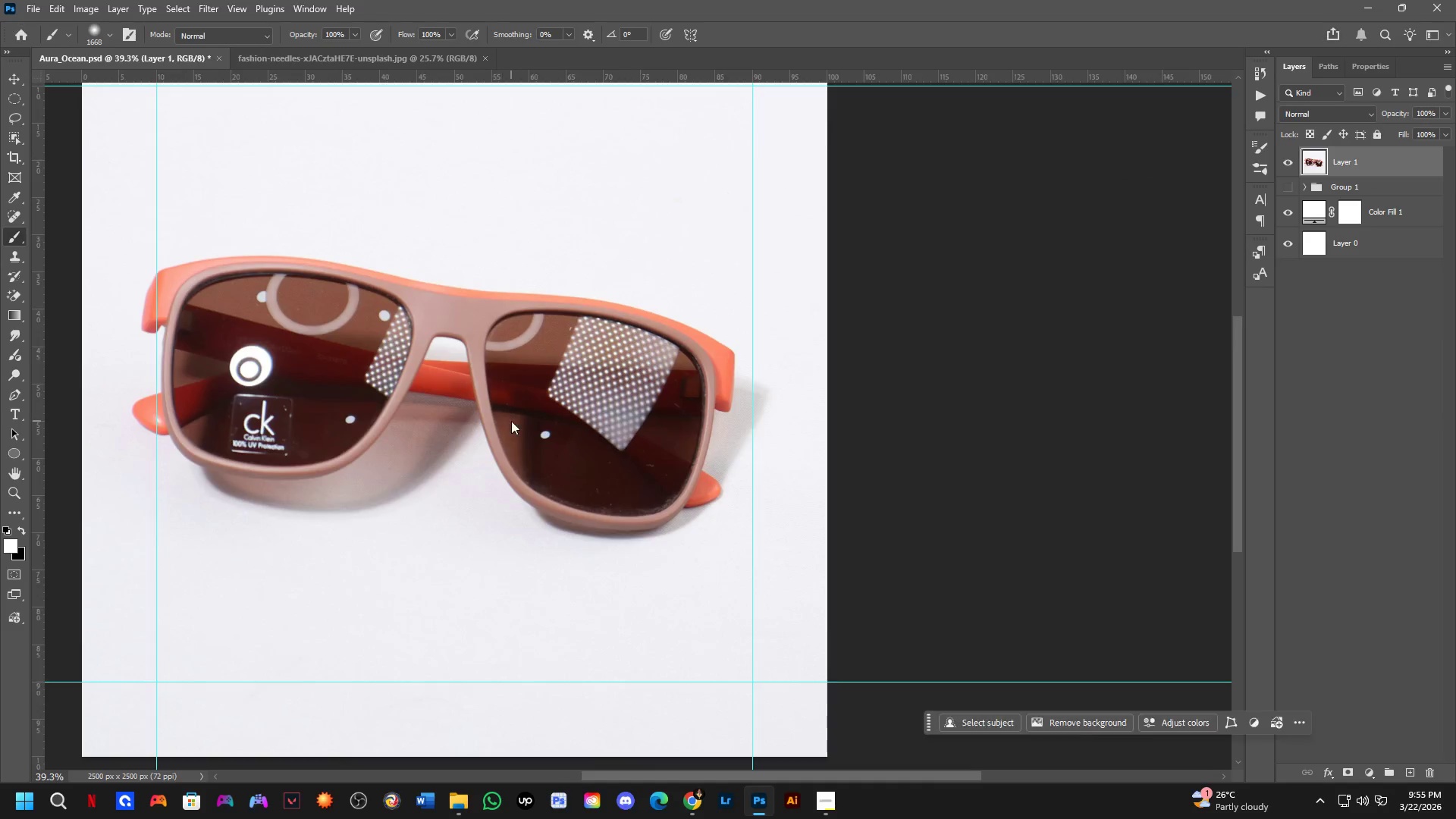 
scroll: coordinate [509, 422], scroll_direction: down, amount: 2.0
 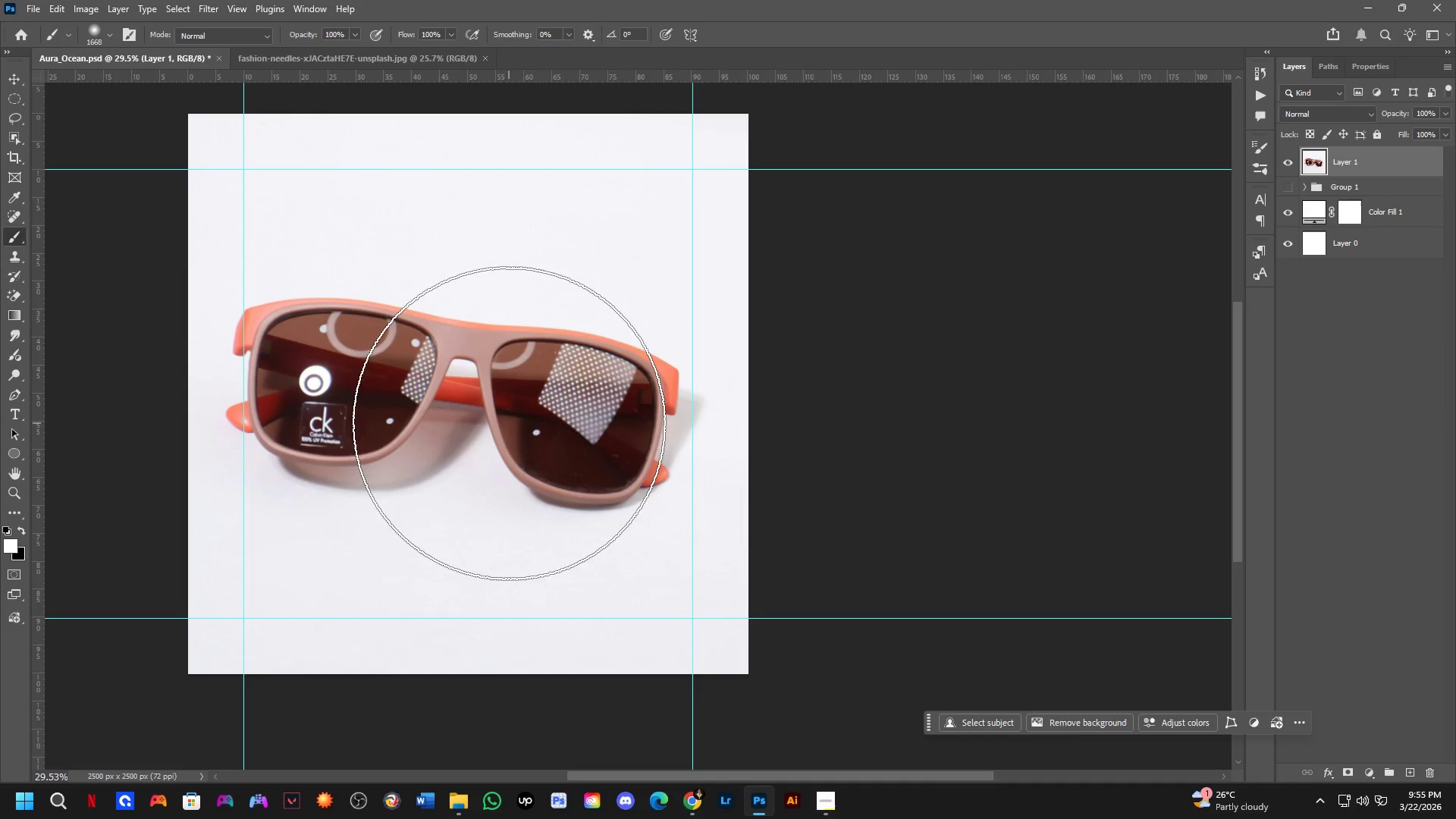 
key(Control+T)
 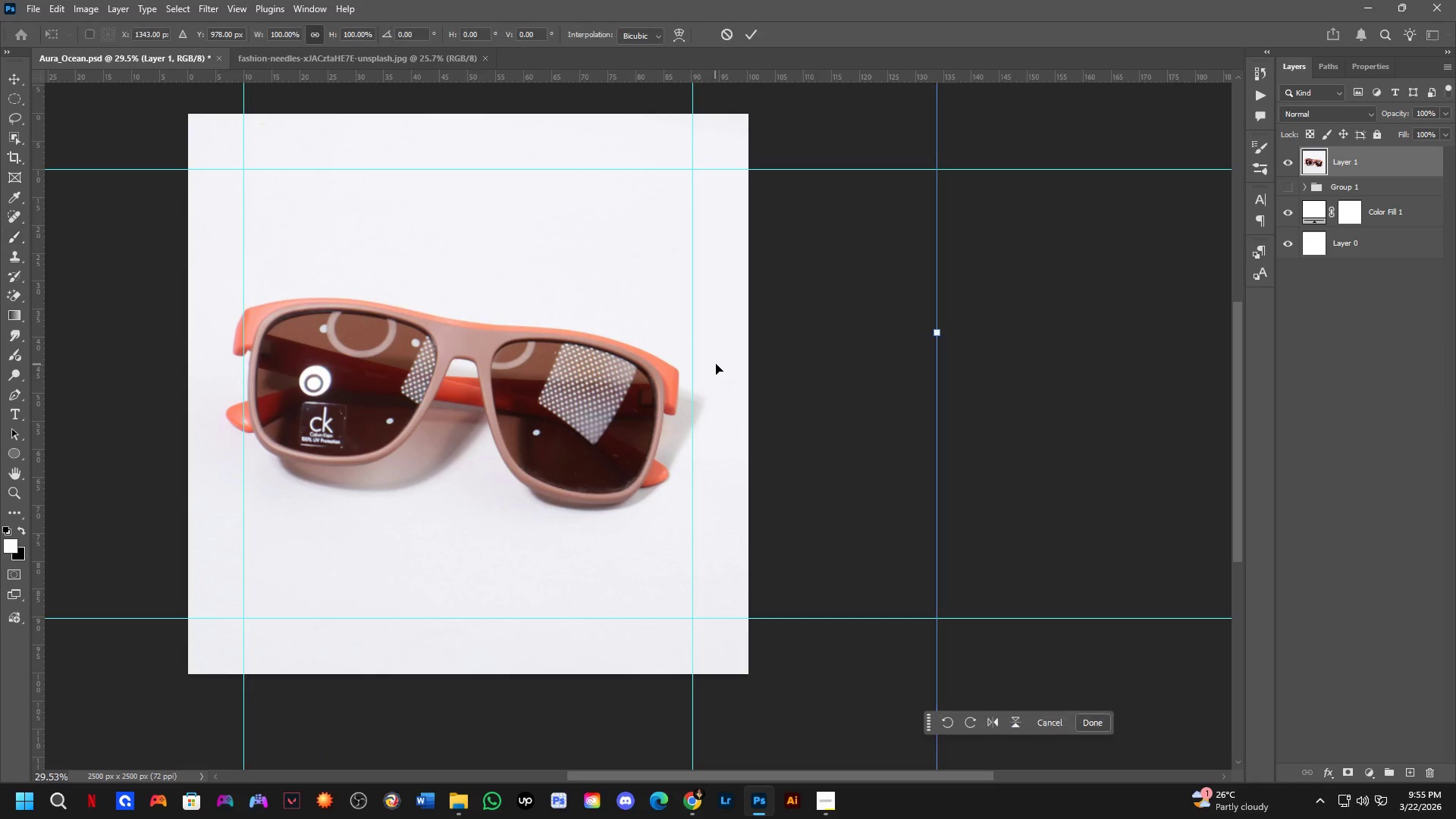 
scroll: coordinate [712, 385], scroll_direction: down, amount: 4.0
 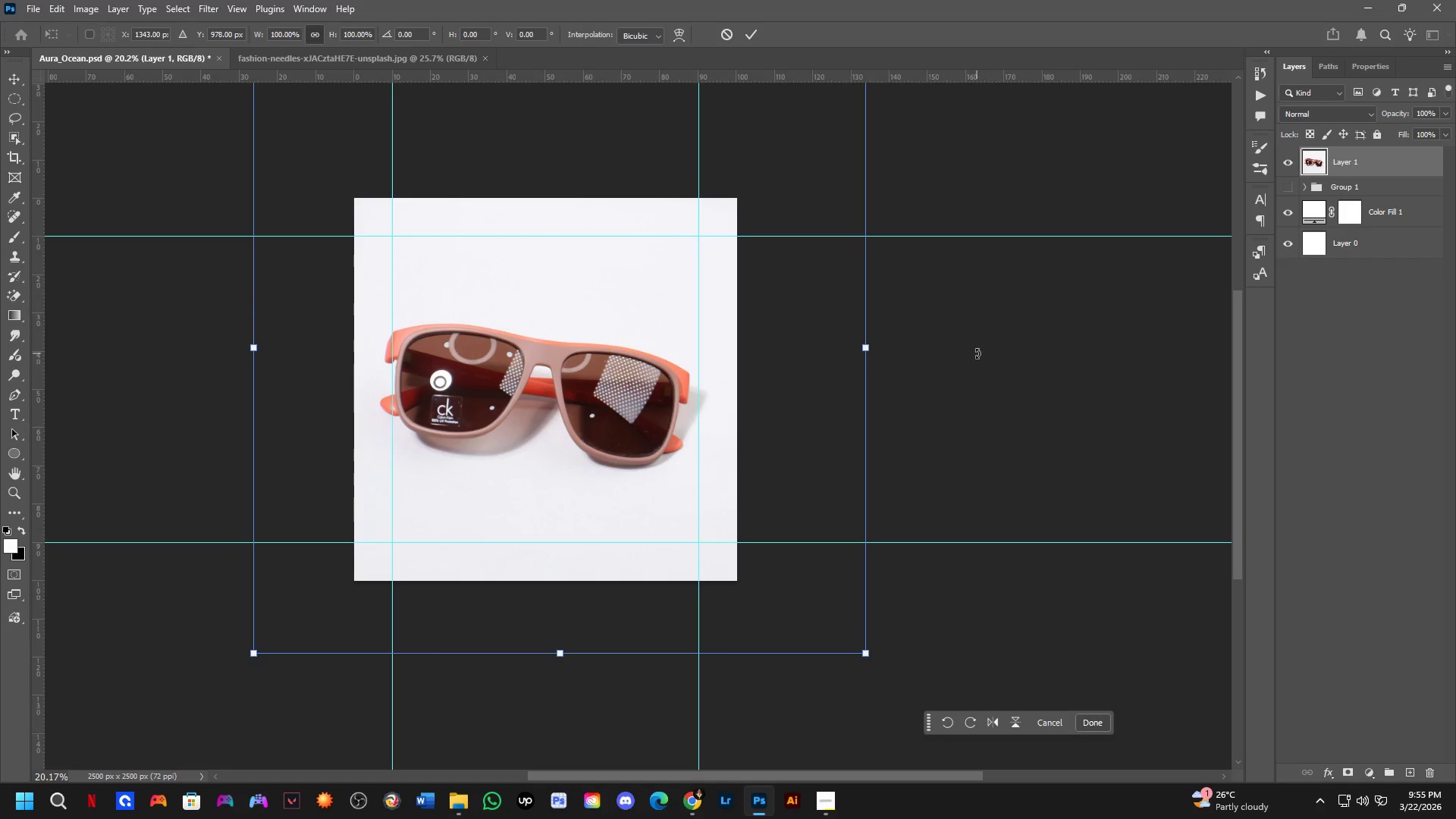 
left_click_drag(start_coordinate=[977, 353], to_coordinate=[968, 475])
 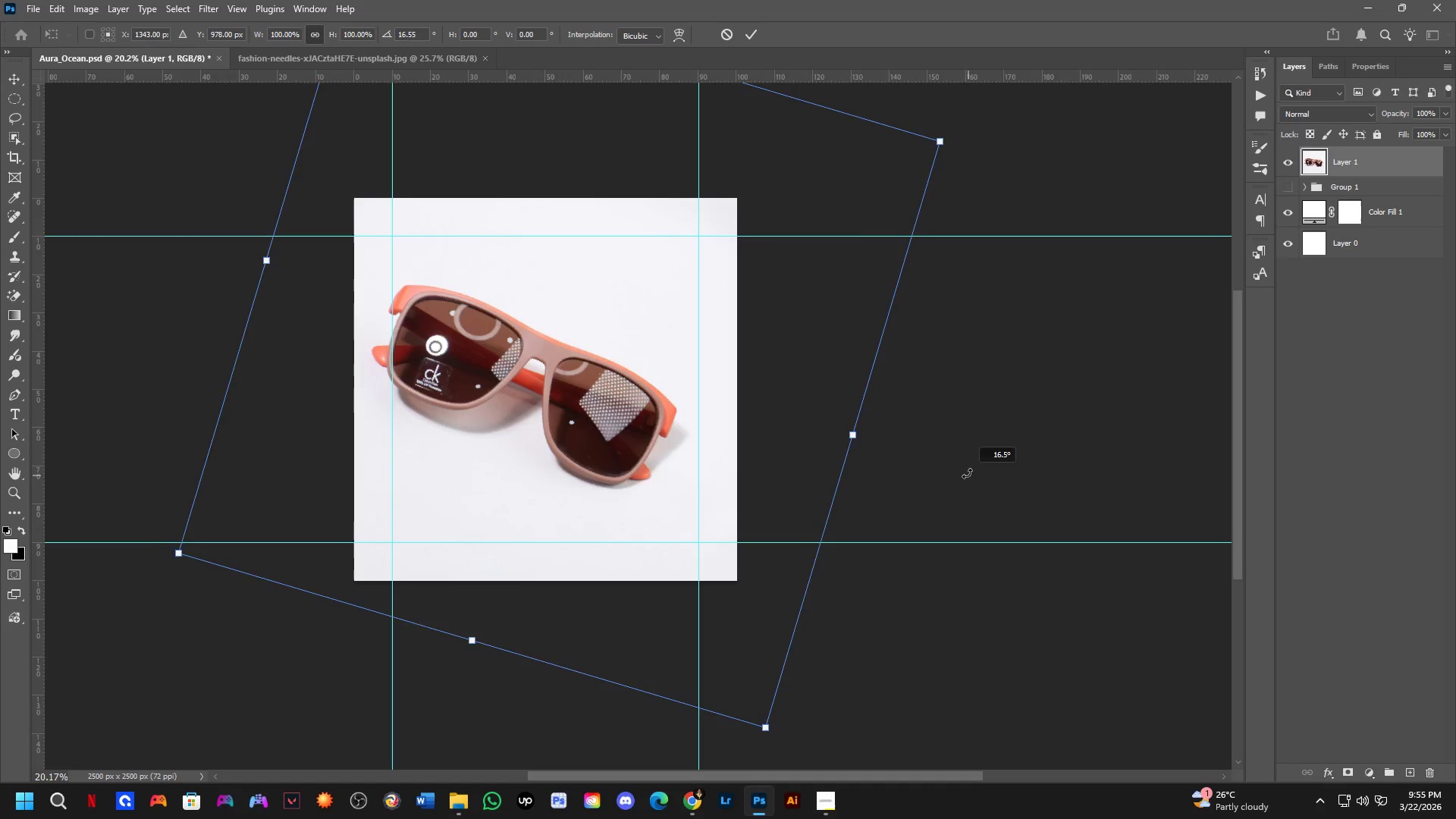 
key(Control+ControlLeft)
 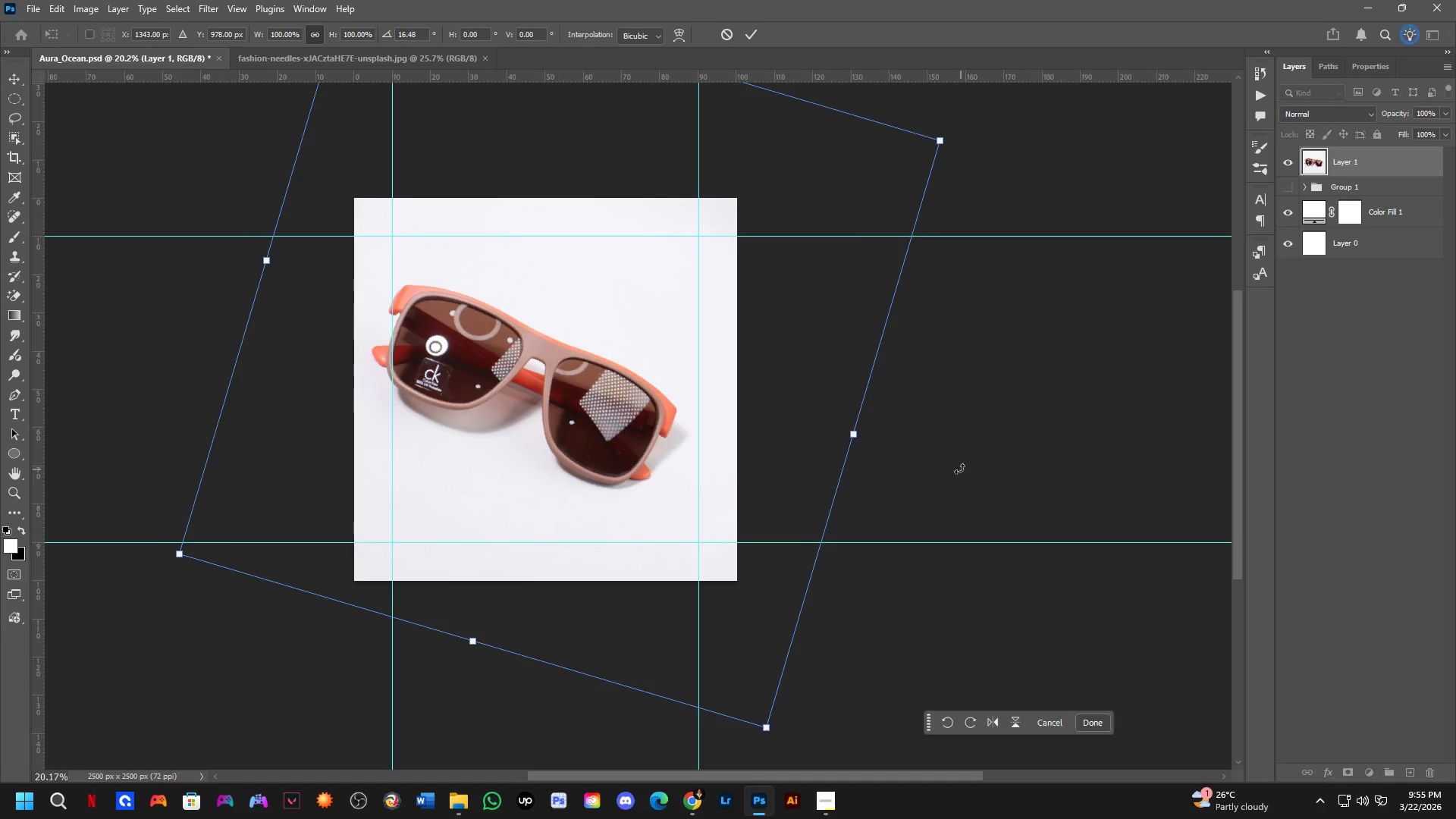 
key(Control+Z)
 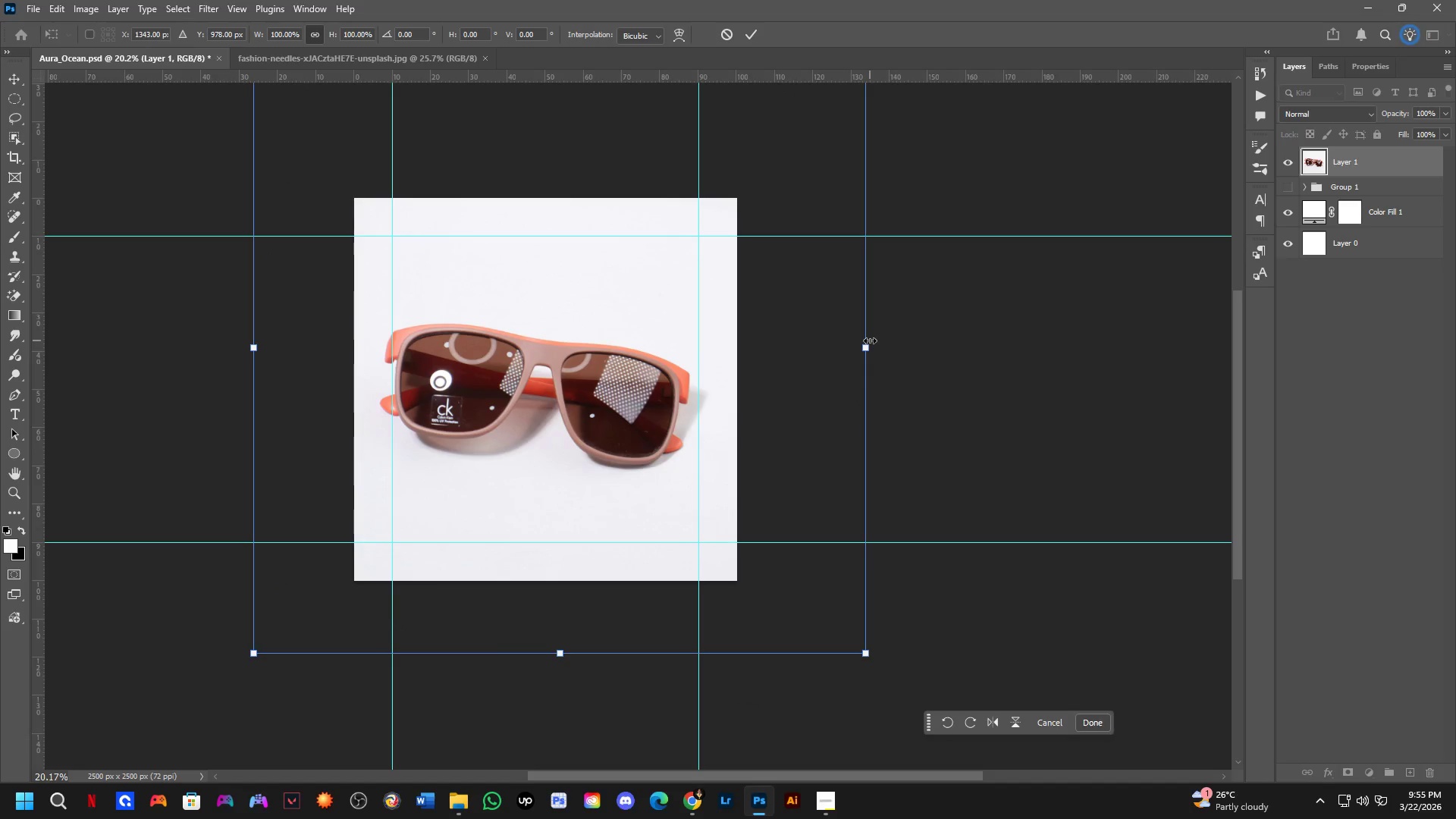 
left_click_drag(start_coordinate=[868, 340], to_coordinate=[837, 348])
 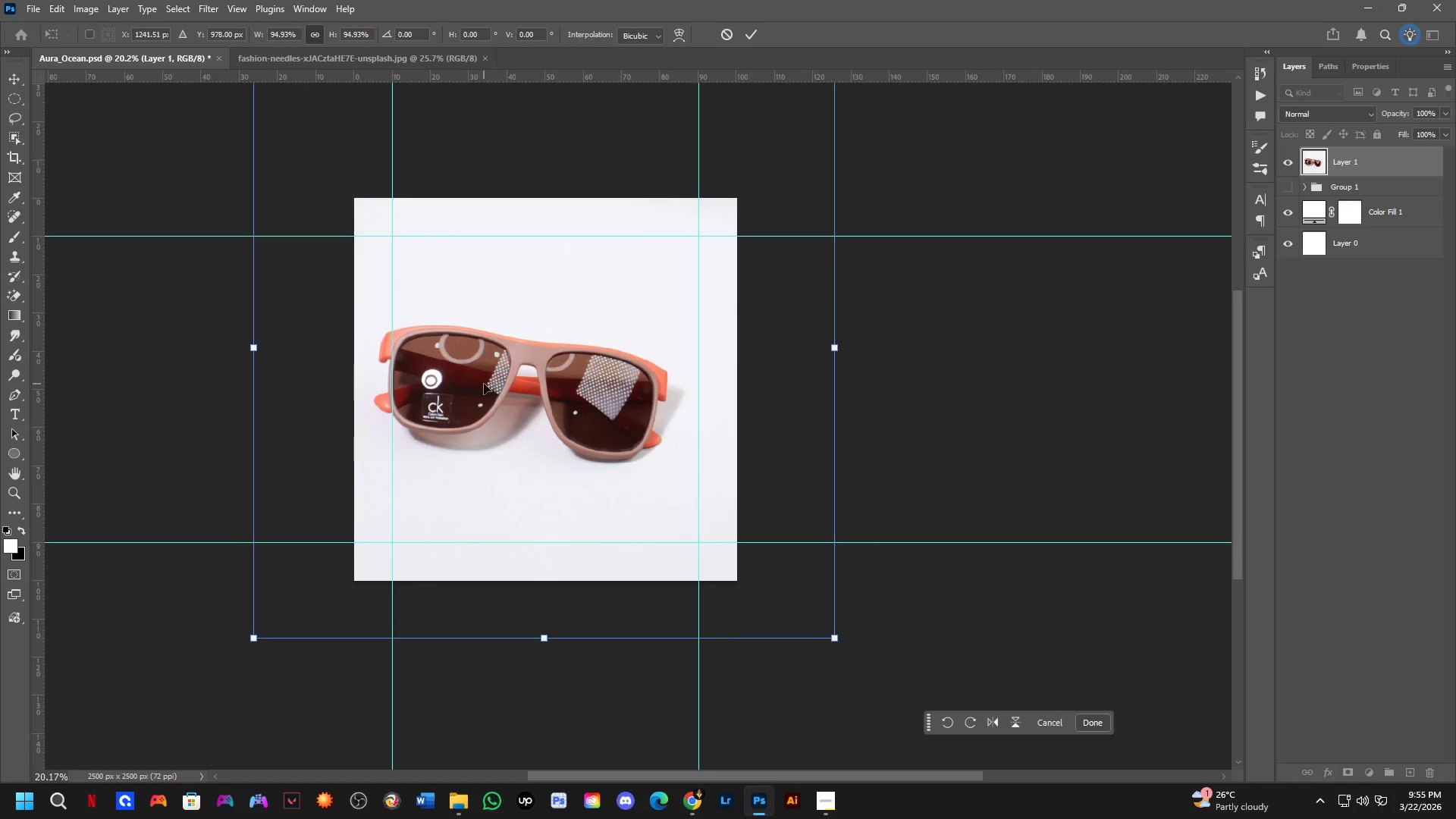 
left_click_drag(start_coordinate=[484, 384], to_coordinate=[507, 389])
 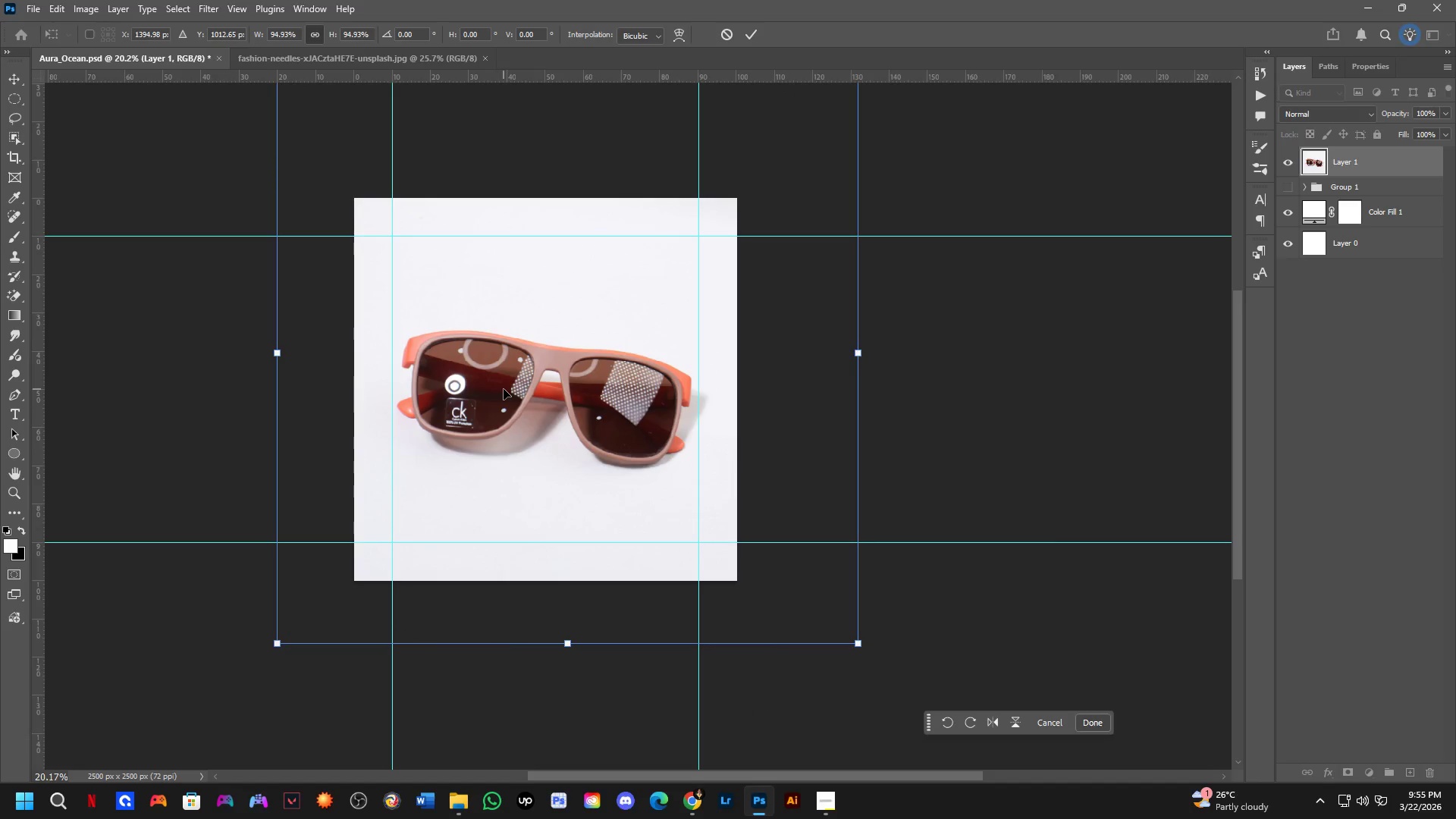 
key(NumpadEnter)
 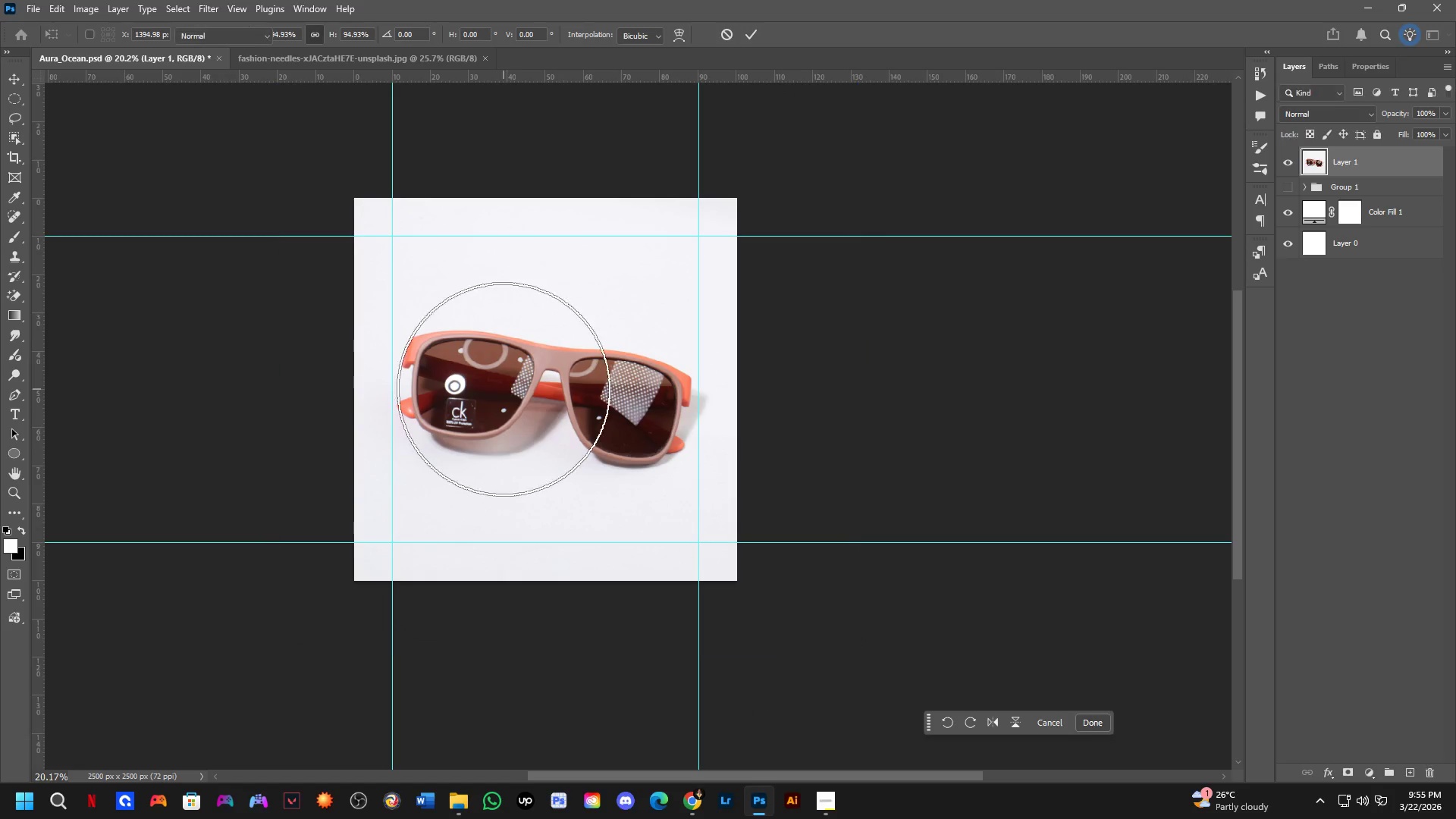 
key(Shift+ShiftLeft)
 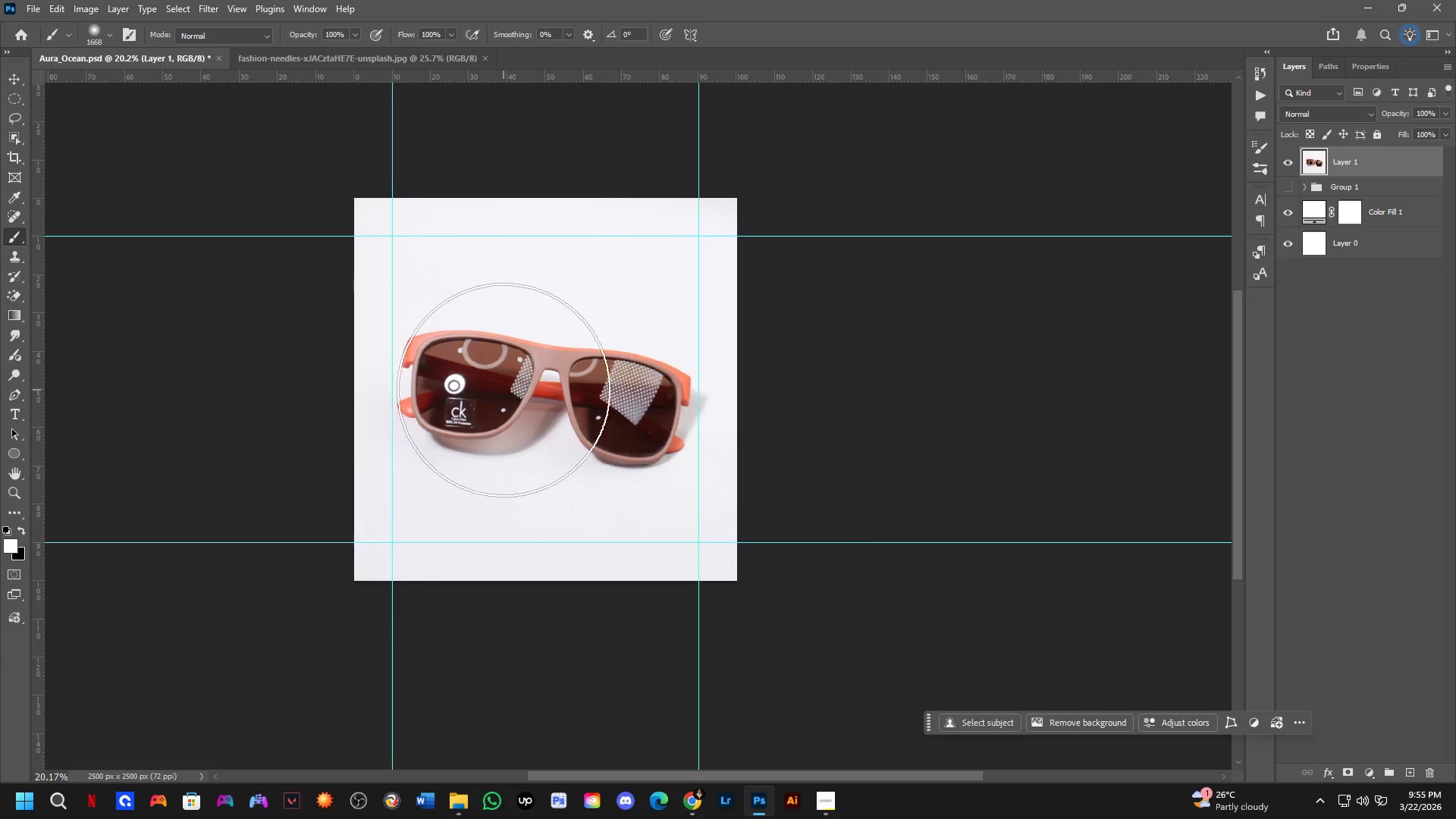 
scroll: coordinate [390, 386], scroll_direction: up, amount: 8.0
 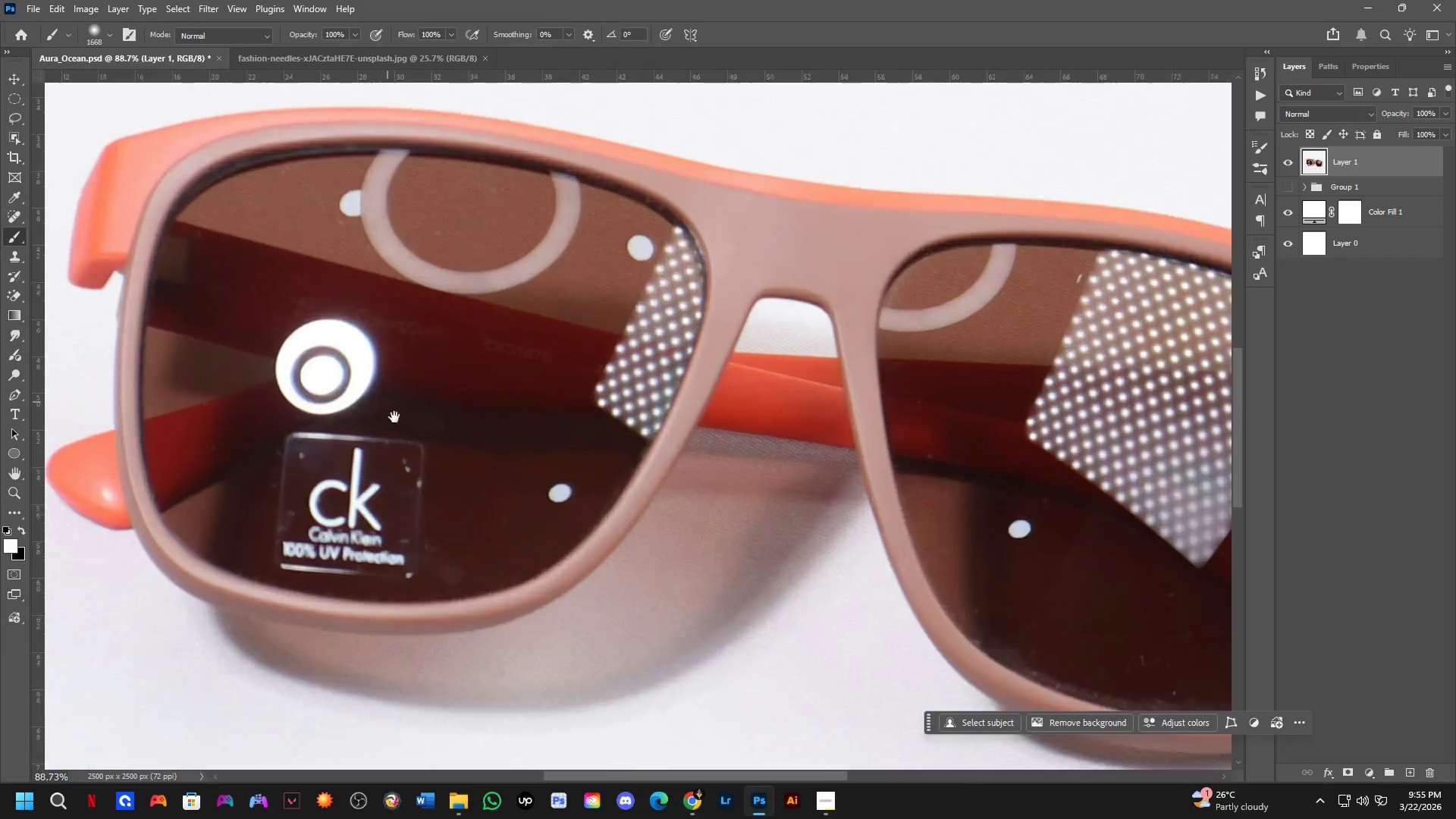 
left_click_drag(start_coordinate=[385, 397], to_coordinate=[452, 479])
 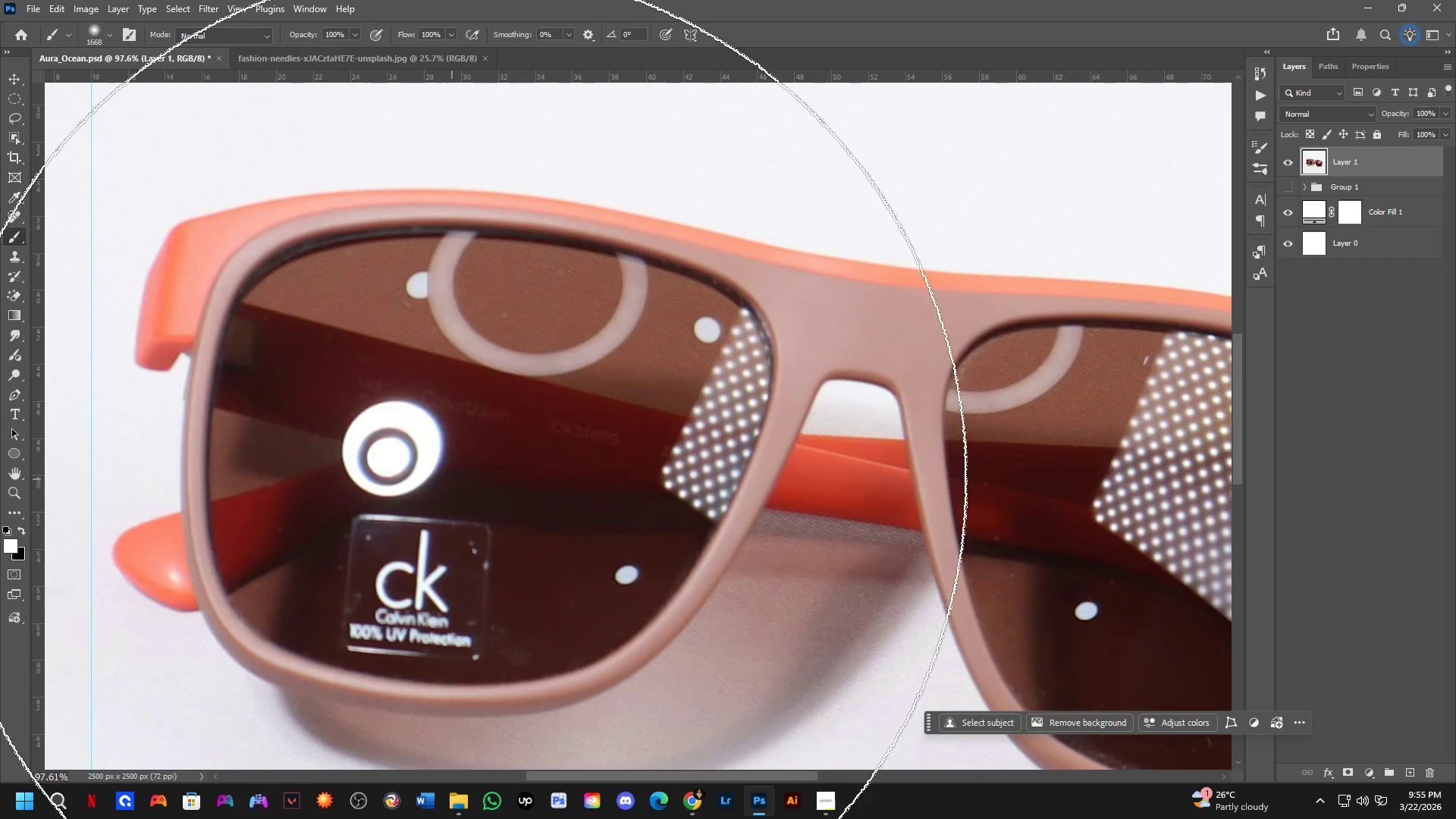 
key(P)
 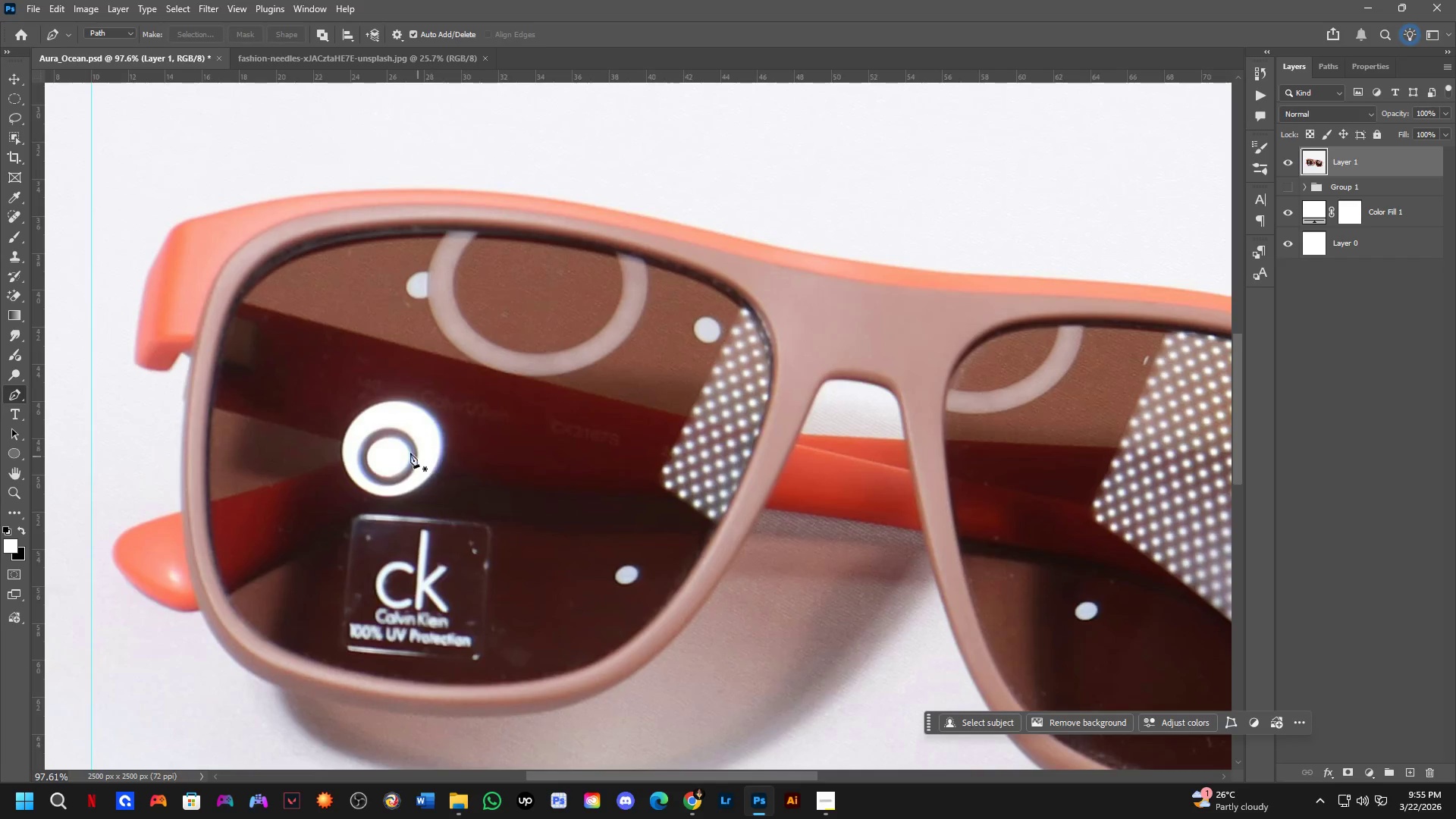 
scroll: coordinate [284, 376], scroll_direction: up, amount: 3.0
 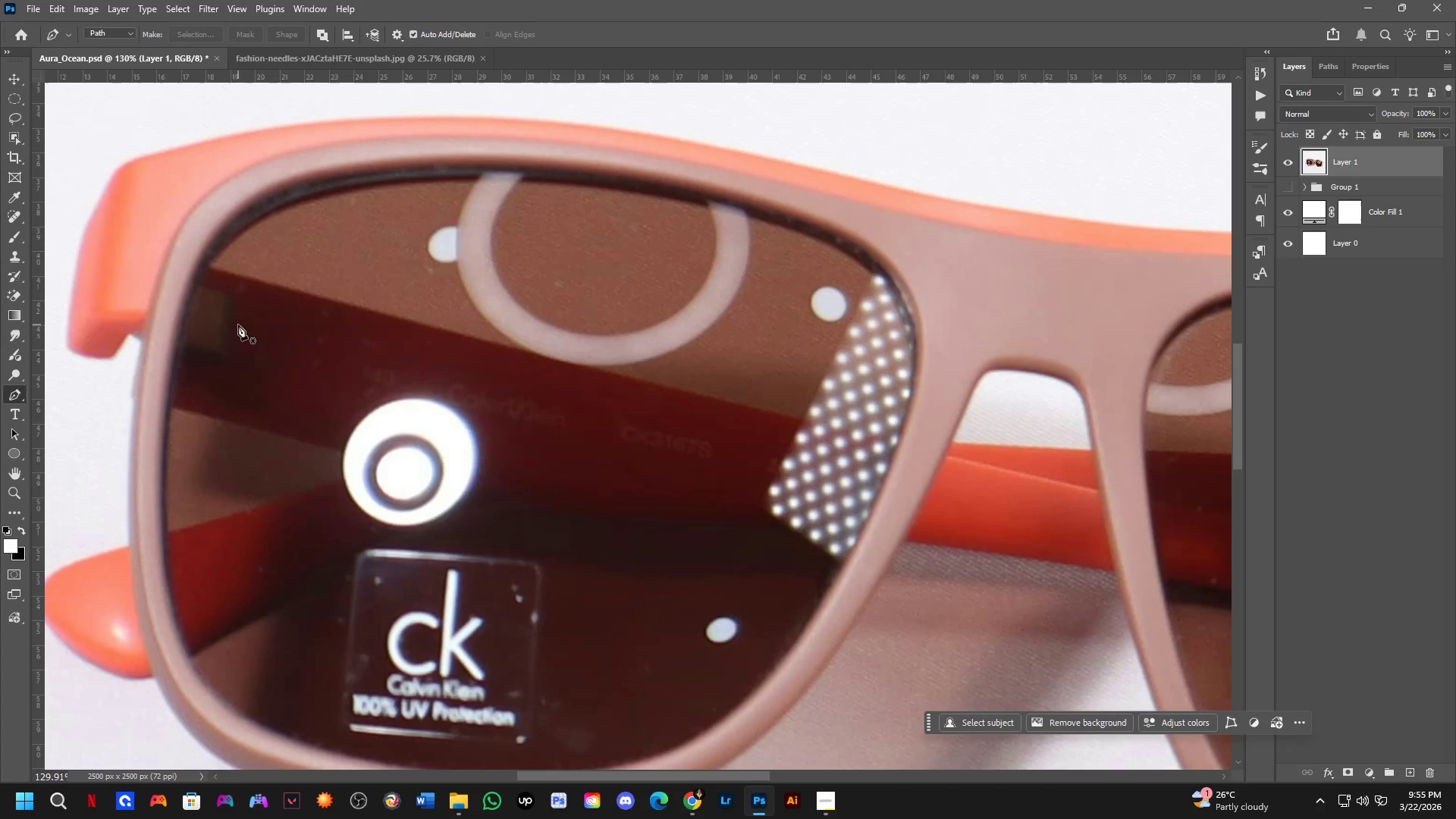 
hold_key(key=Space, duration=0.53)
 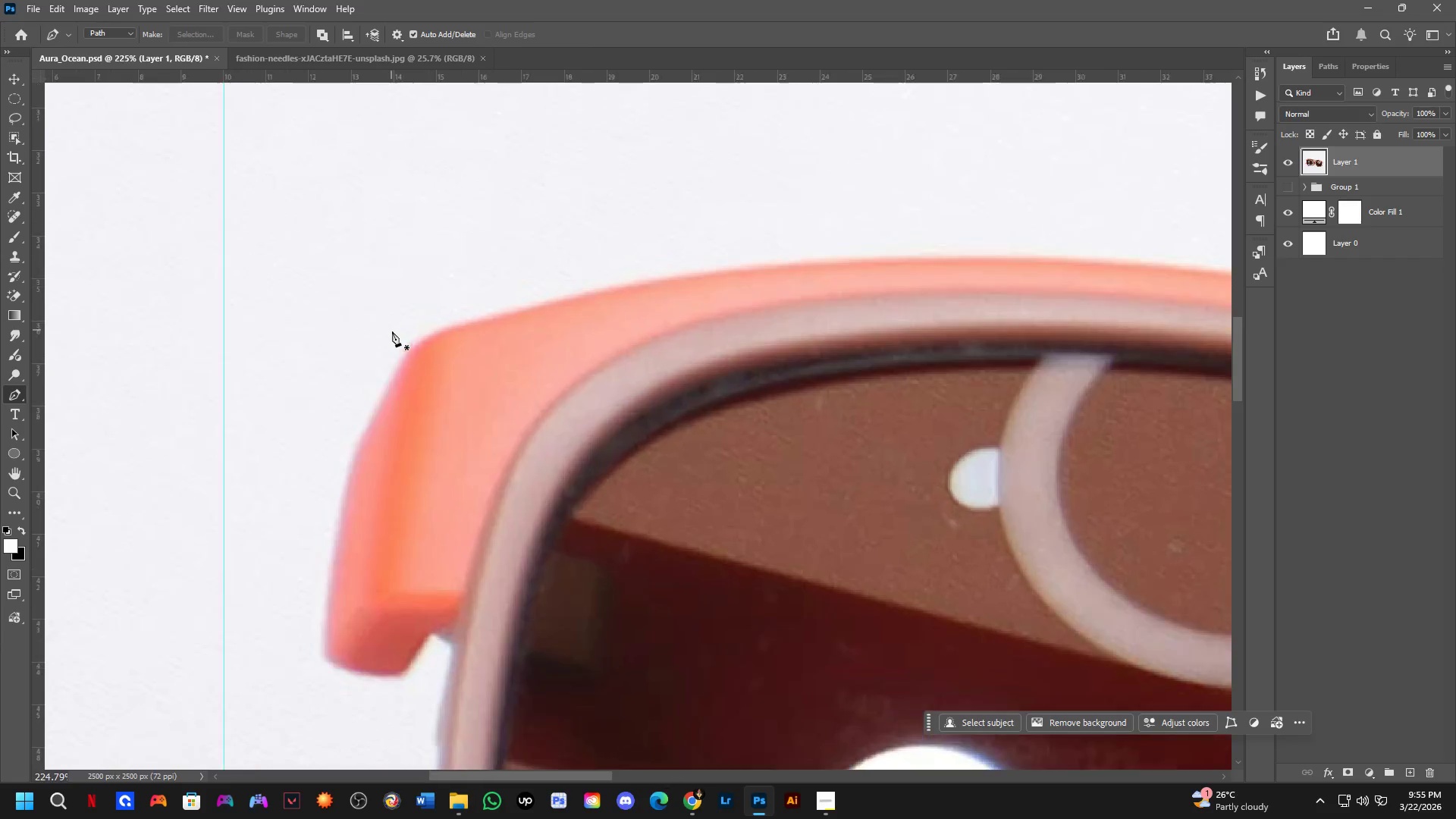 
left_click_drag(start_coordinate=[239, 325], to_coordinate=[445, 433])
 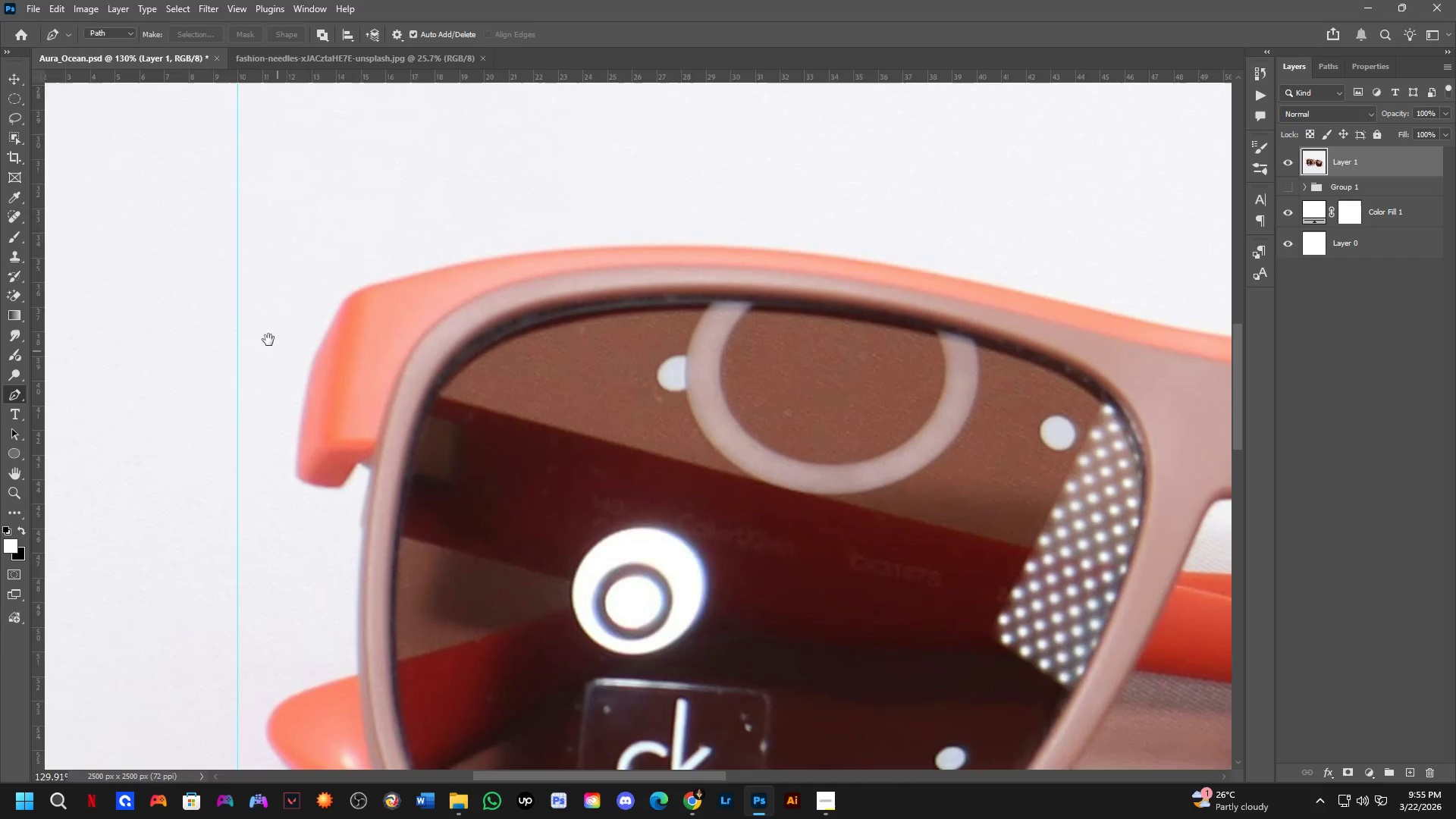 
scroll: coordinate [391, 328], scroll_direction: up, amount: 6.0
 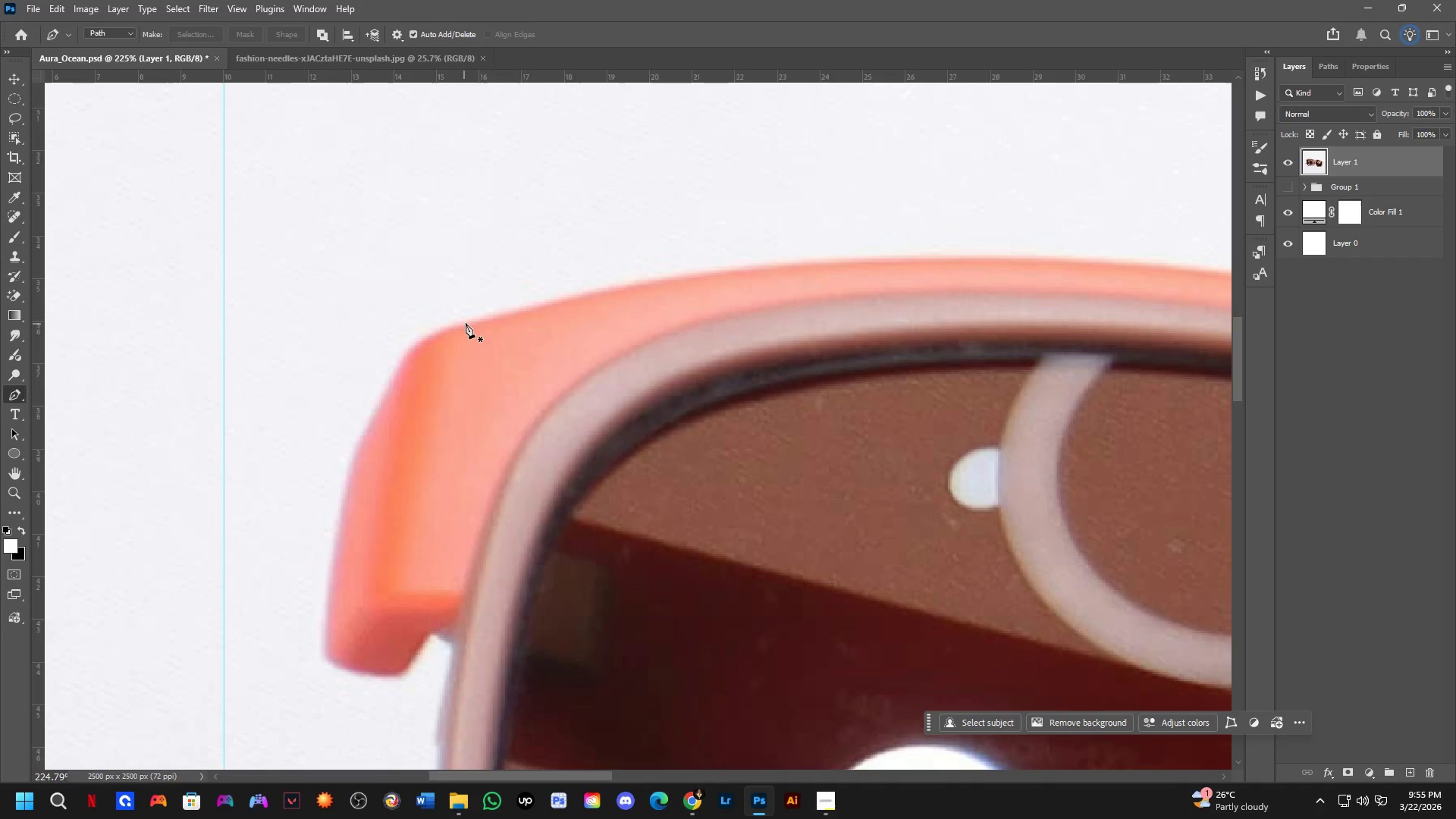 
left_click([472, 324])
 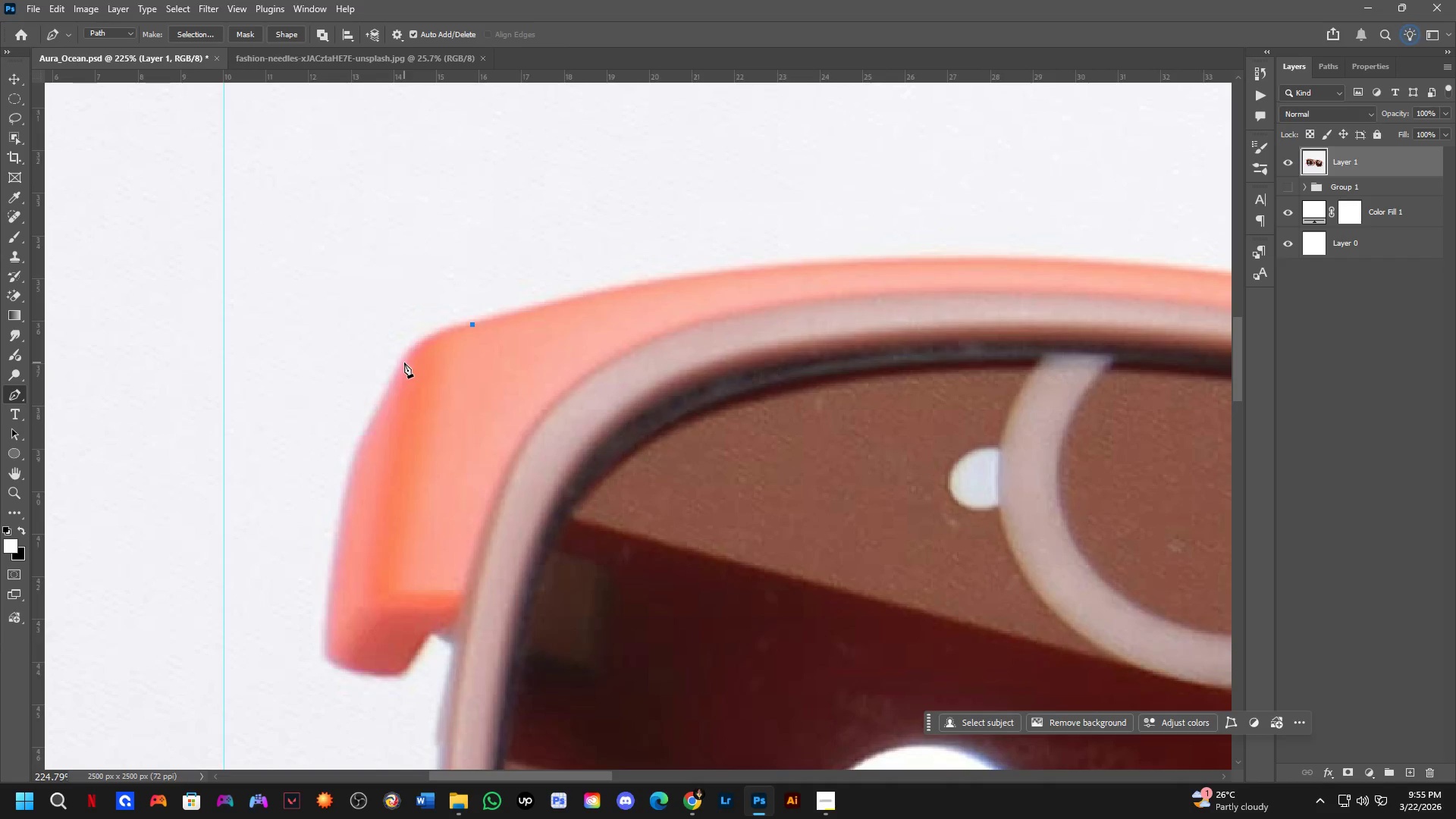 
left_click_drag(start_coordinate=[386, 388], to_coordinate=[349, 454])
 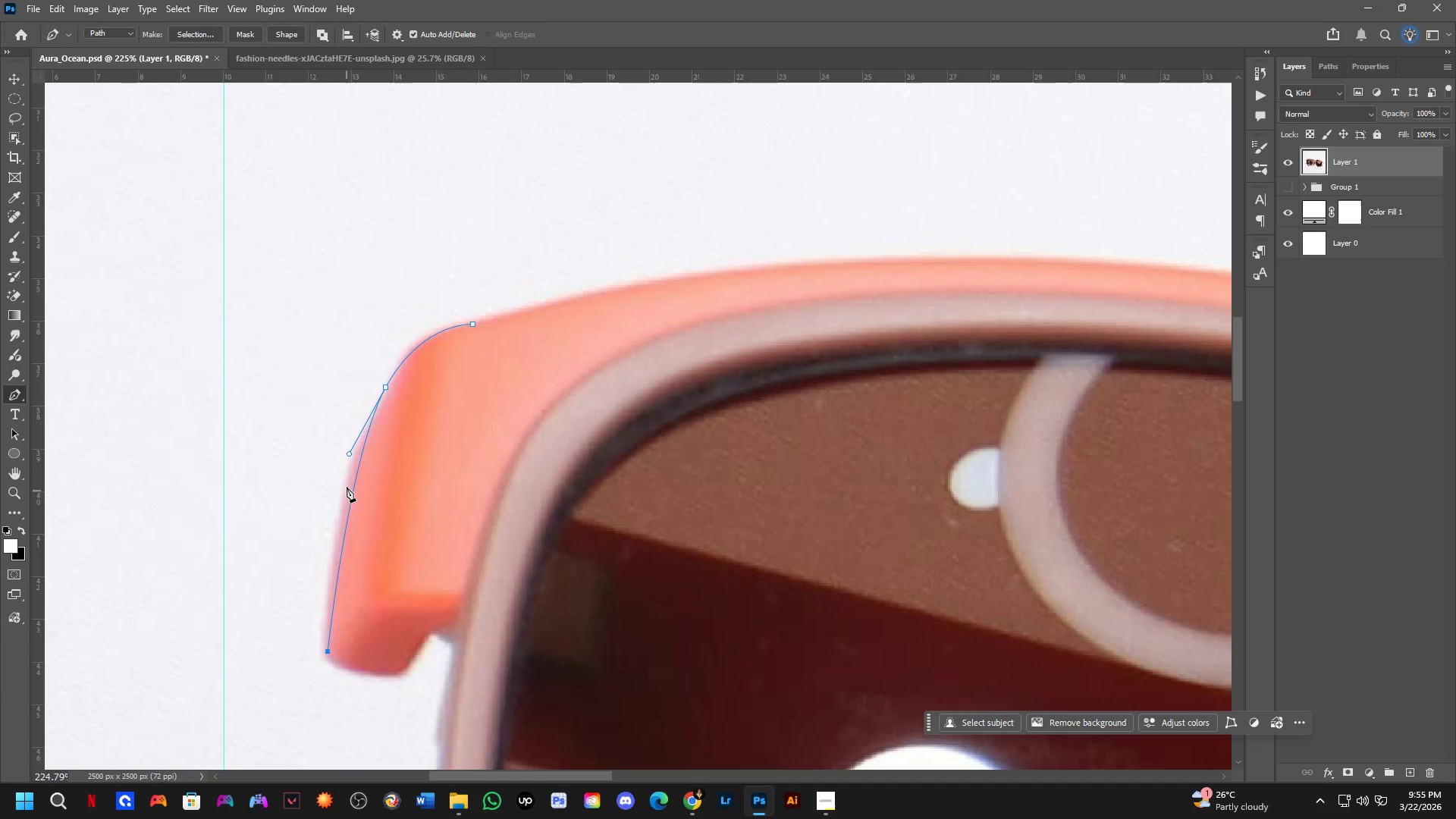 
hold_key(key=ControlLeft, duration=0.62)
left_click_drag(start_coordinate=[354, 486], to_coordinate=[347, 485])
 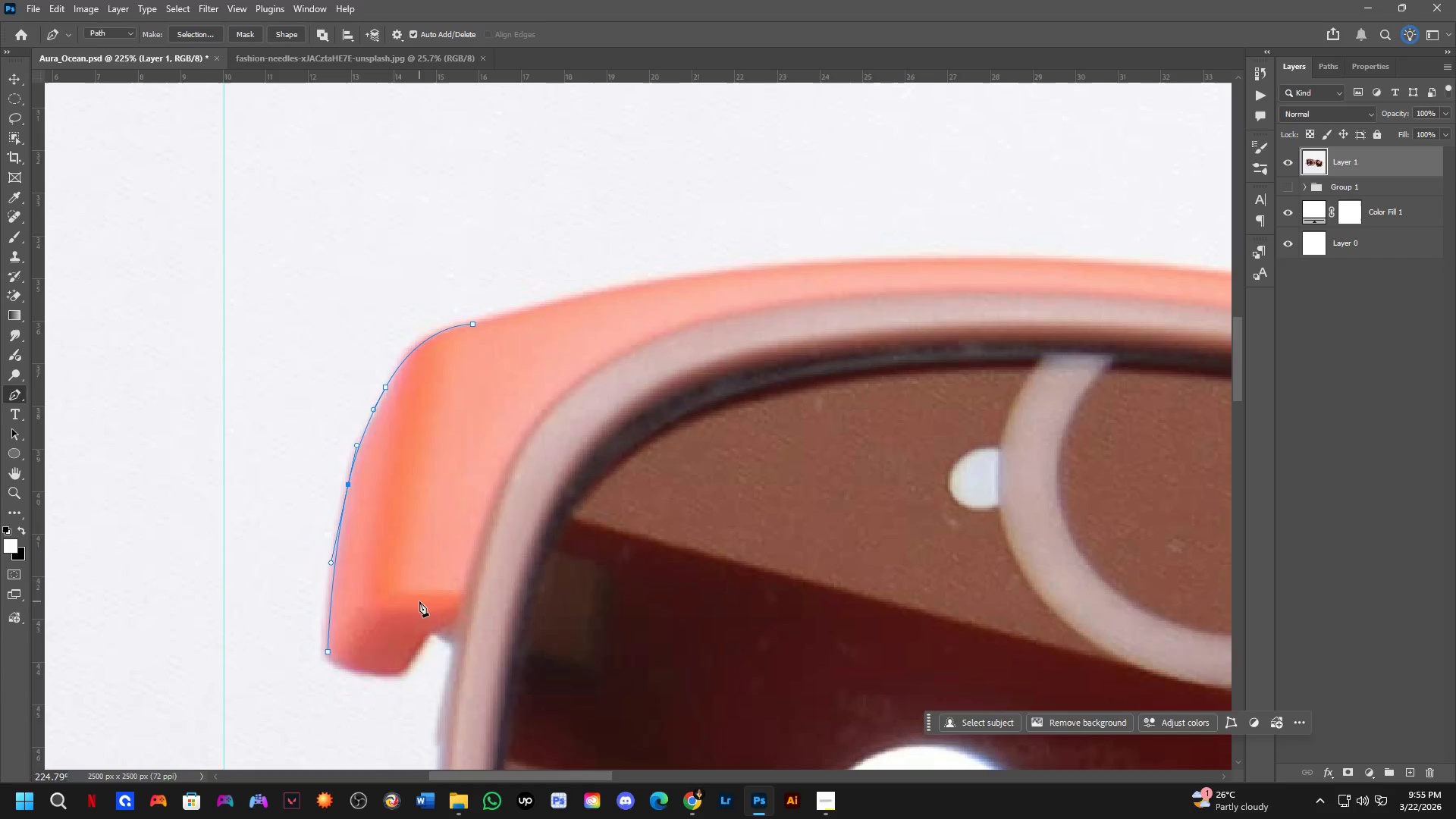 
hold_key(key=Space, duration=0.47)
 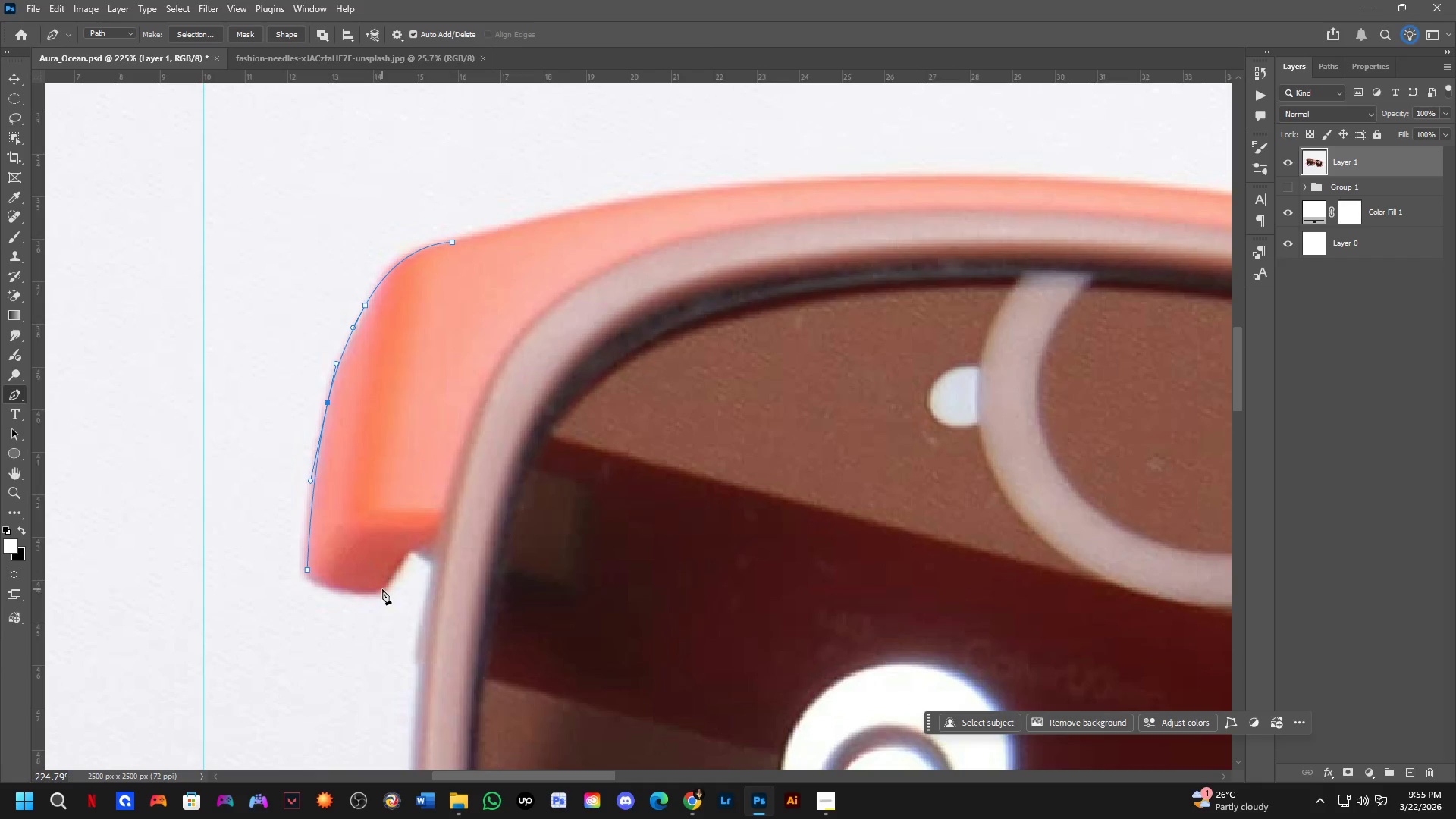 
left_click_drag(start_coordinate=[415, 591], to_coordinate=[394, 509])
 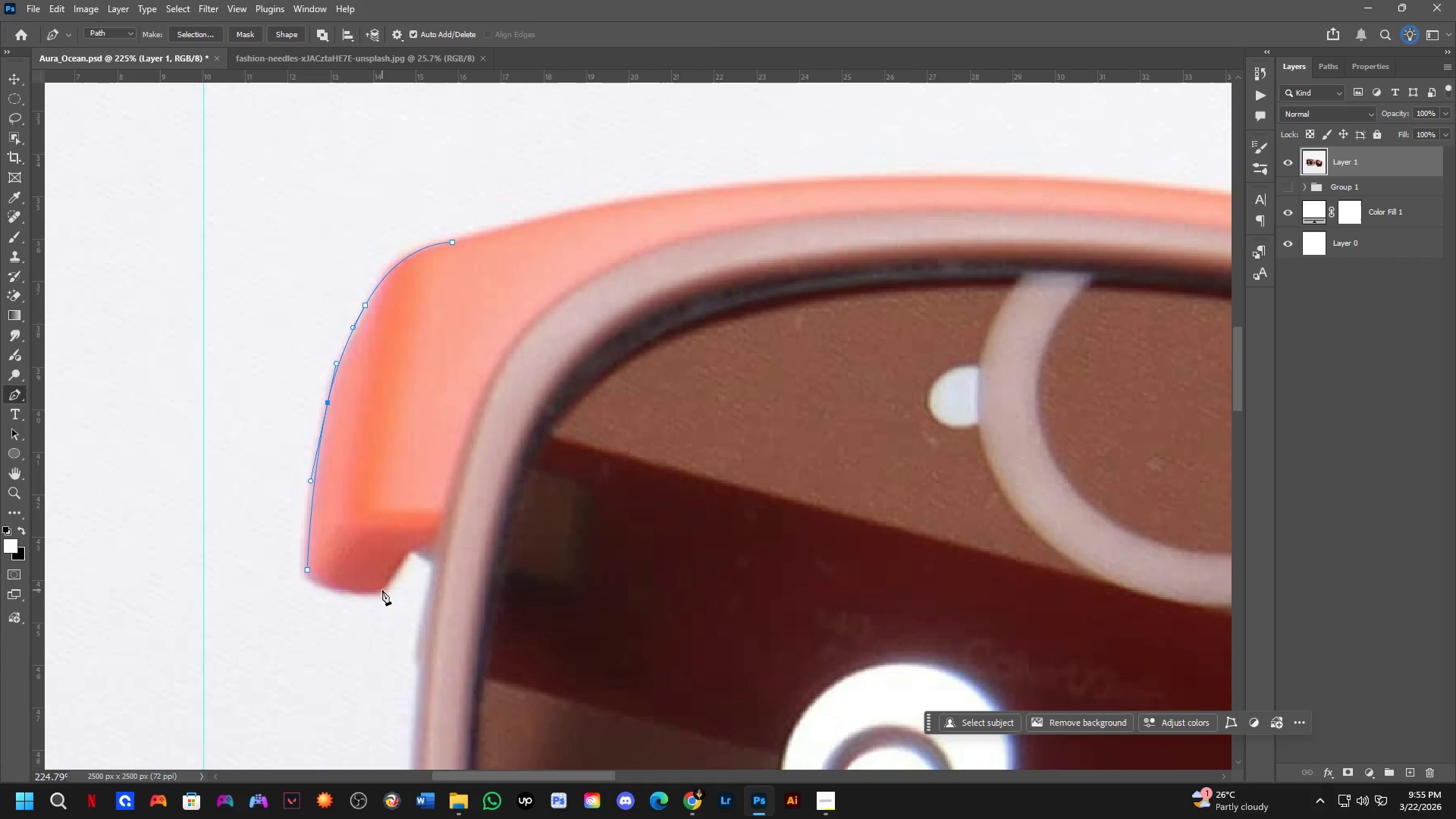 
left_click_drag(start_coordinate=[381, 588], to_coordinate=[422, 577])
 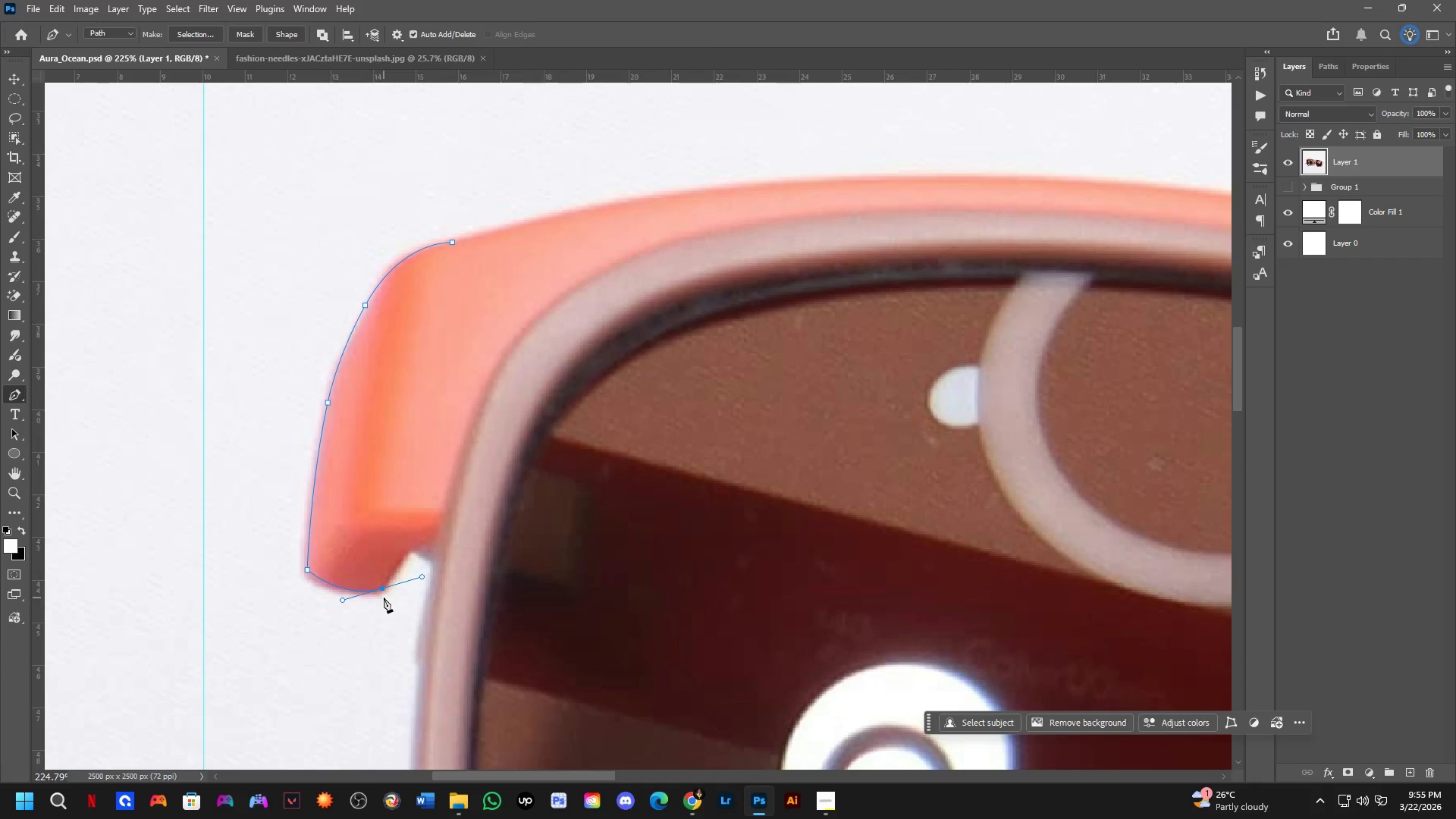 
hold_key(key=AltLeft, duration=0.41)
left_click([382, 586])
 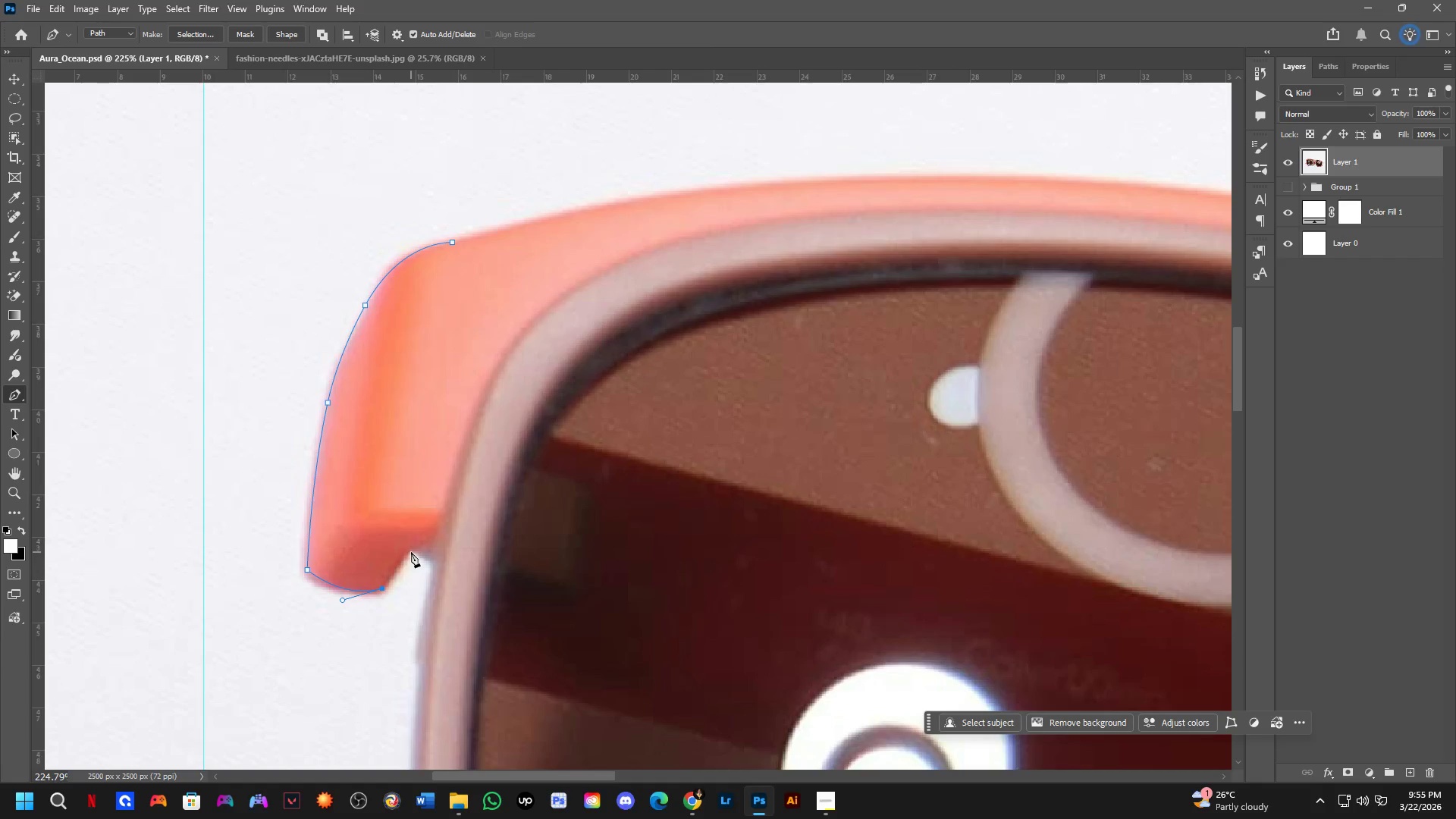 
left_click_drag(start_coordinate=[414, 548], to_coordinate=[425, 551])
 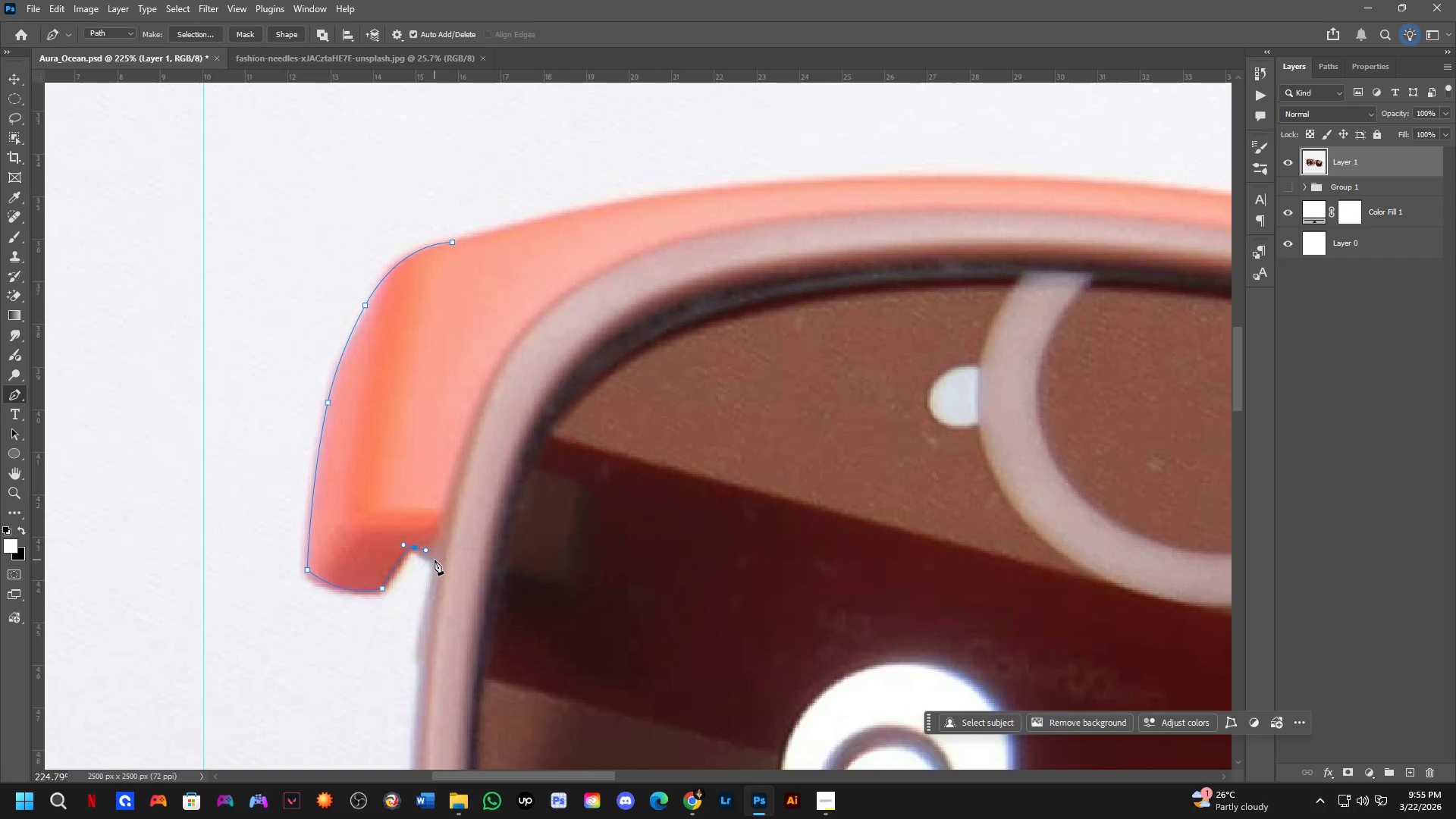 
left_click([435, 560])
 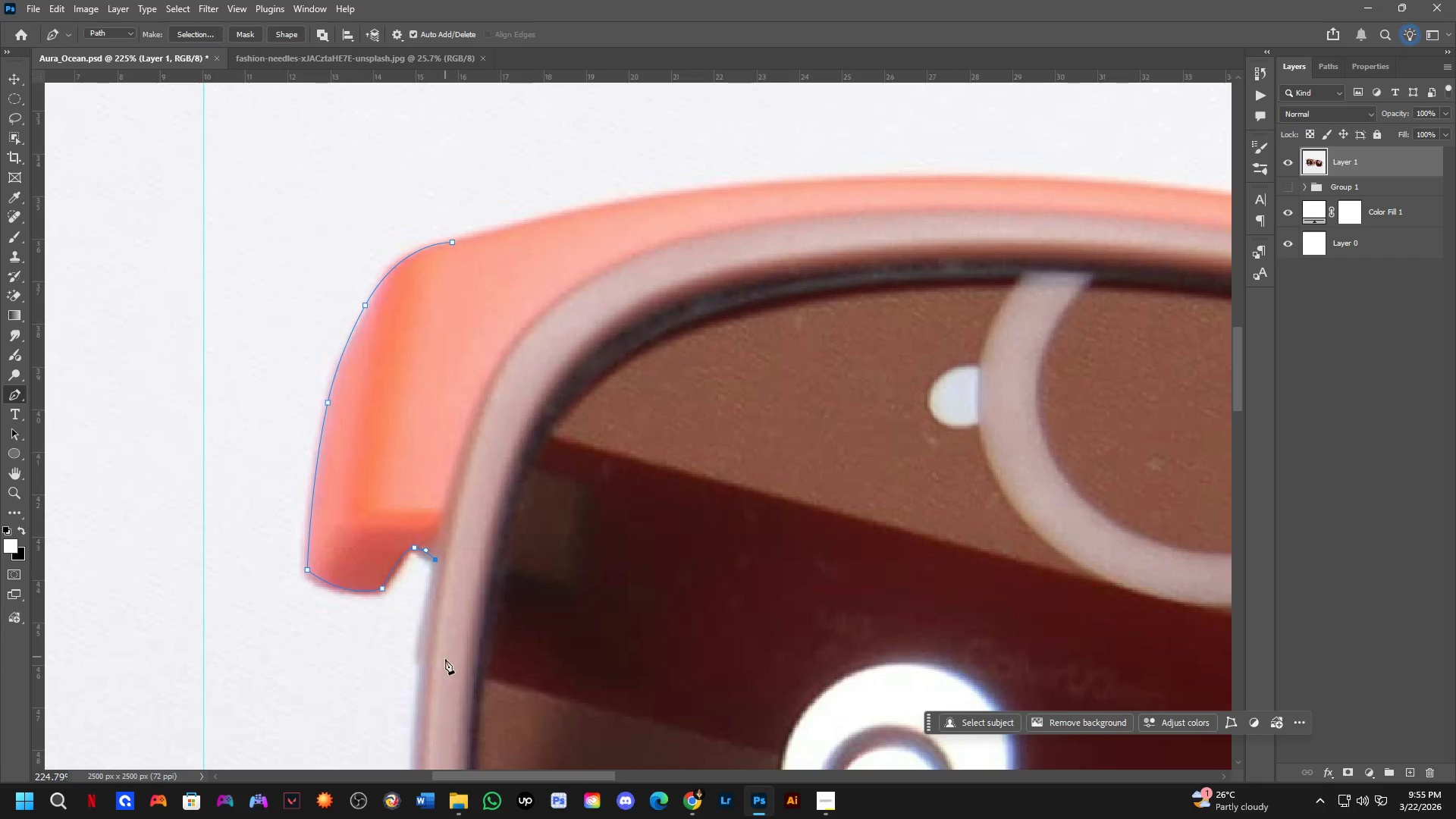 
hold_key(key=Space, duration=0.5)
 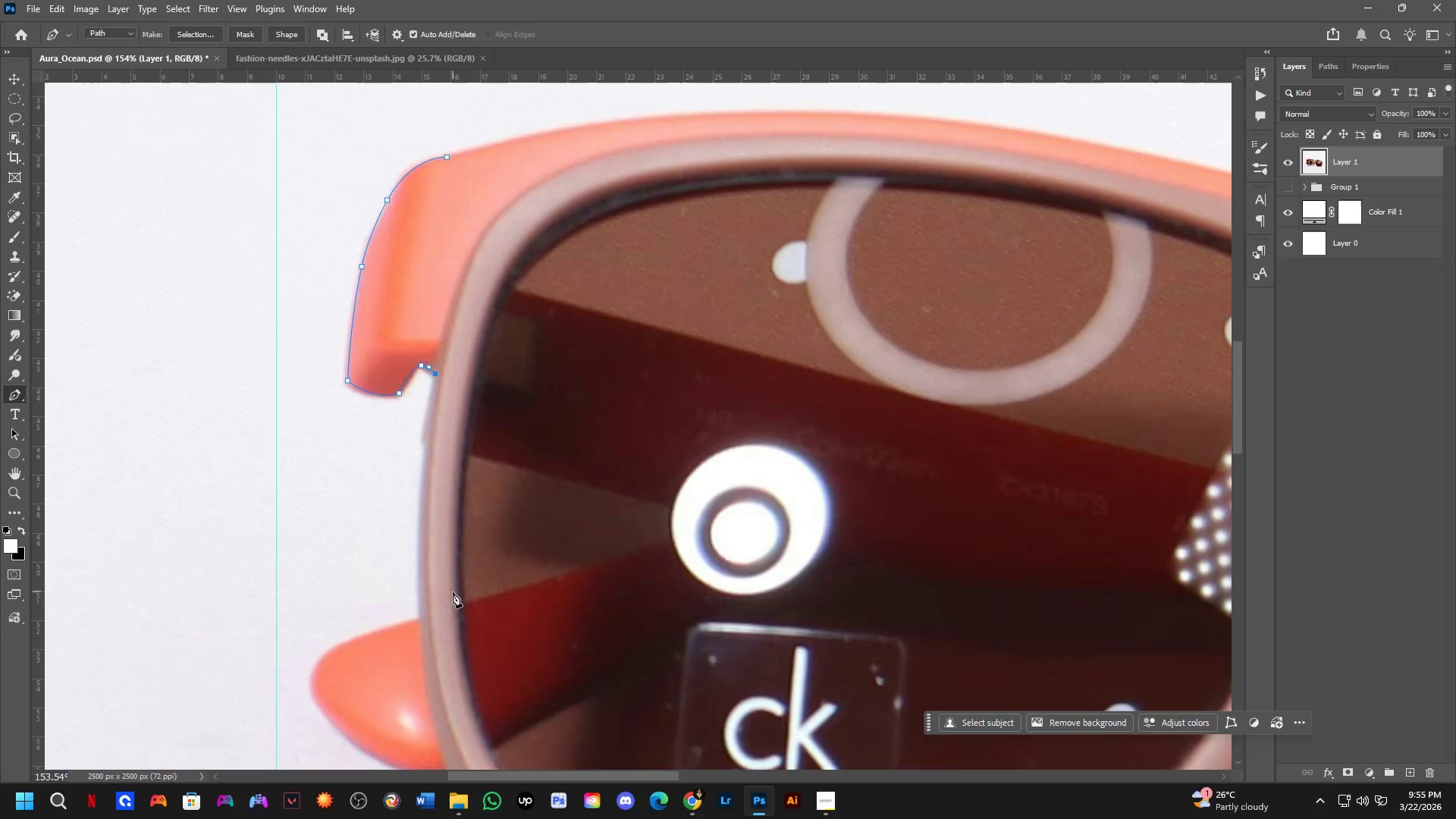 
left_click_drag(start_coordinate=[445, 629], to_coordinate=[447, 416])
 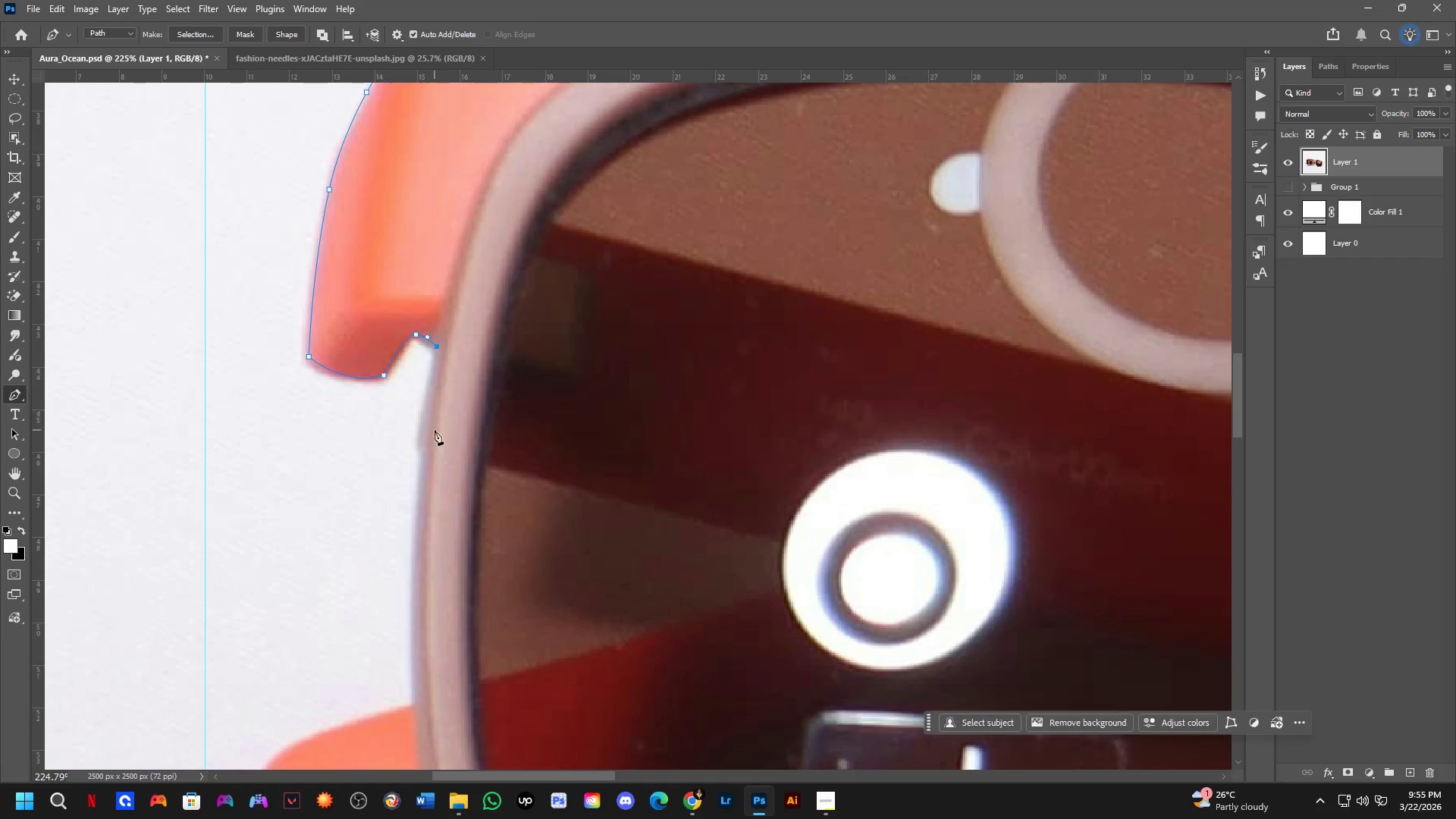 
scroll: coordinate [431, 434], scroll_direction: down, amount: 4.0
 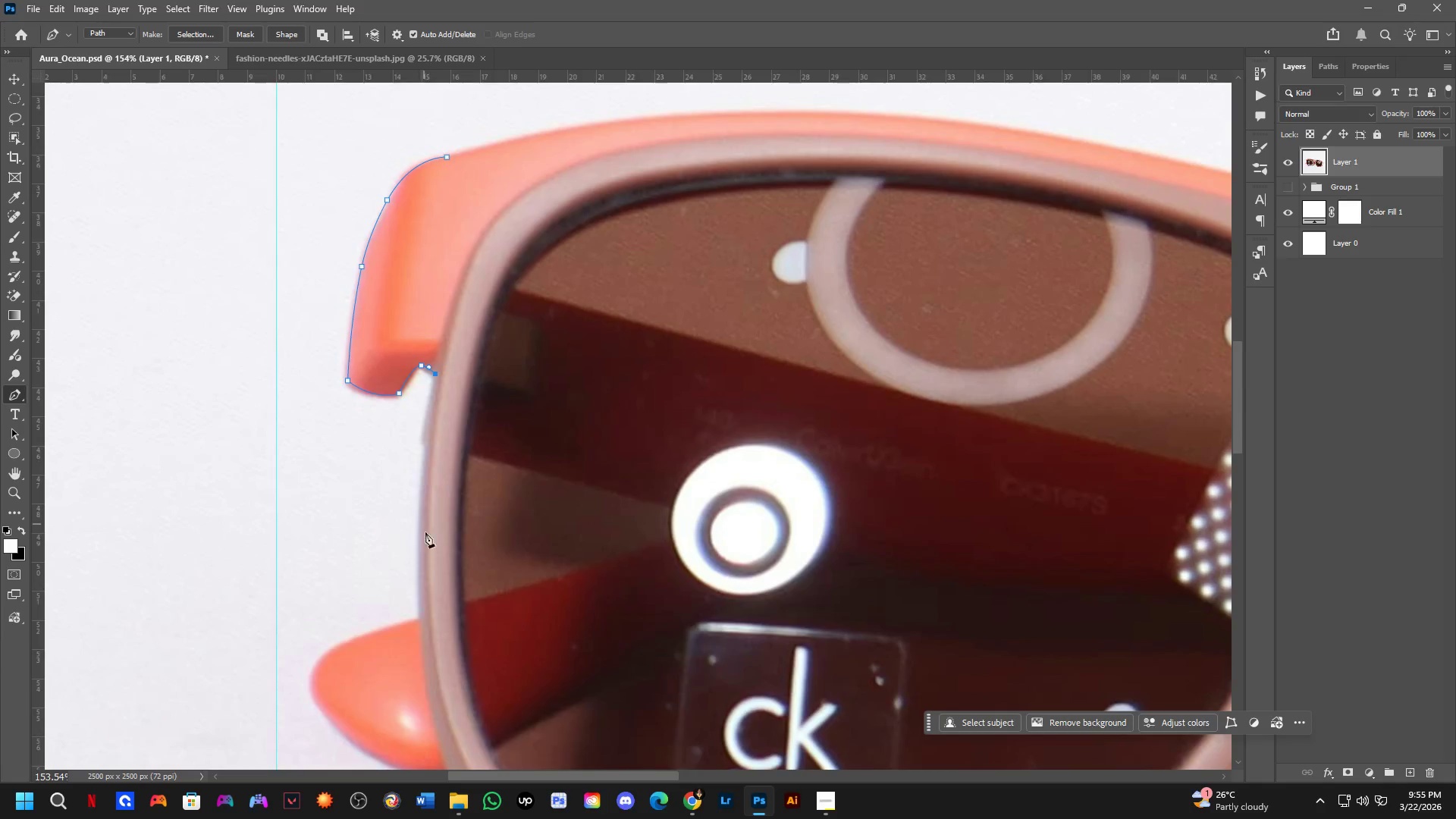 
hold_key(key=Space, duration=0.53)
 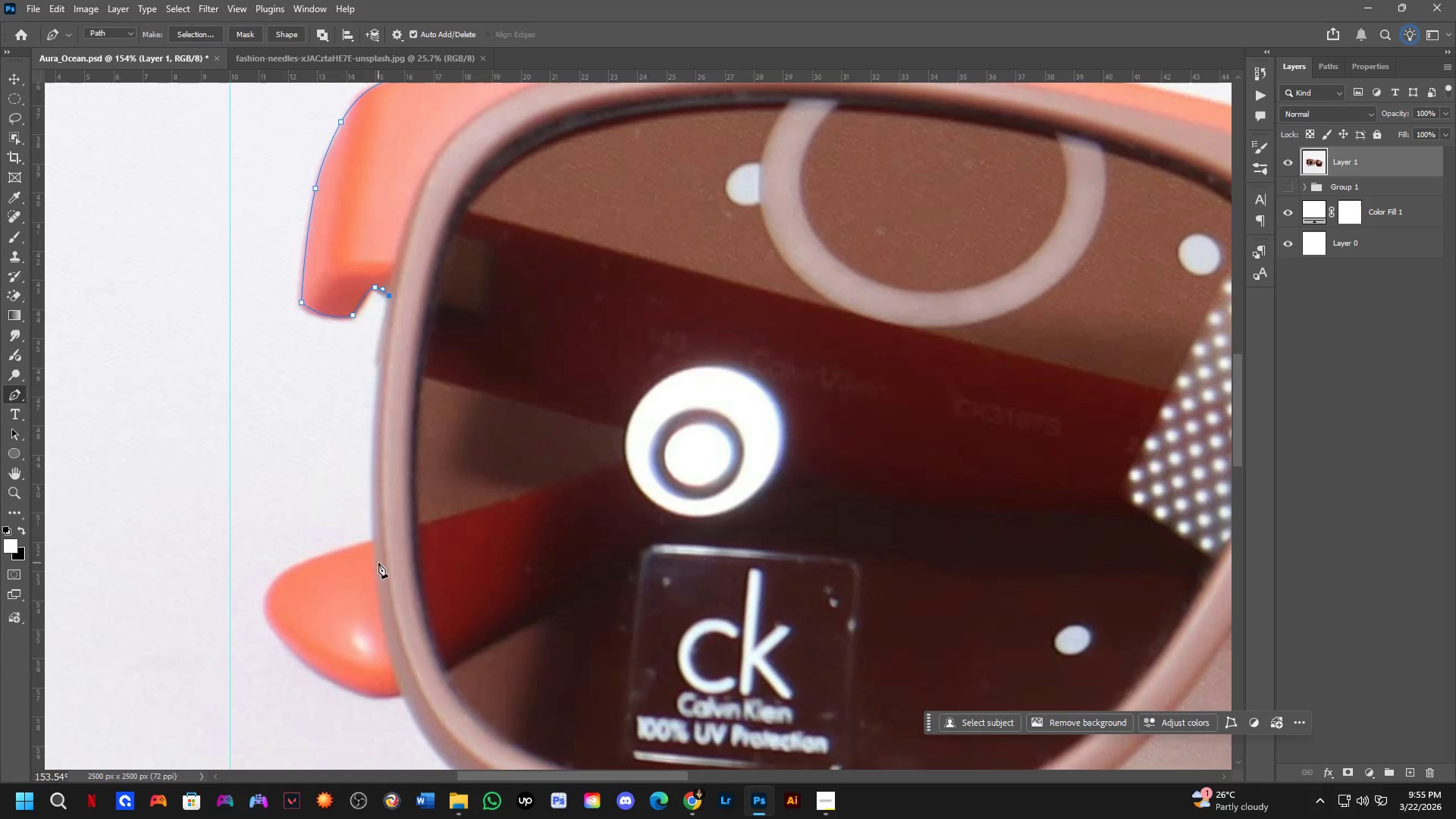 
left_click_drag(start_coordinate=[448, 584], to_coordinate=[402, 506])
 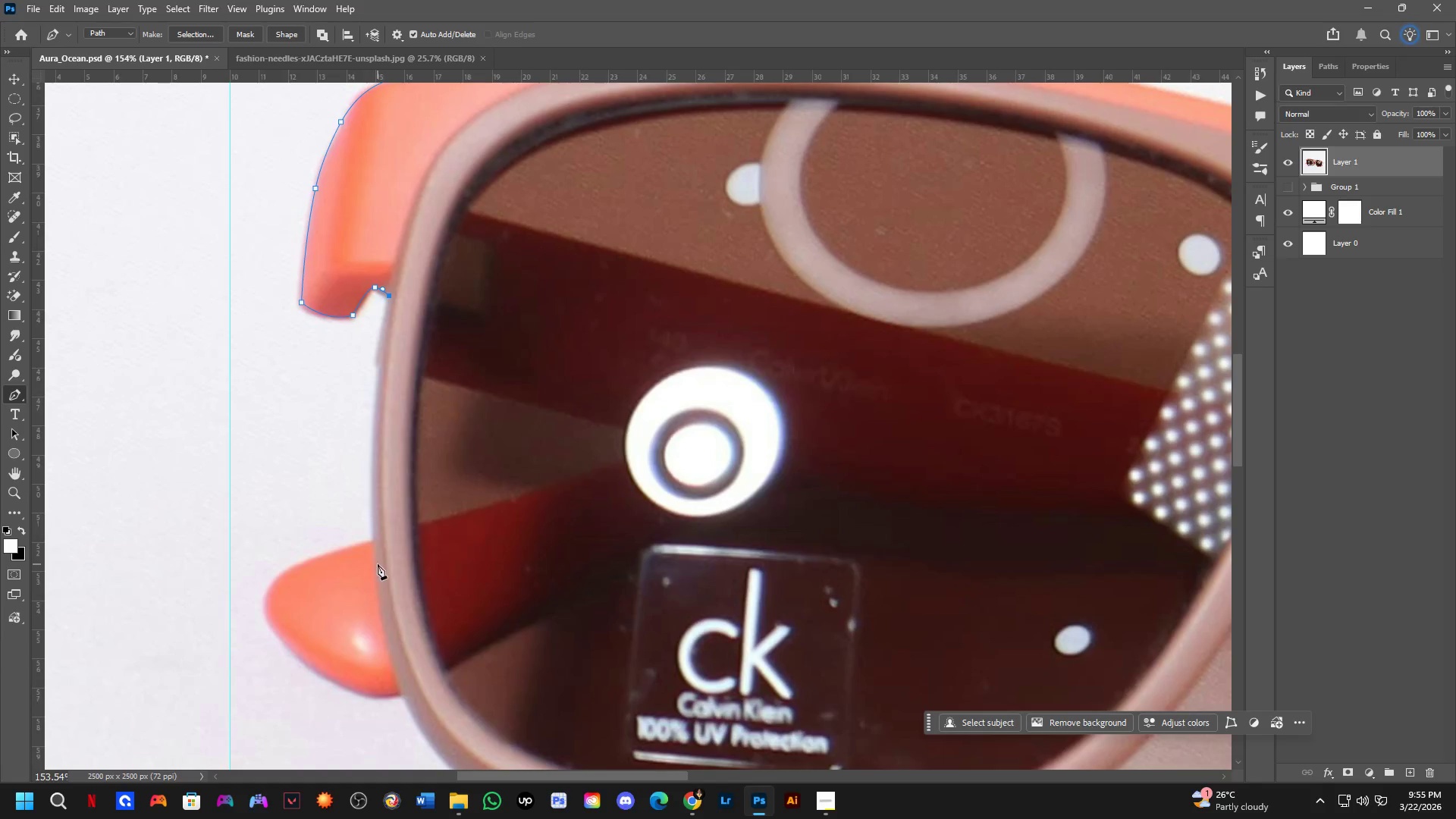 
hold_key(key=ControlLeft, duration=0.47)
 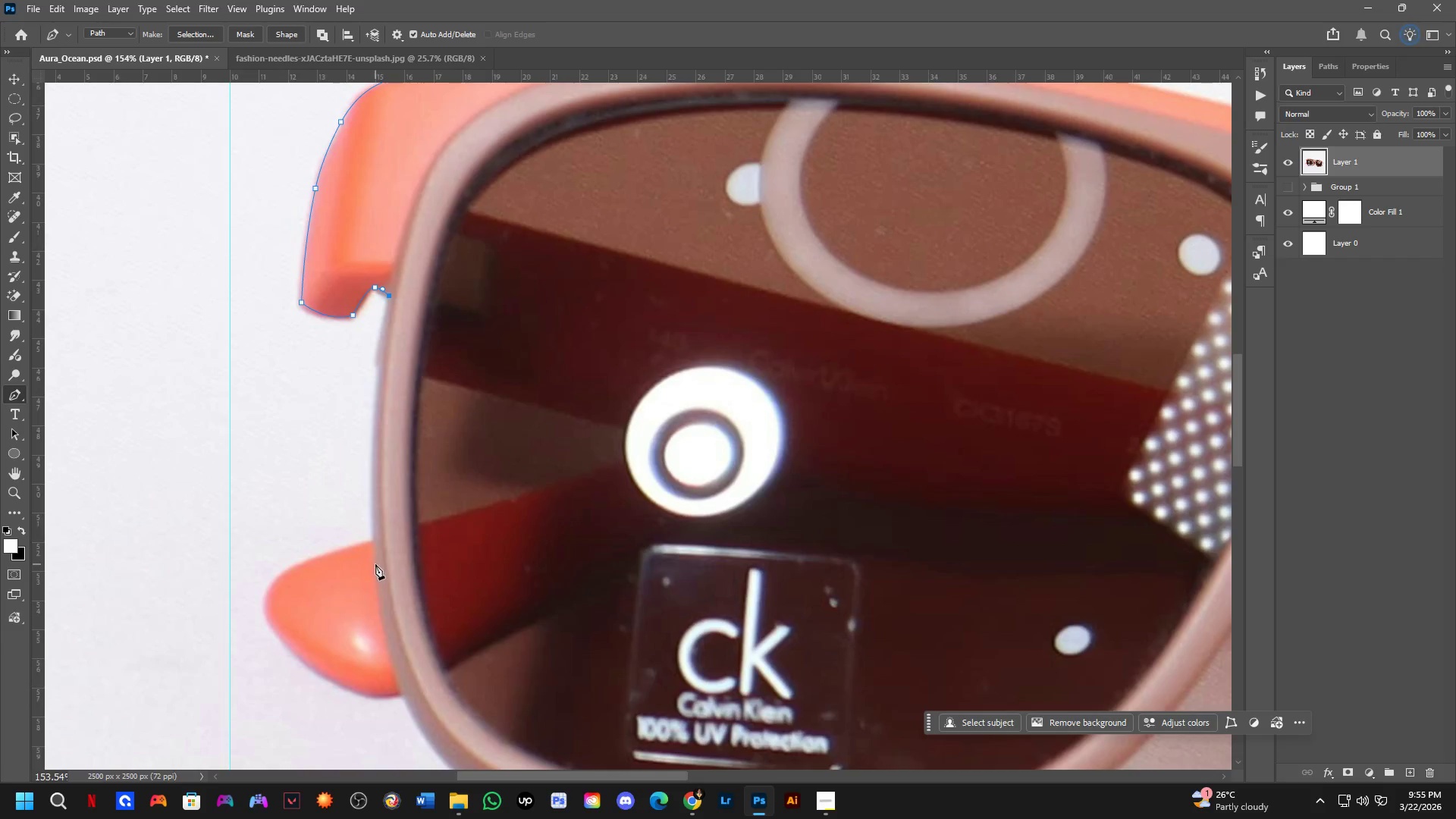 
scroll: coordinate [375, 564], scroll_direction: down, amount: 1.0
 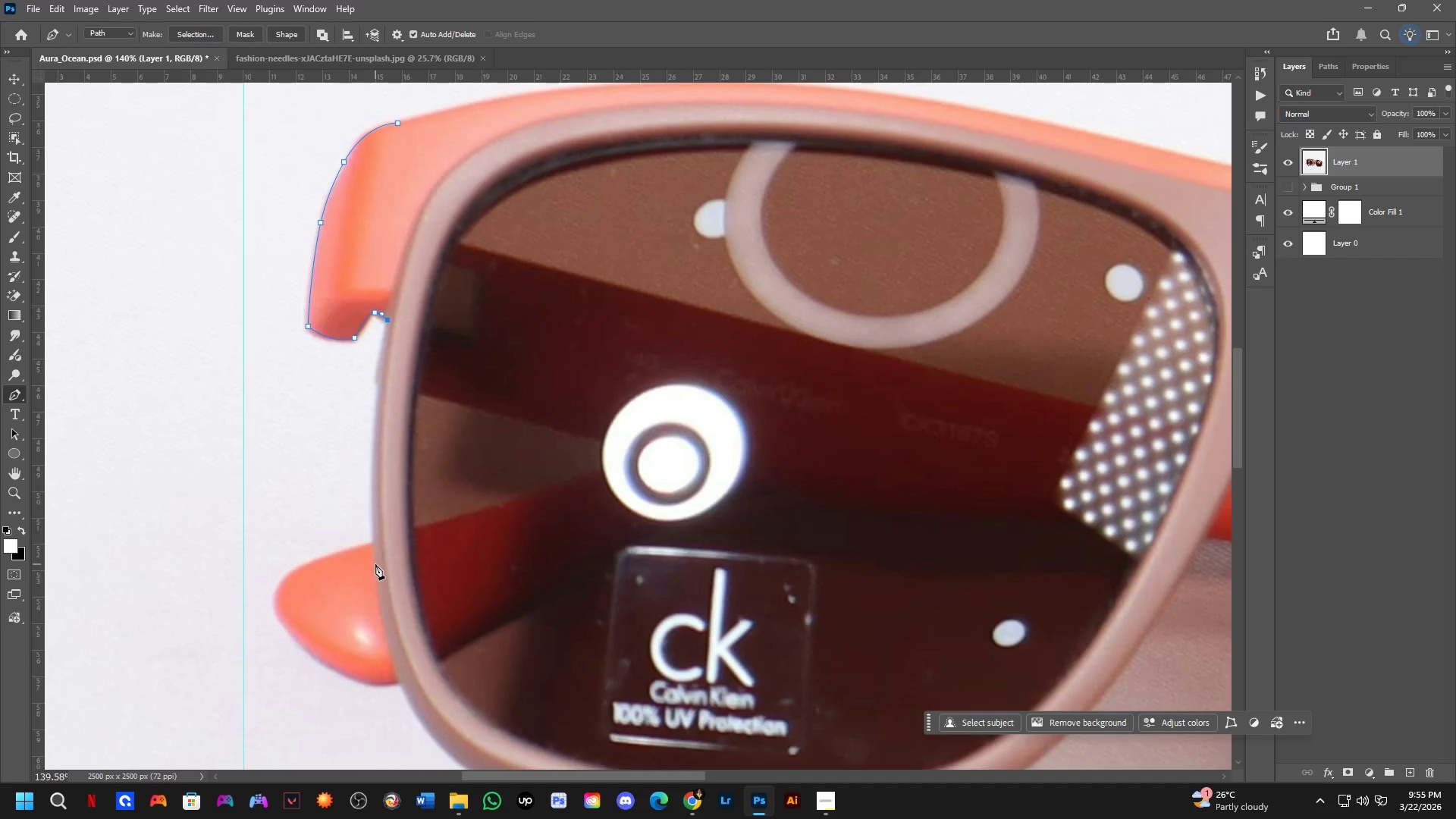 
key(Escape)
 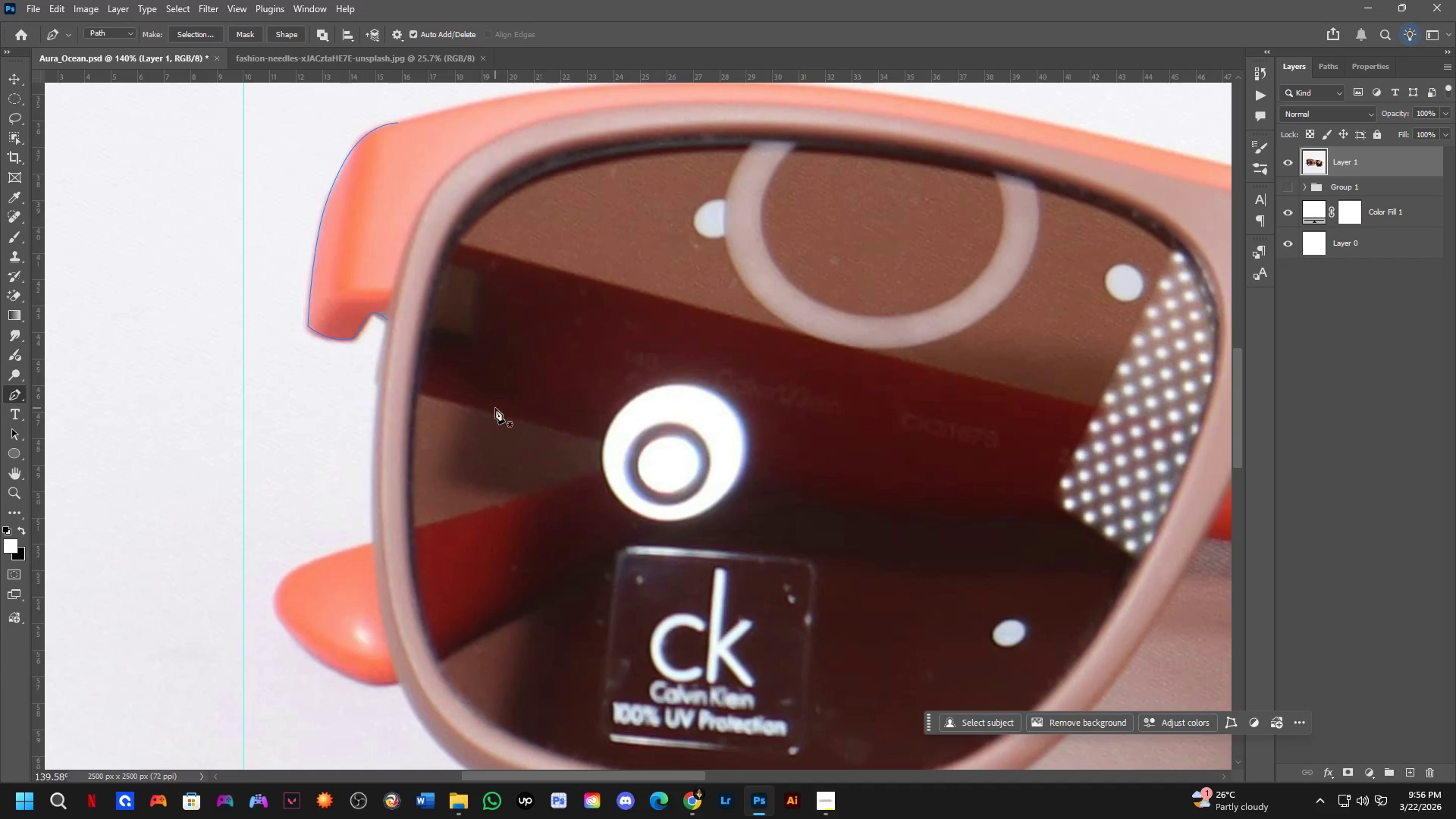 
key(Escape)
 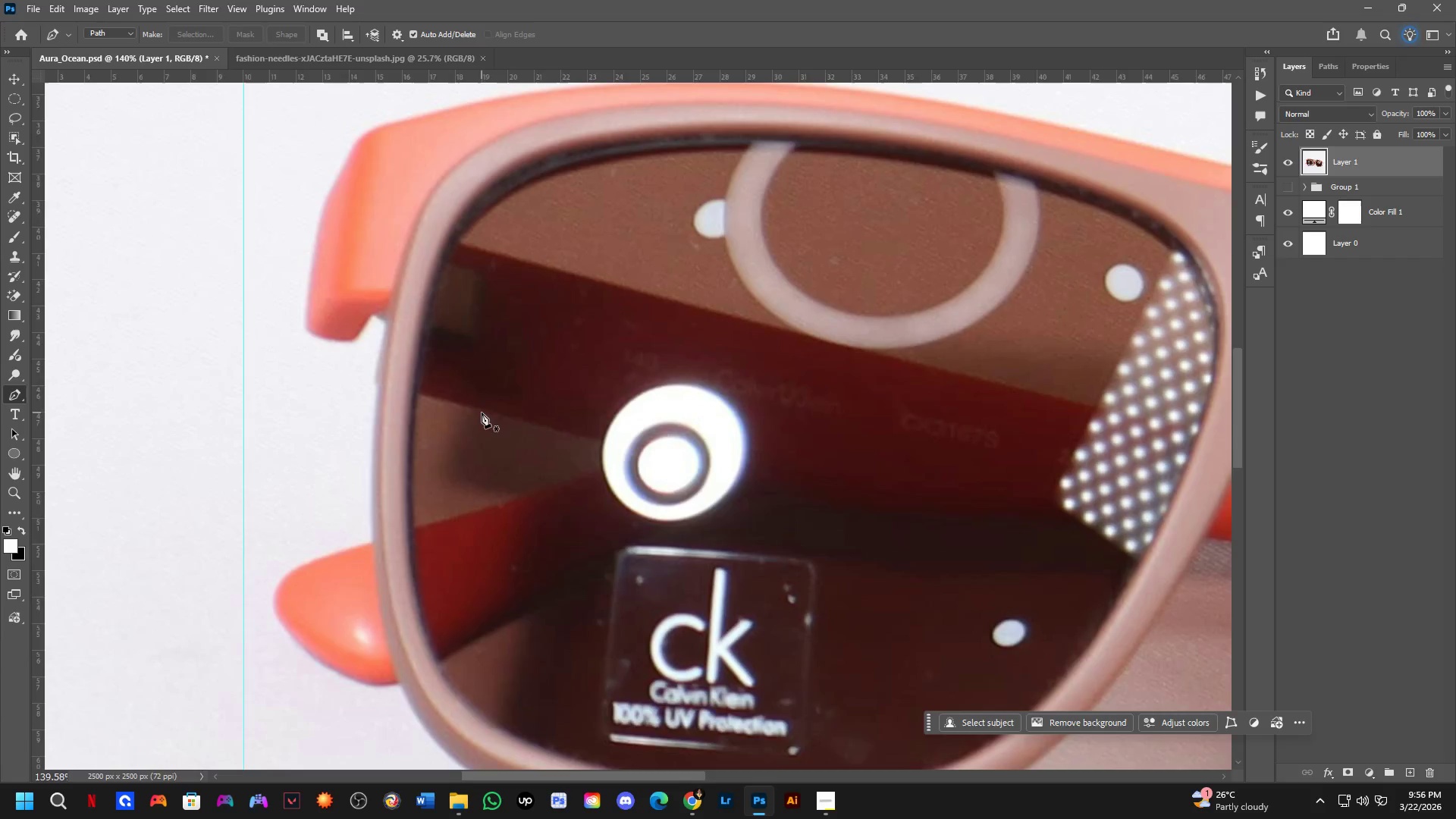 
hold_key(key=Space, duration=0.5)
 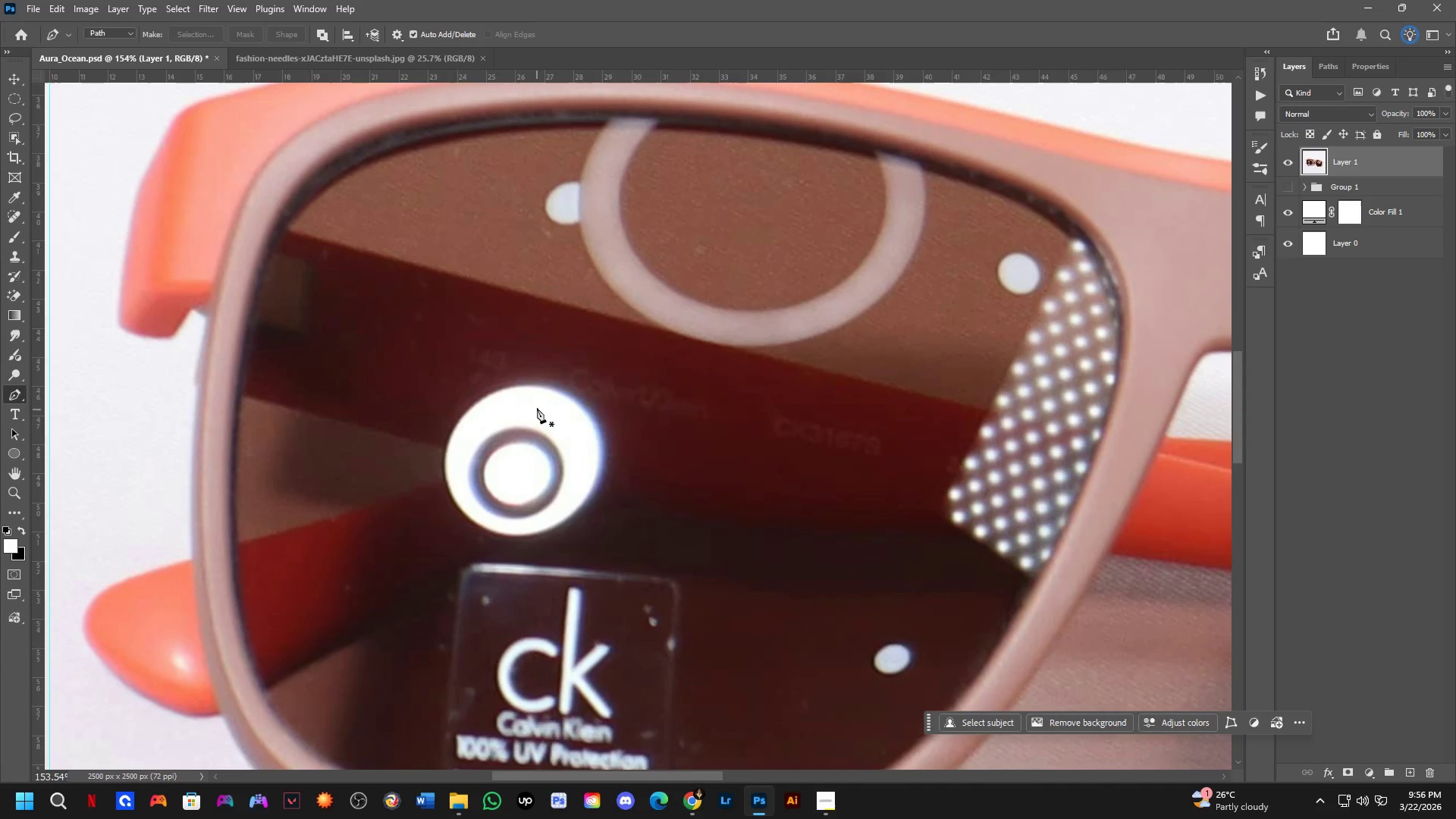 
scroll: coordinate [500, 428], scroll_direction: down, amount: 2.0
 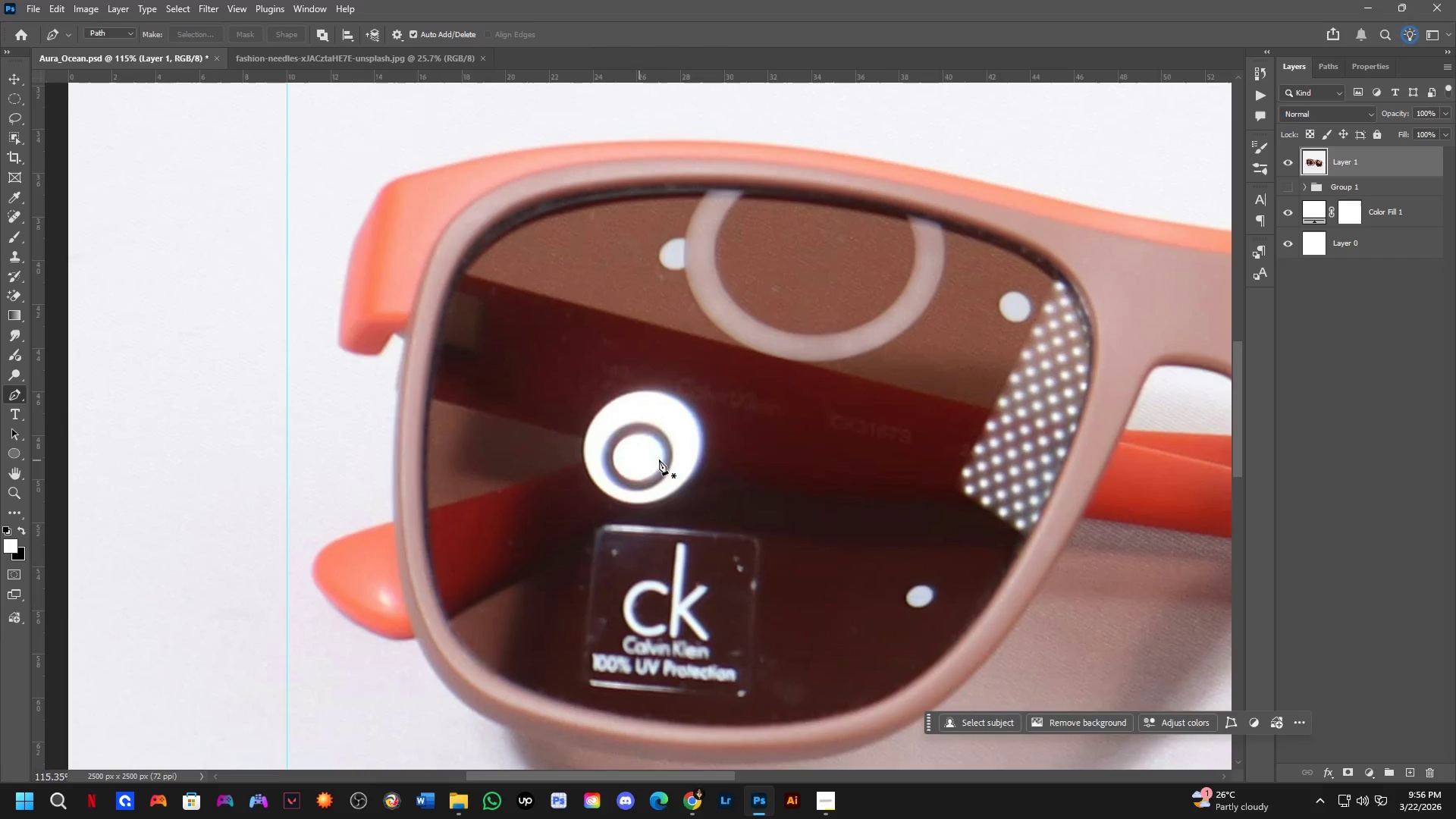 
left_click_drag(start_coordinate=[662, 447], to_coordinate=[549, 460])
 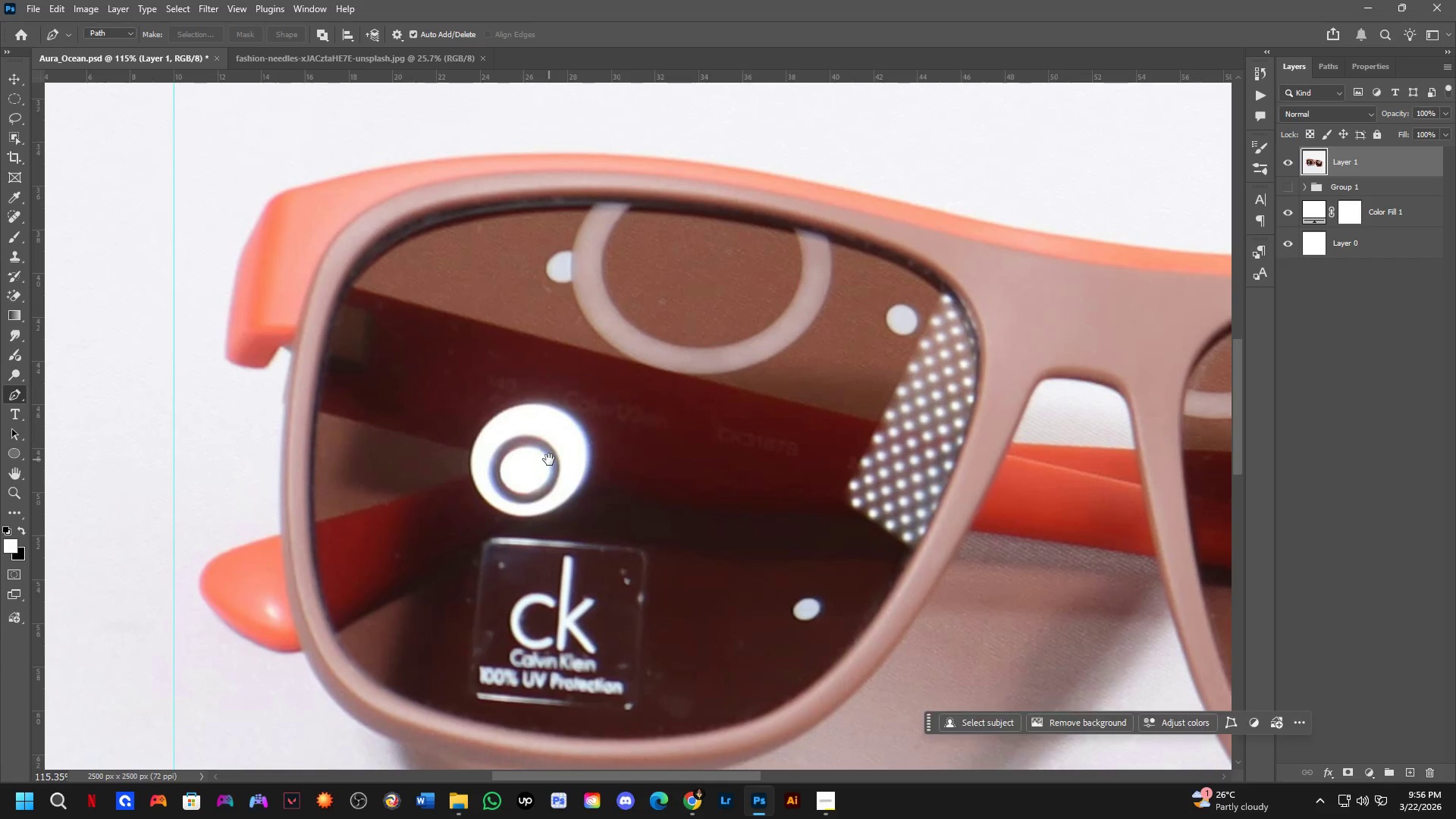 
key(P)
 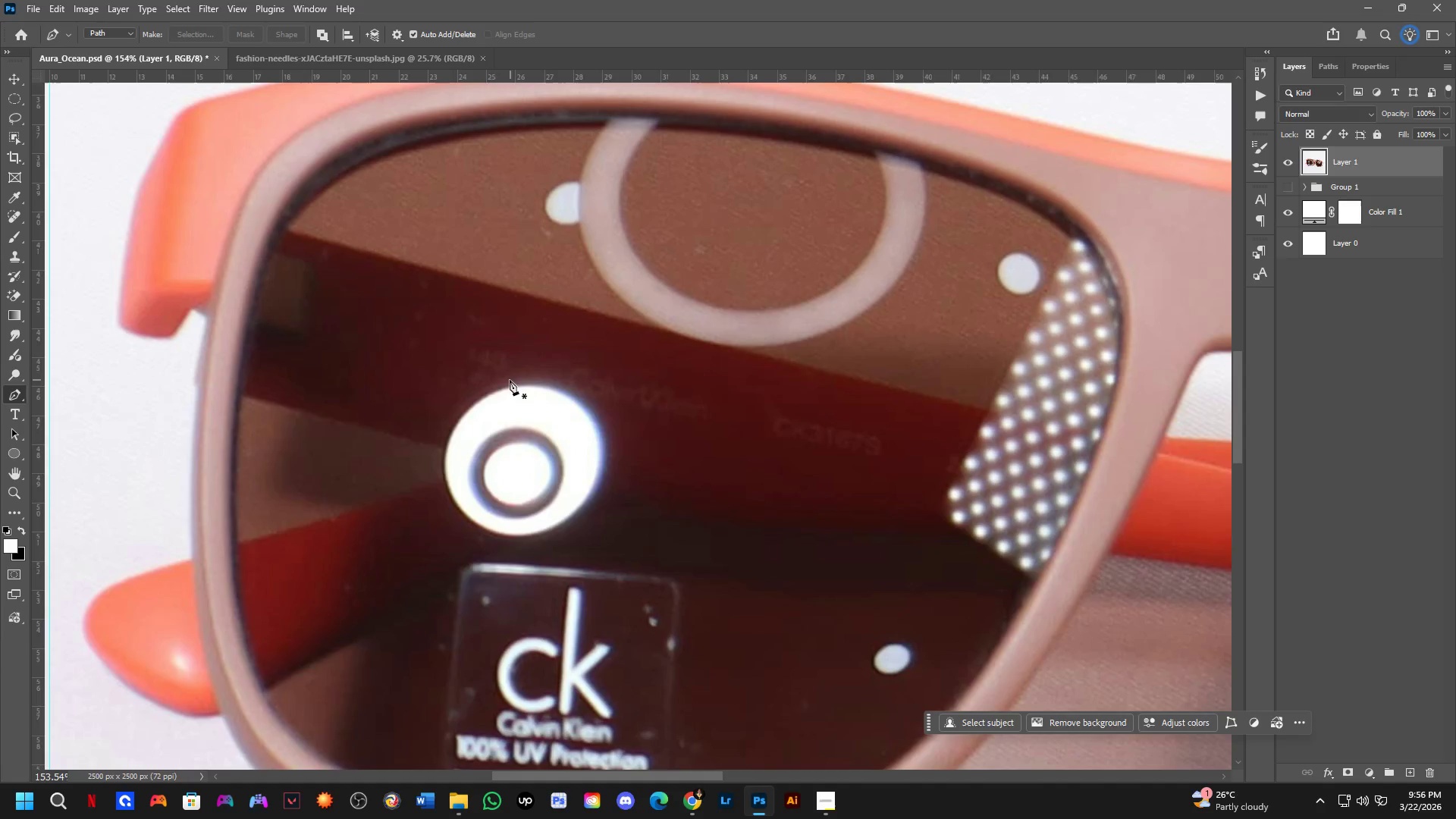 
scroll: coordinate [549, 460], scroll_direction: up, amount: 3.0
 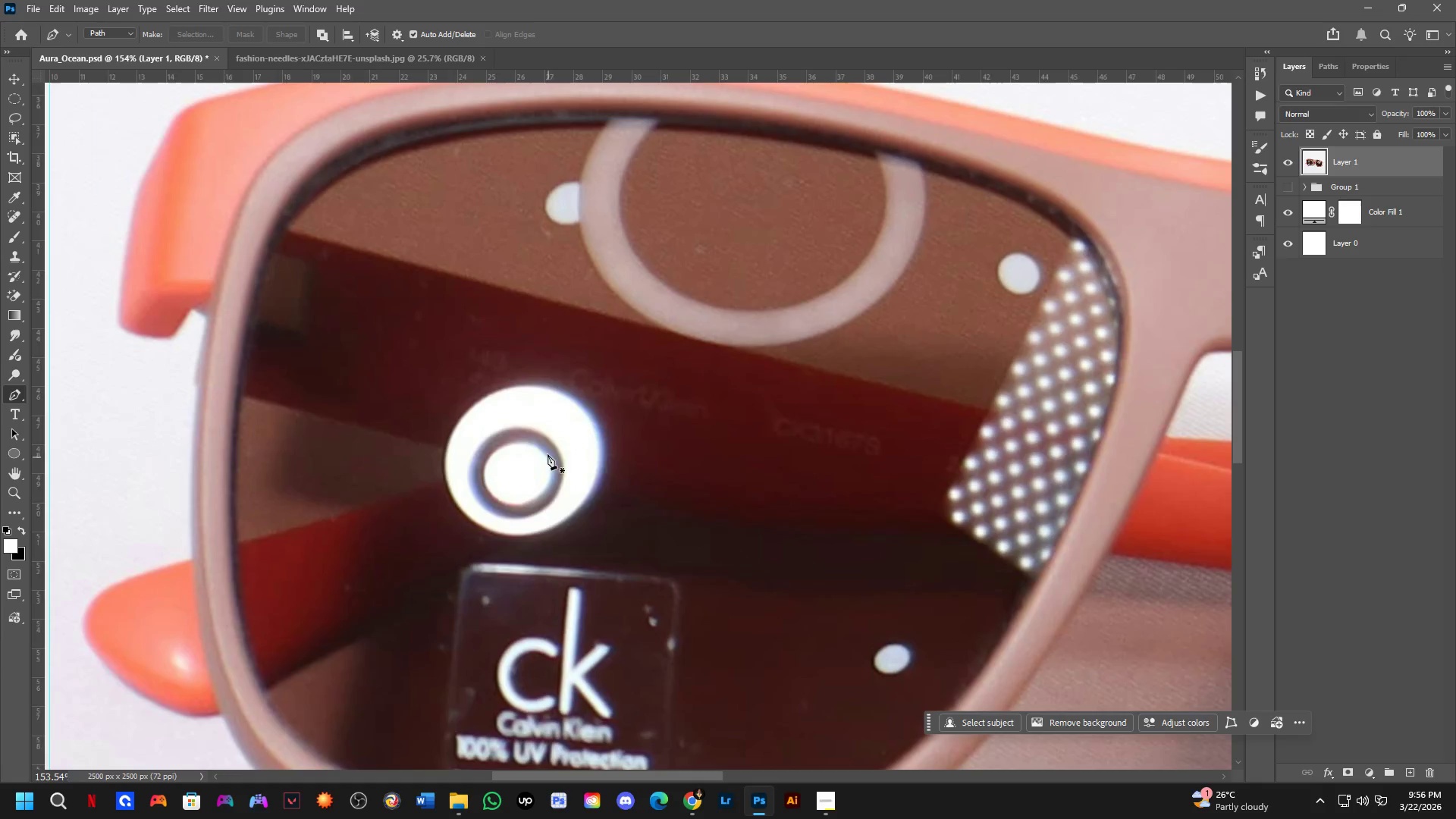 
key(L)
 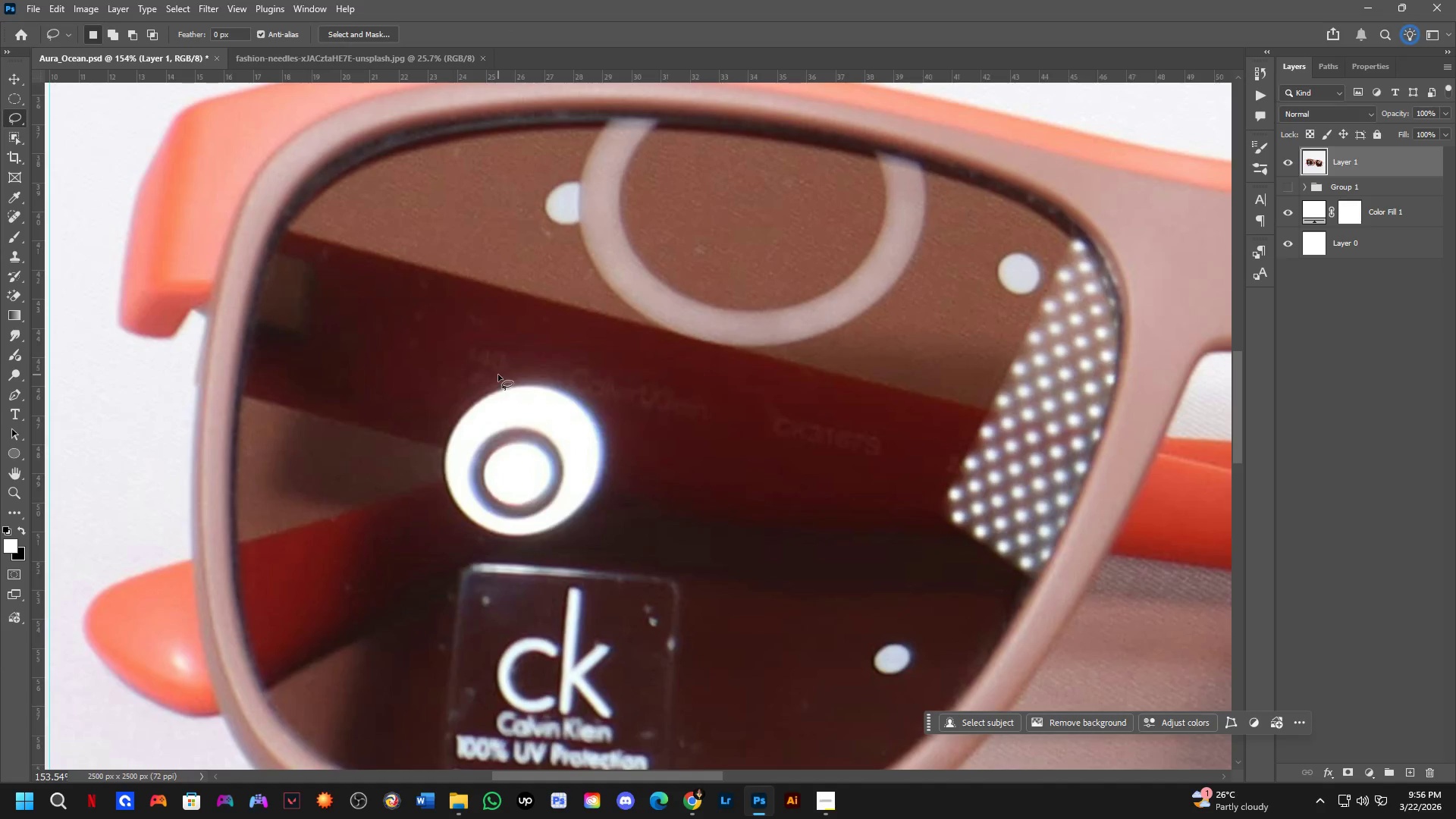 
left_click_drag(start_coordinate=[498, 374], to_coordinate=[606, 367])
 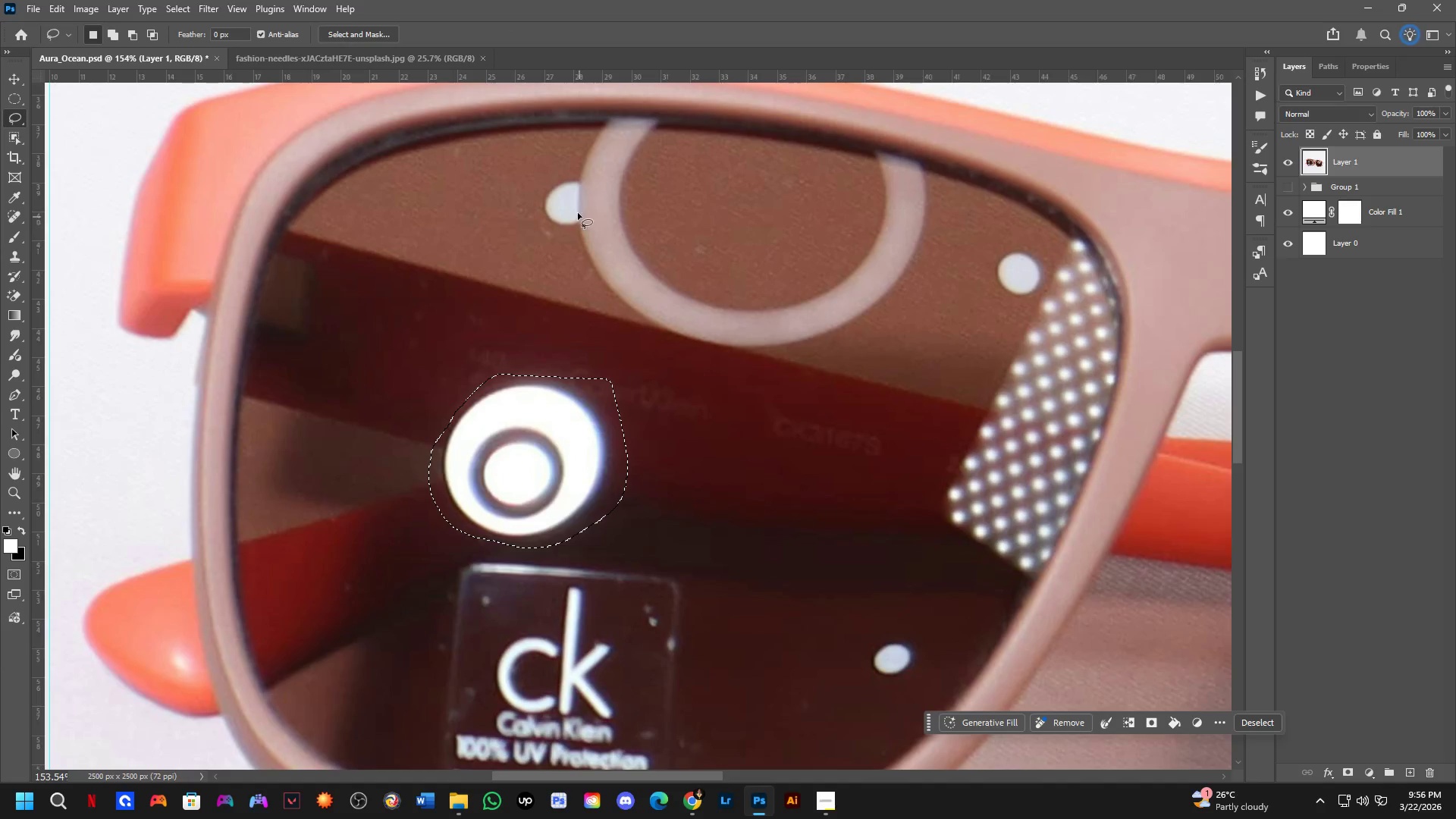 
key(Shift+ShiftLeft)
 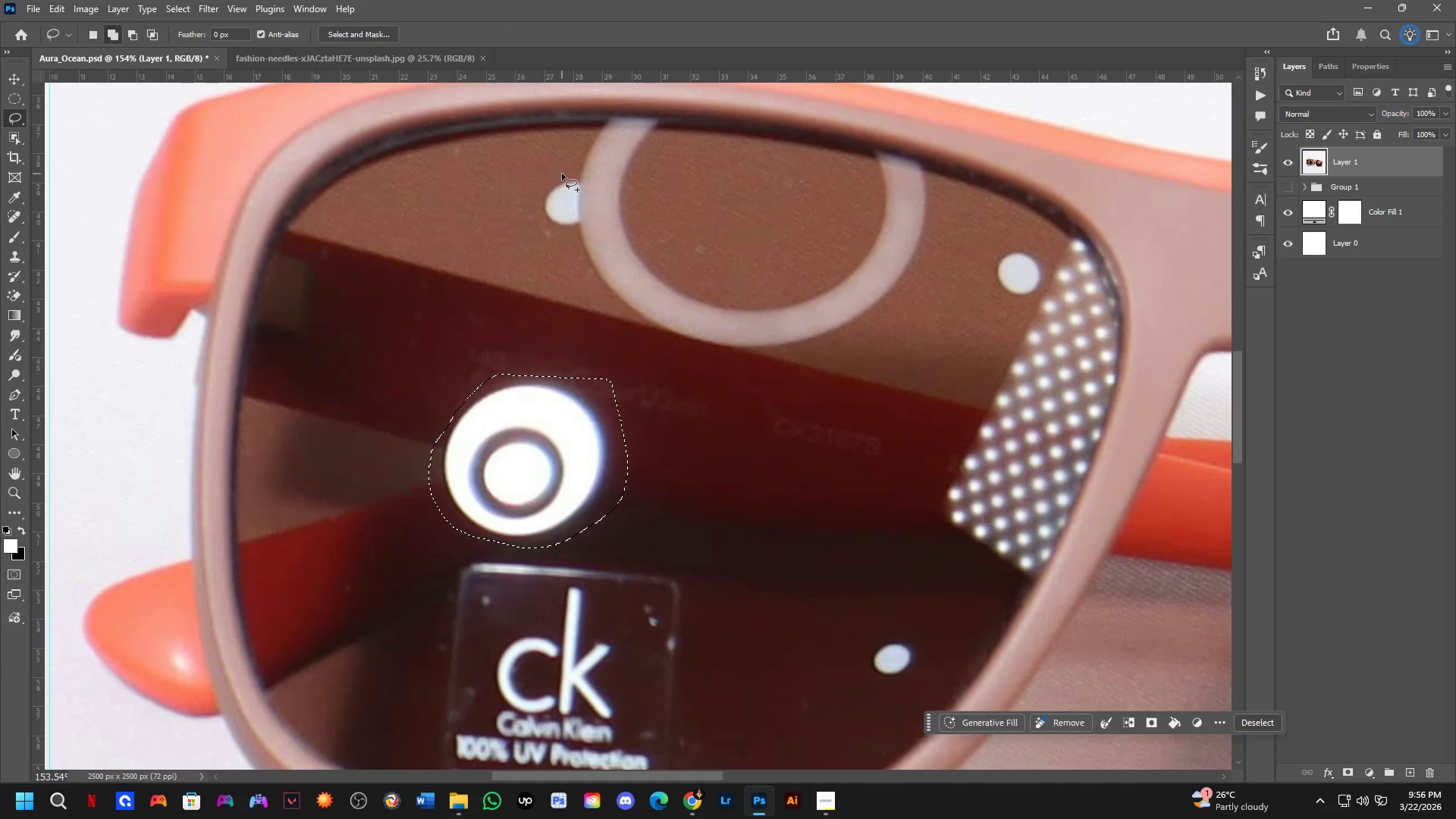 
left_click_drag(start_coordinate=[562, 174], to_coordinate=[591, 130])
 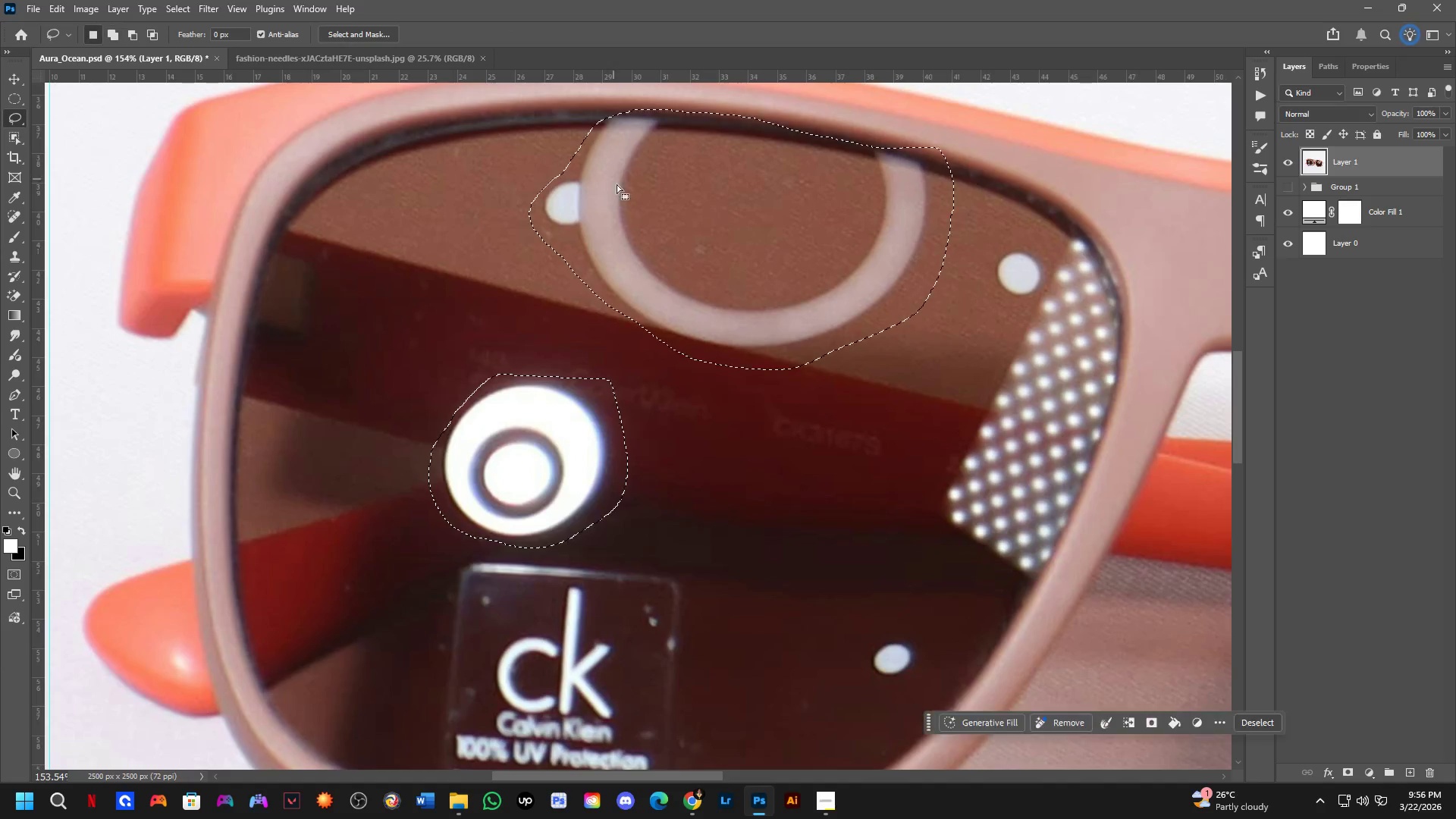 
hold_key(key=Space, duration=0.55)
 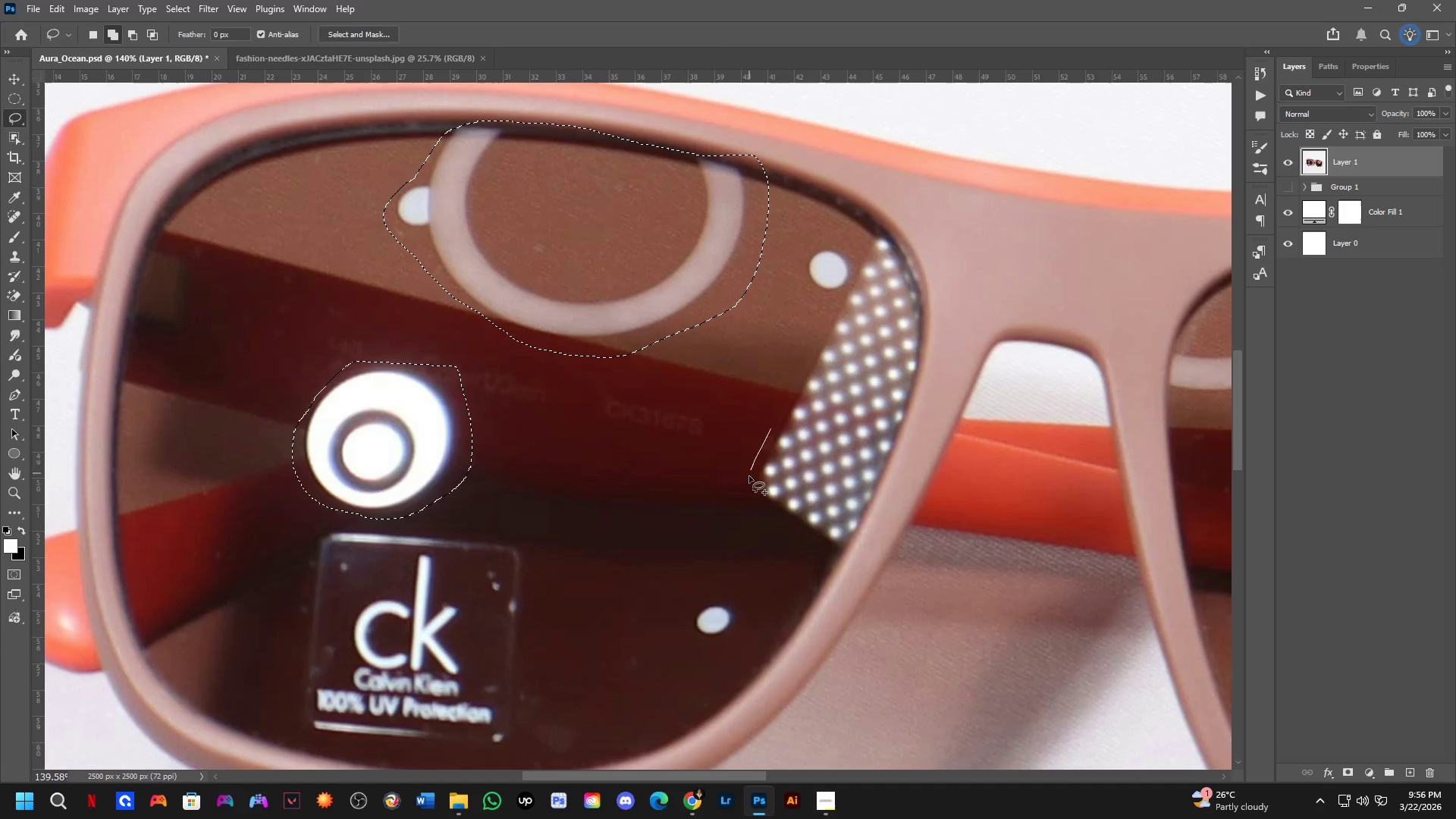 
scroll: coordinate [634, 208], scroll_direction: down, amount: 1.0
 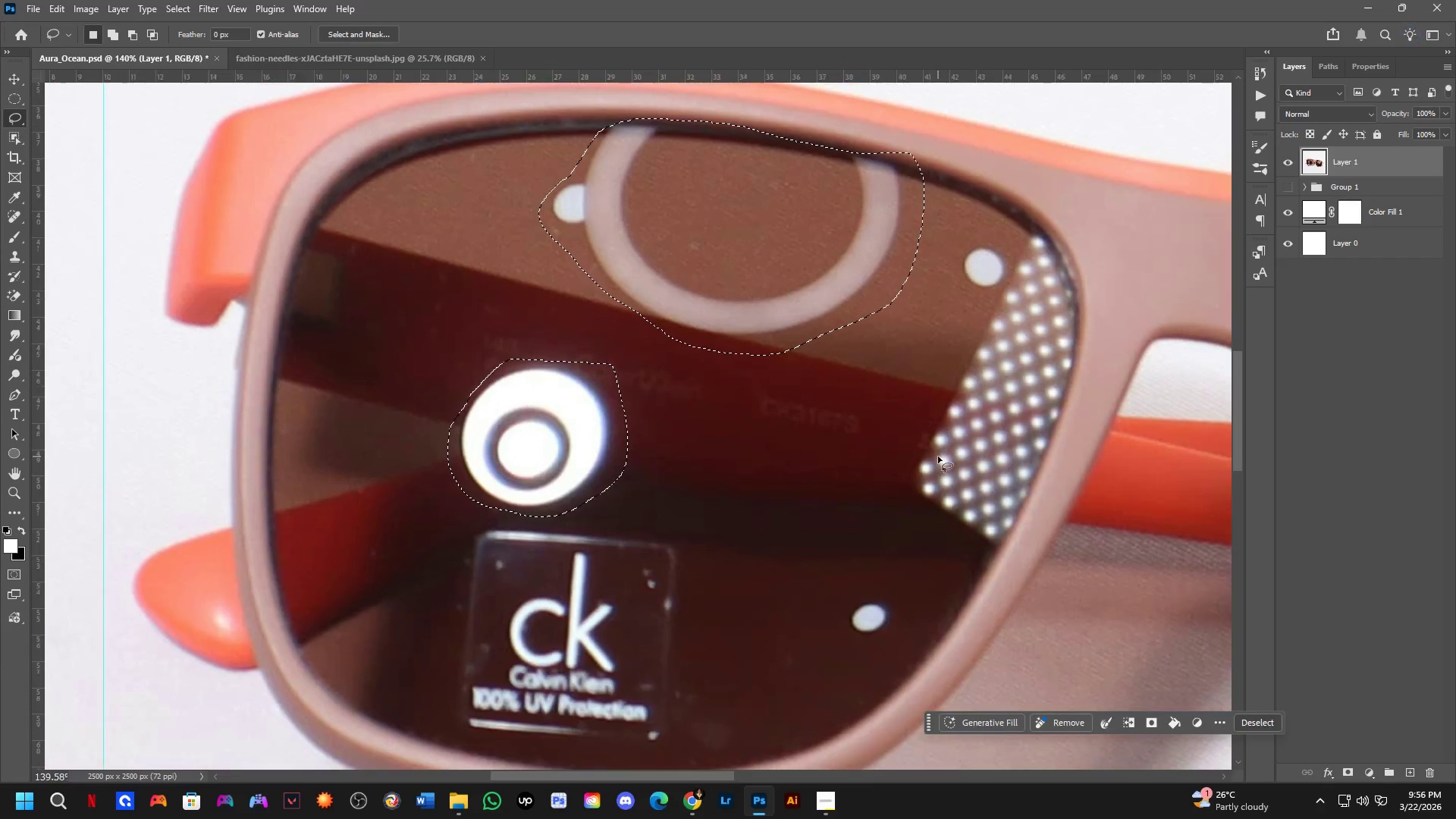 
left_click_drag(start_coordinate=[938, 457], to_coordinate=[783, 459])
 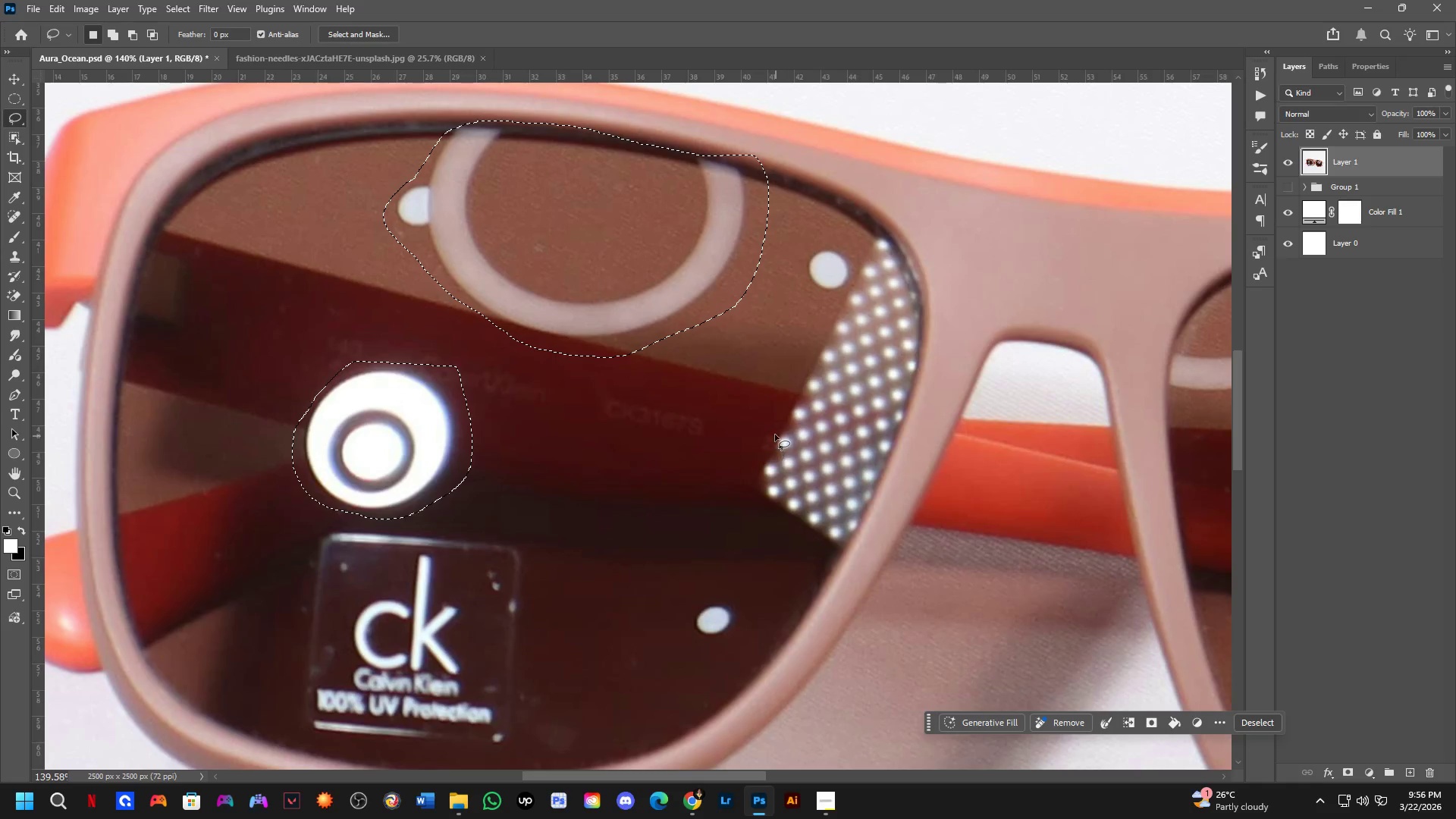 
key(Shift+ShiftLeft)
 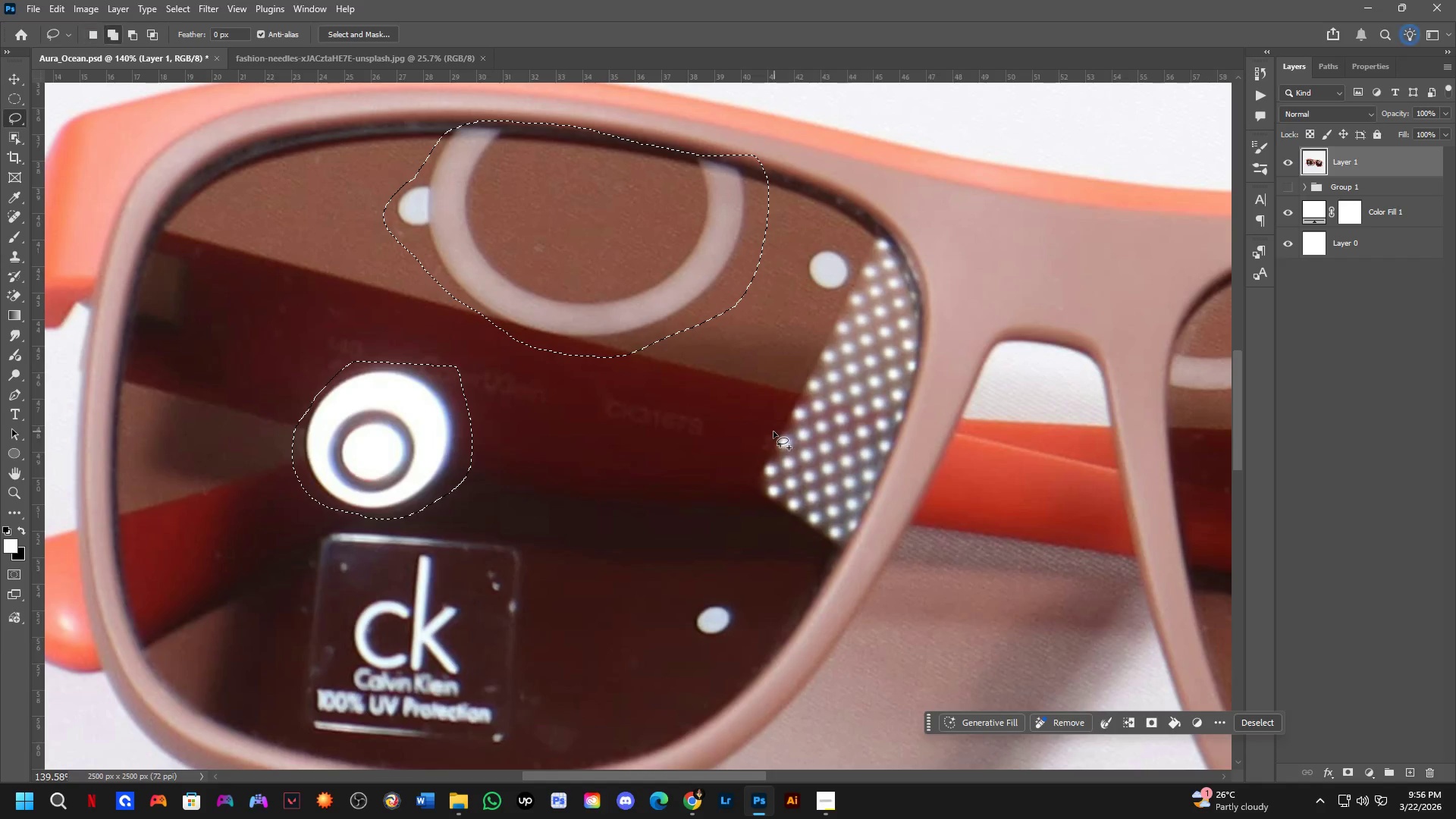 
left_click_drag(start_coordinate=[770, 429], to_coordinate=[795, 368])
 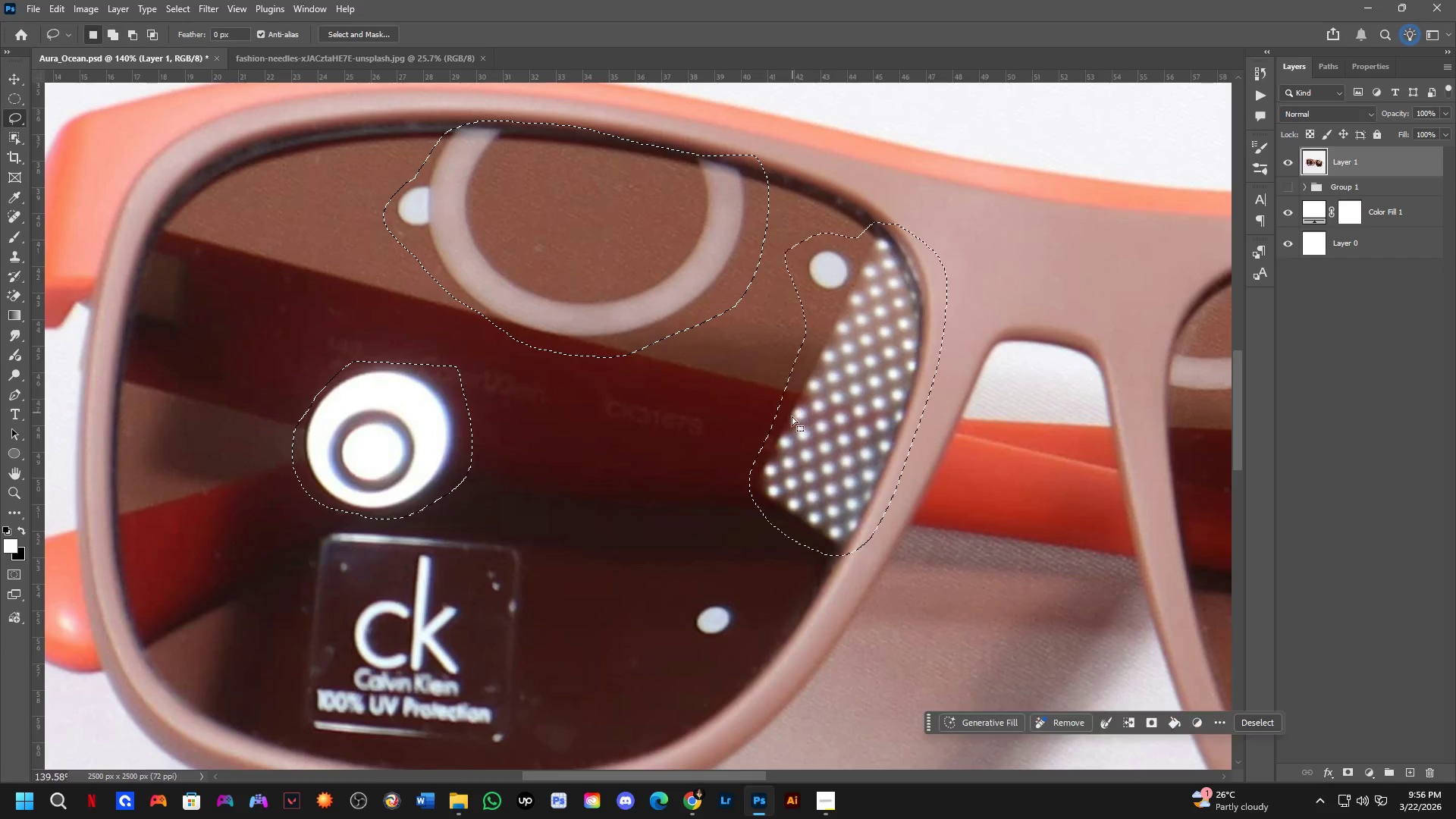 
hold_key(key=Space, duration=0.48)
 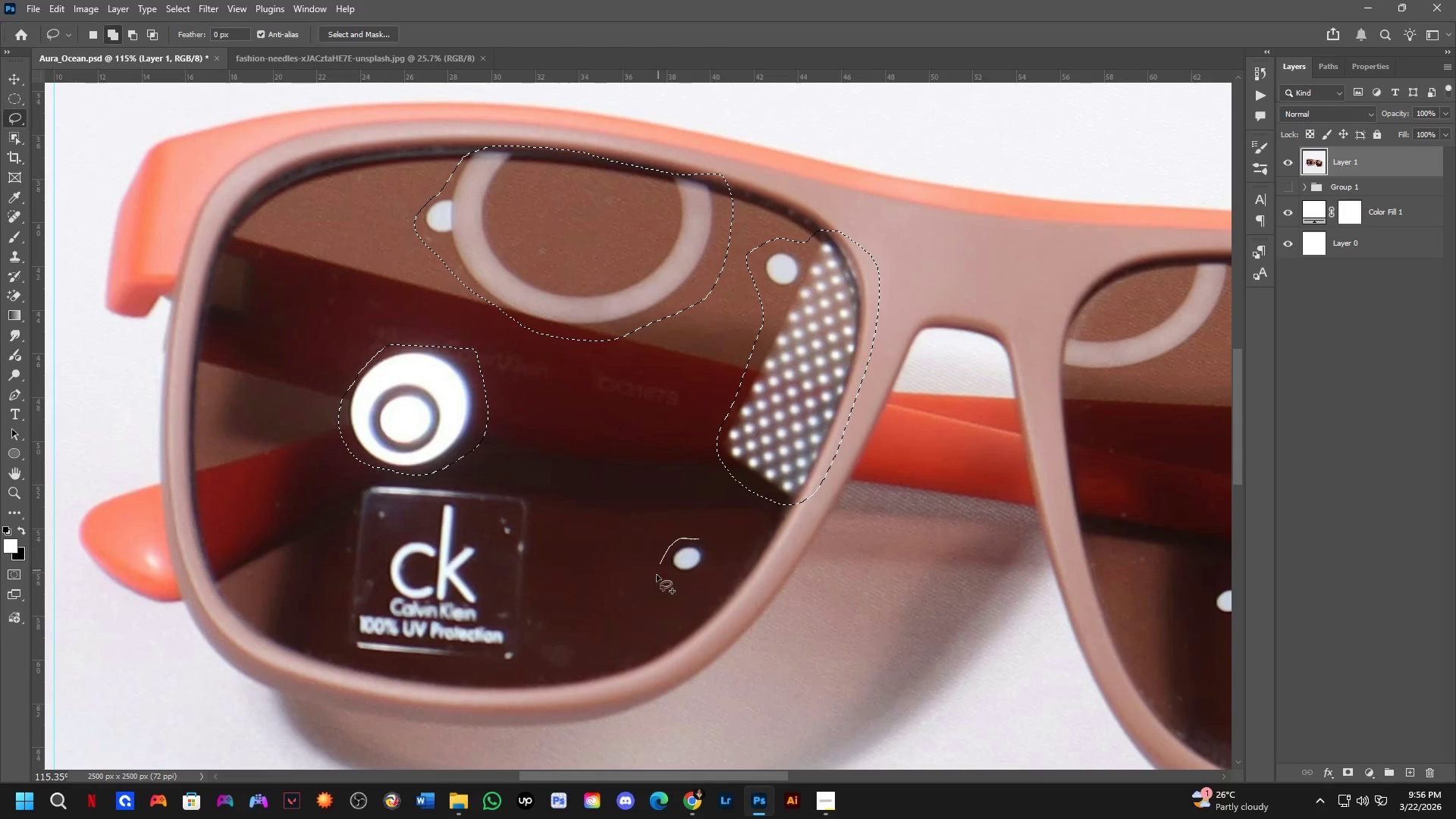 
scroll: coordinate [789, 440], scroll_direction: down, amount: 2.0
 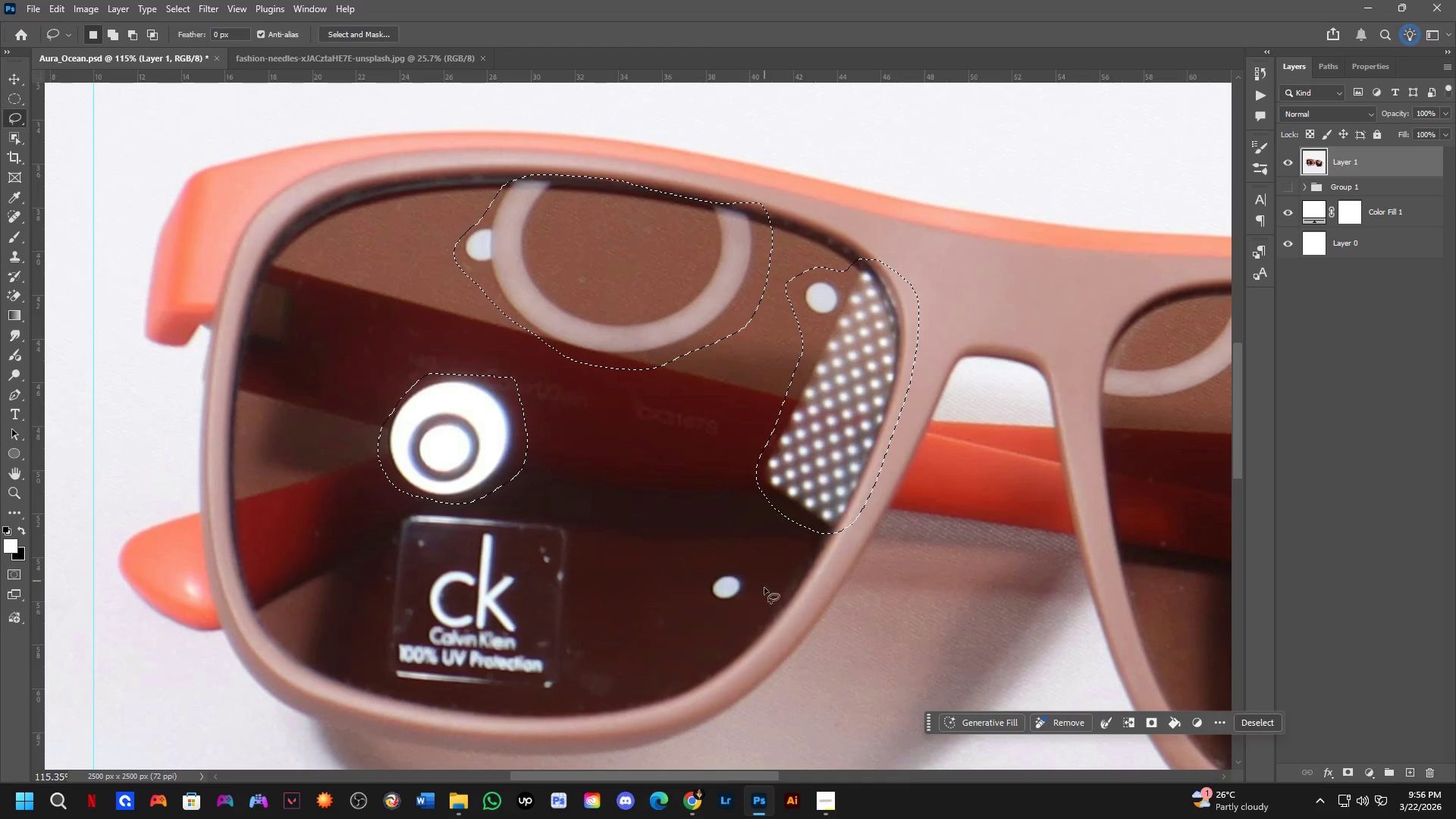 
left_click_drag(start_coordinate=[757, 585], to_coordinate=[717, 557])
 